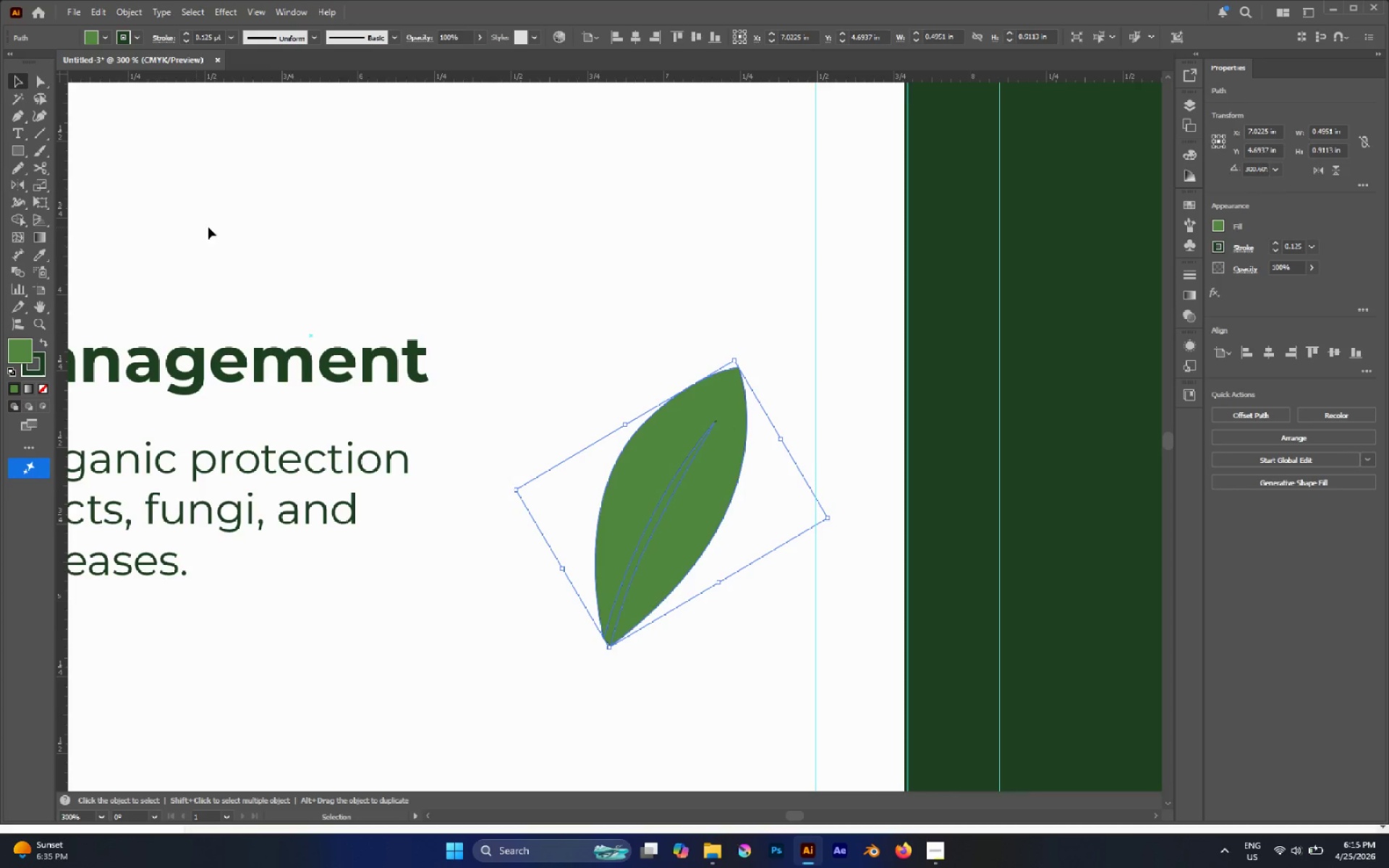 
left_click([595, 313])
 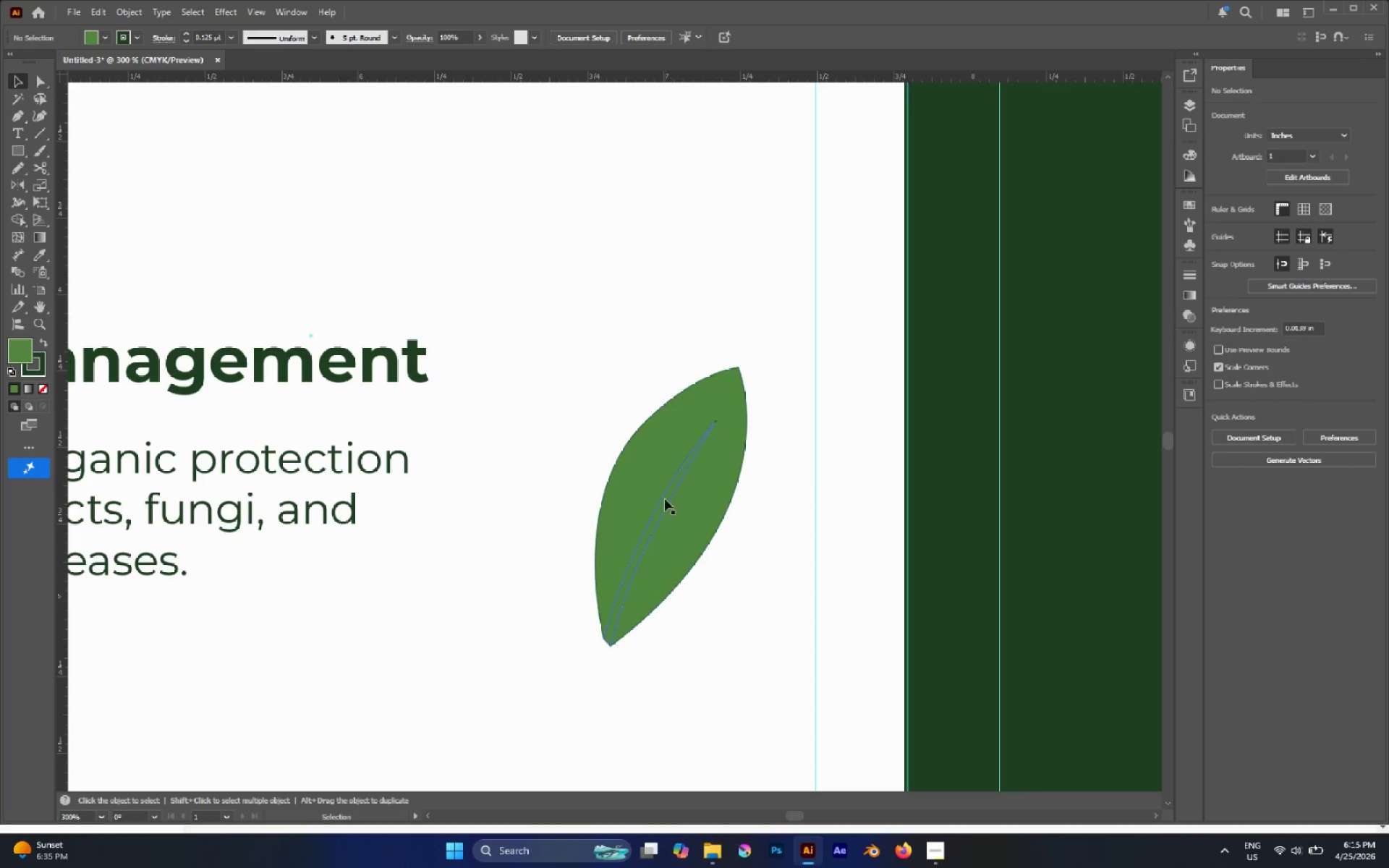 
left_click([665, 499])
 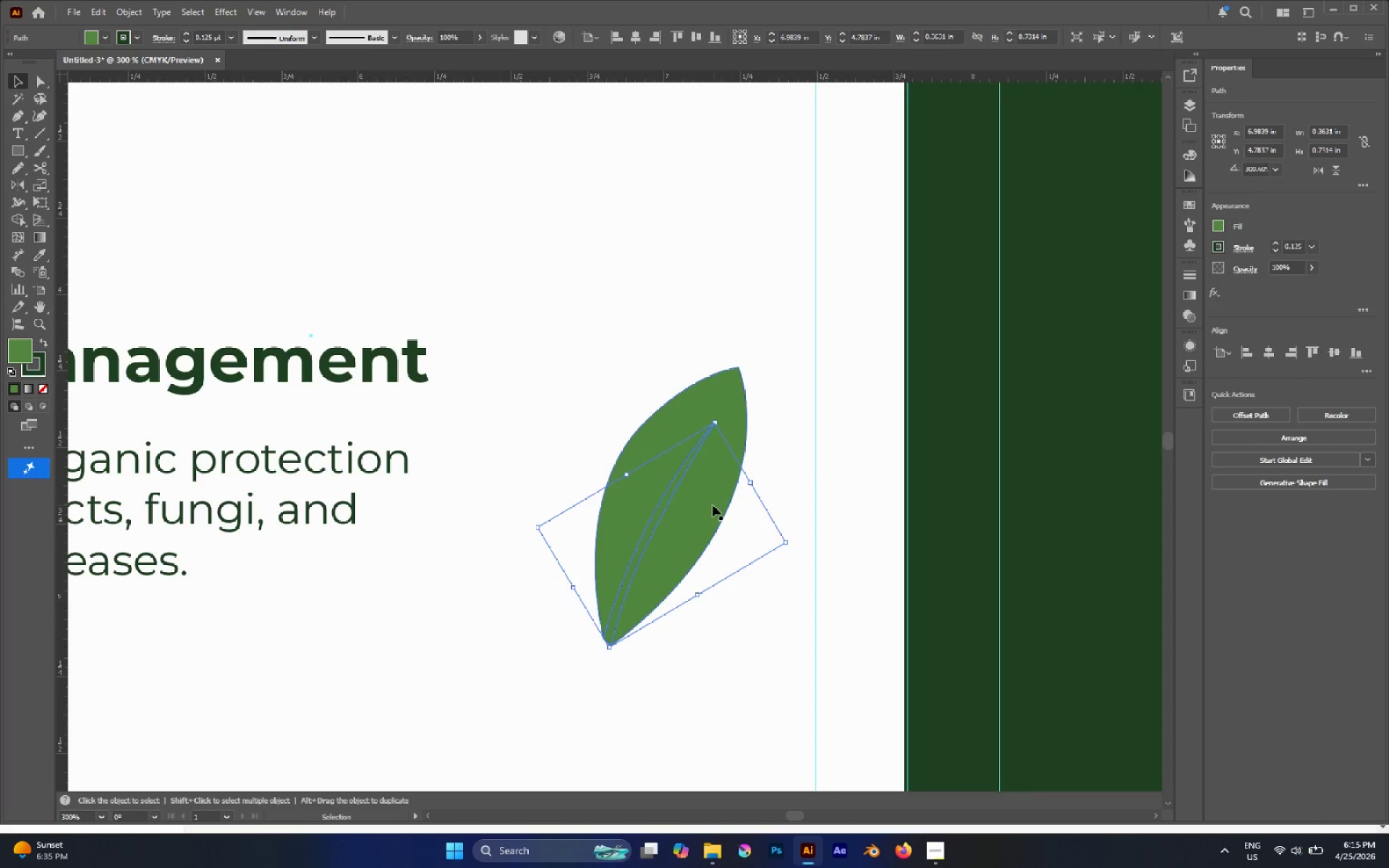 
wait(5.92)
 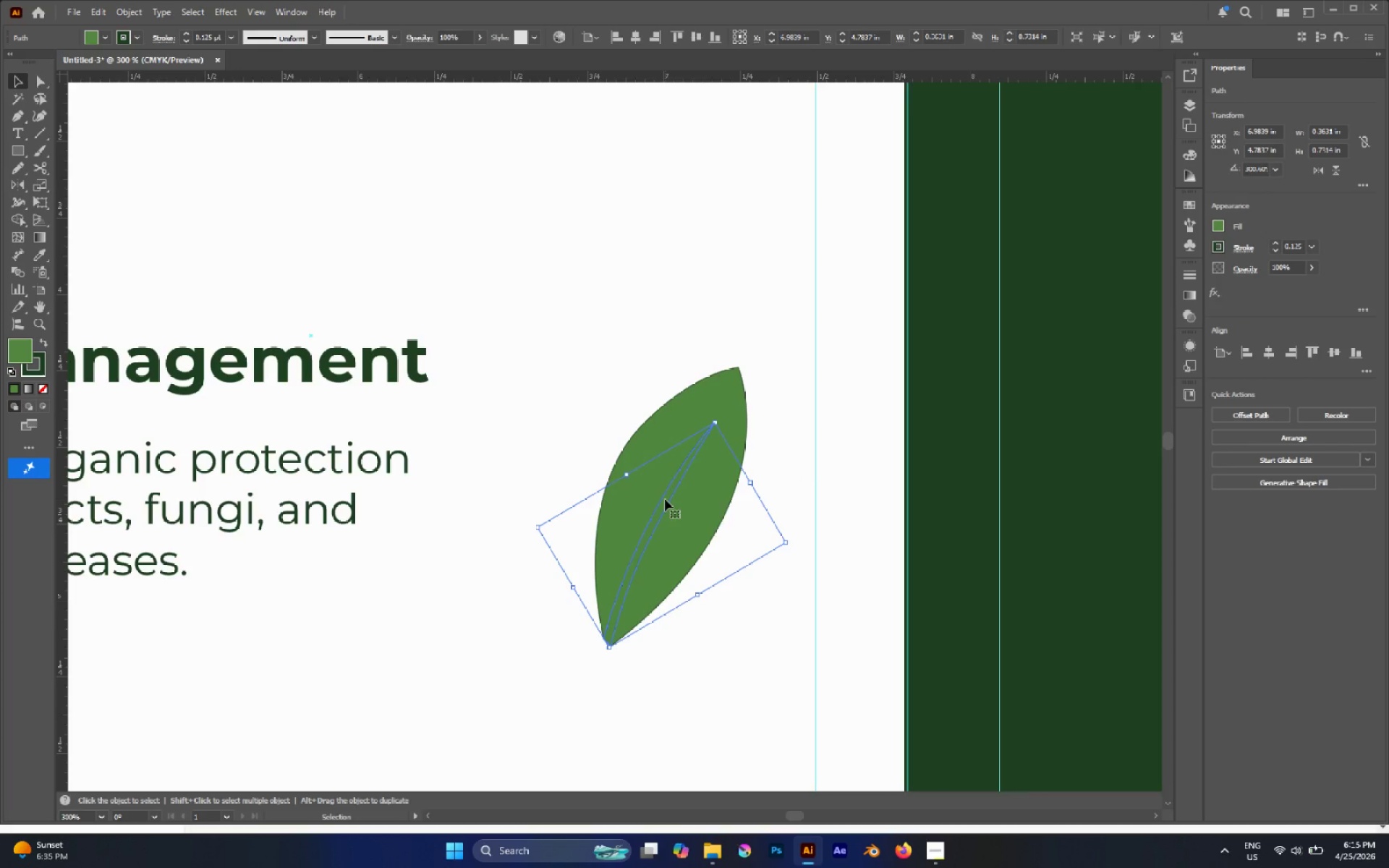 
type(Xx/)
 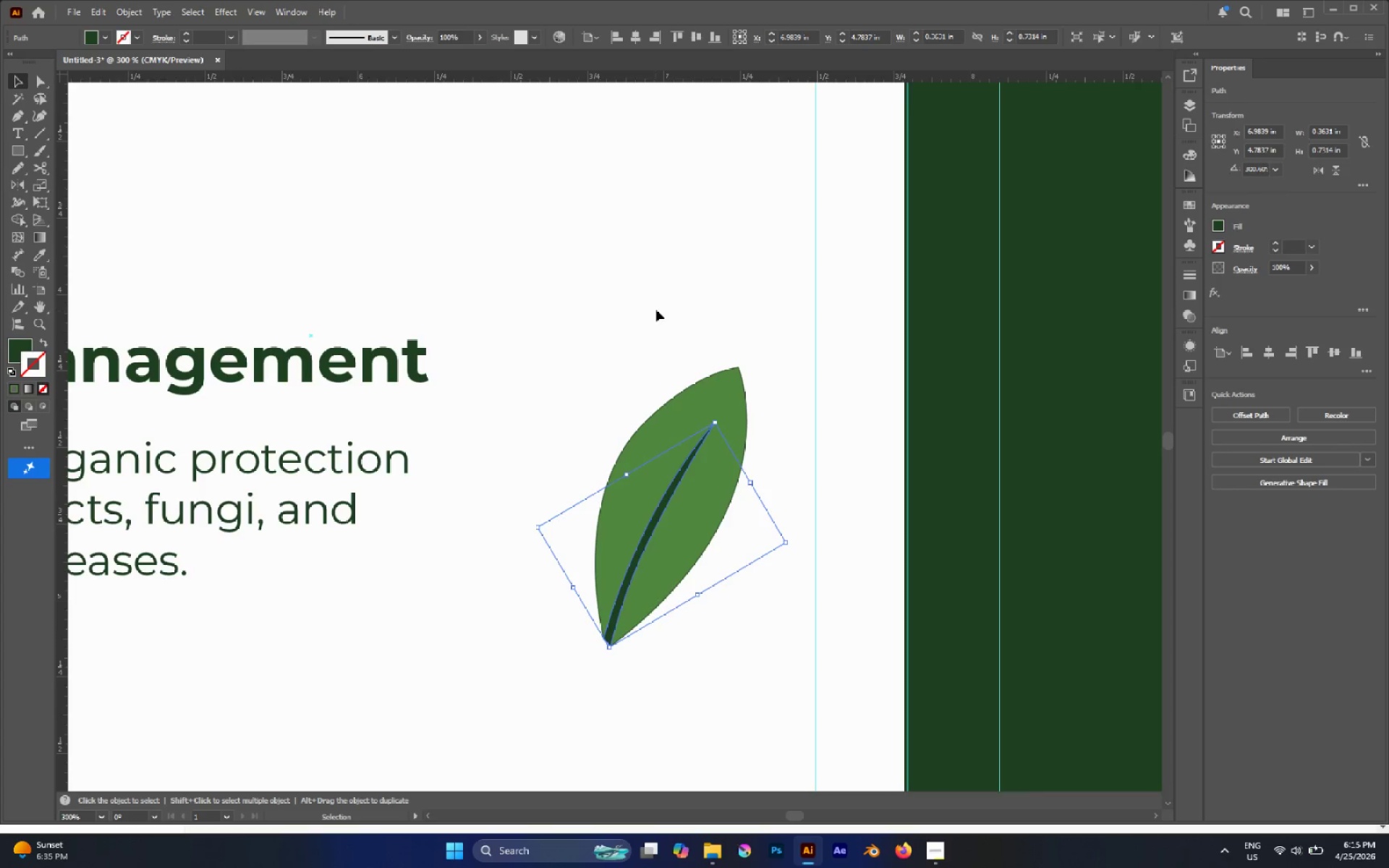 
left_click([656, 310])
 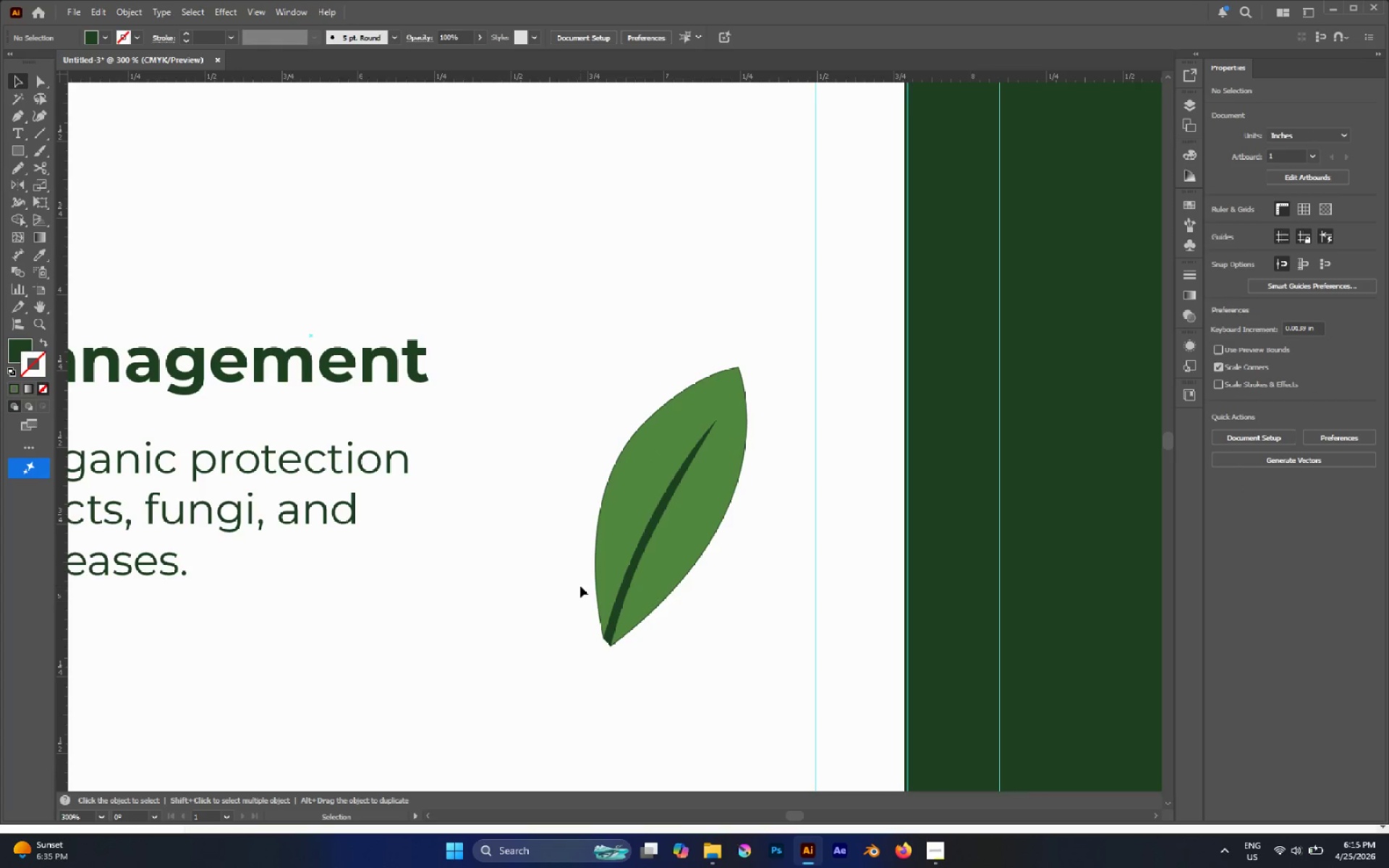 
hold_key(key=AltLeft, duration=0.41)
scroll: coordinate [684, 542], scroll_direction: up, amount: 2.0
 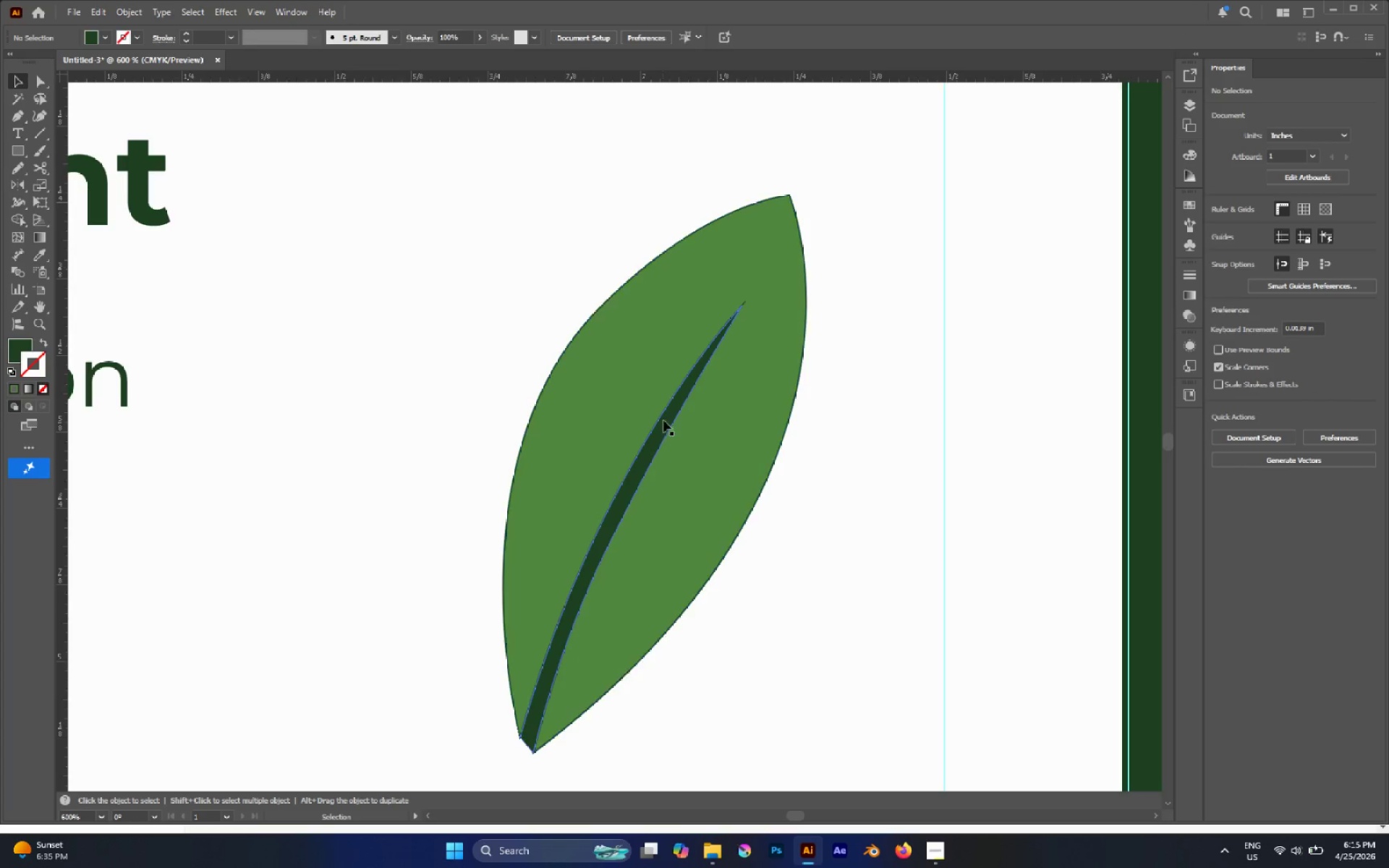 
hold_key(key=AltLeft, duration=1.42)
left_click_drag(start_coordinate=[658, 435], to_coordinate=[696, 320])
 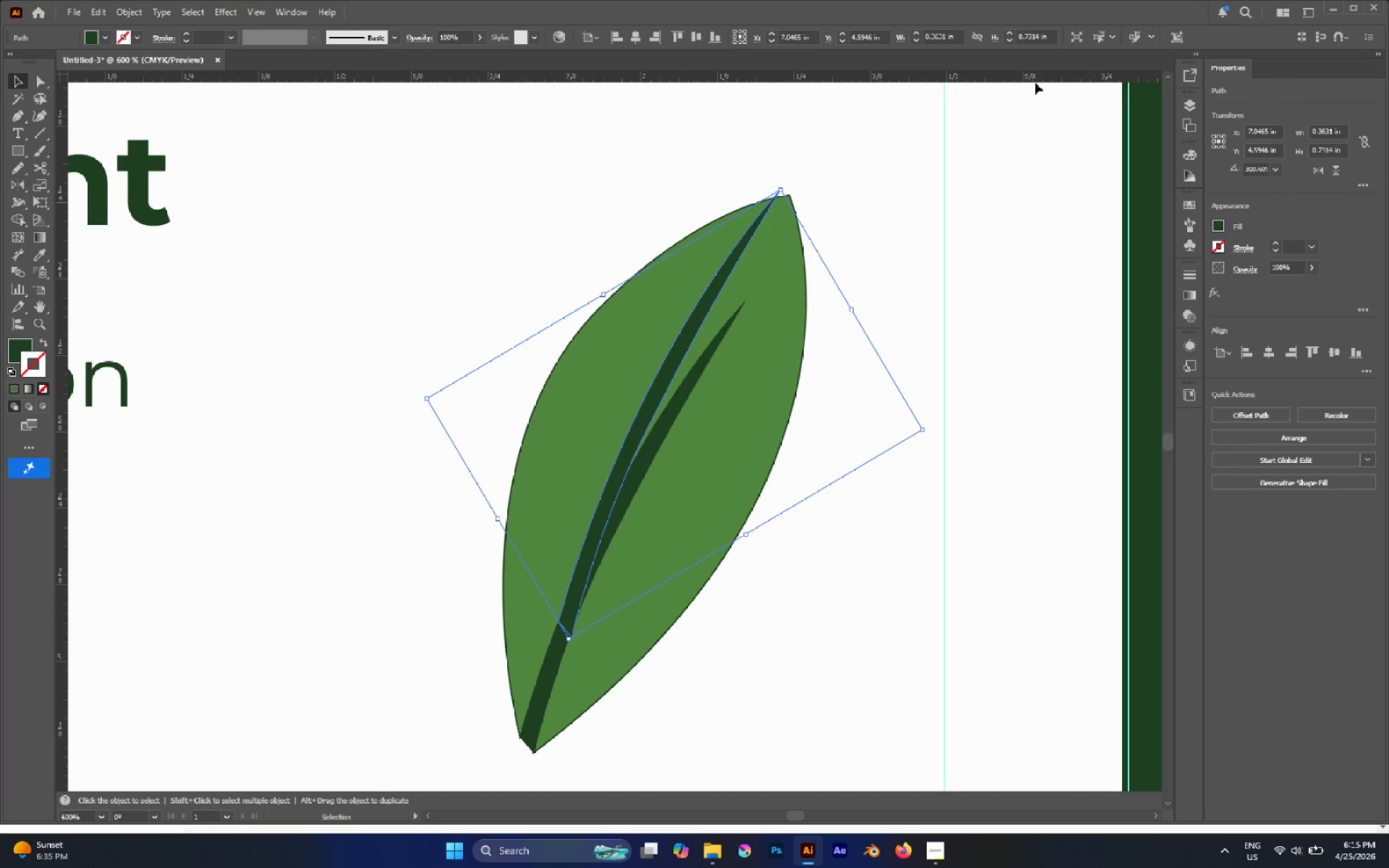 
hold_key(key=ShiftLeft, duration=1.72)
left_click_drag(start_coordinate=[778, 191], to_coordinate=[691, 420])
 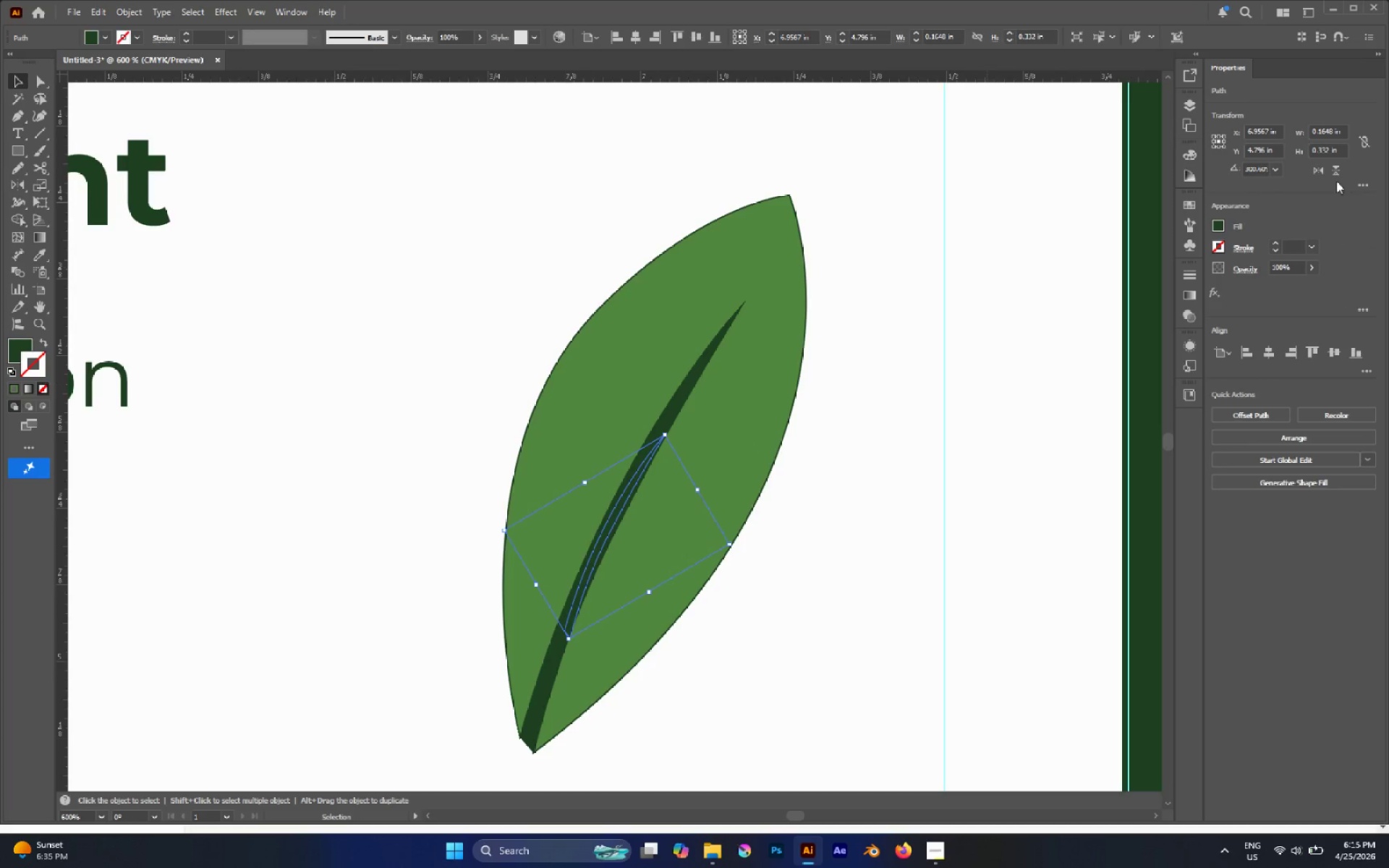 
left_click([1325, 171])
 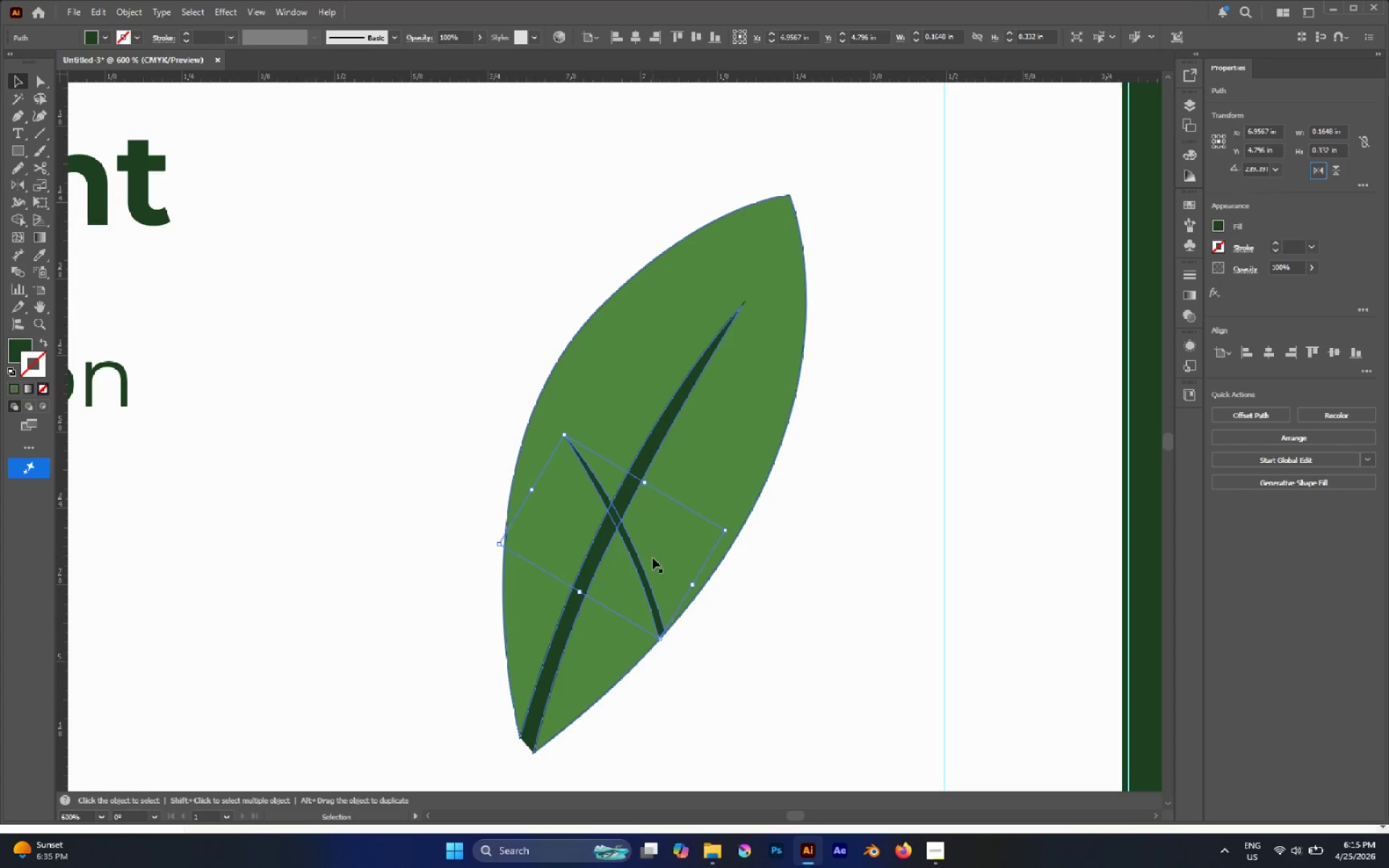 
left_click_drag(start_coordinate=[645, 570], to_coordinate=[611, 429])
 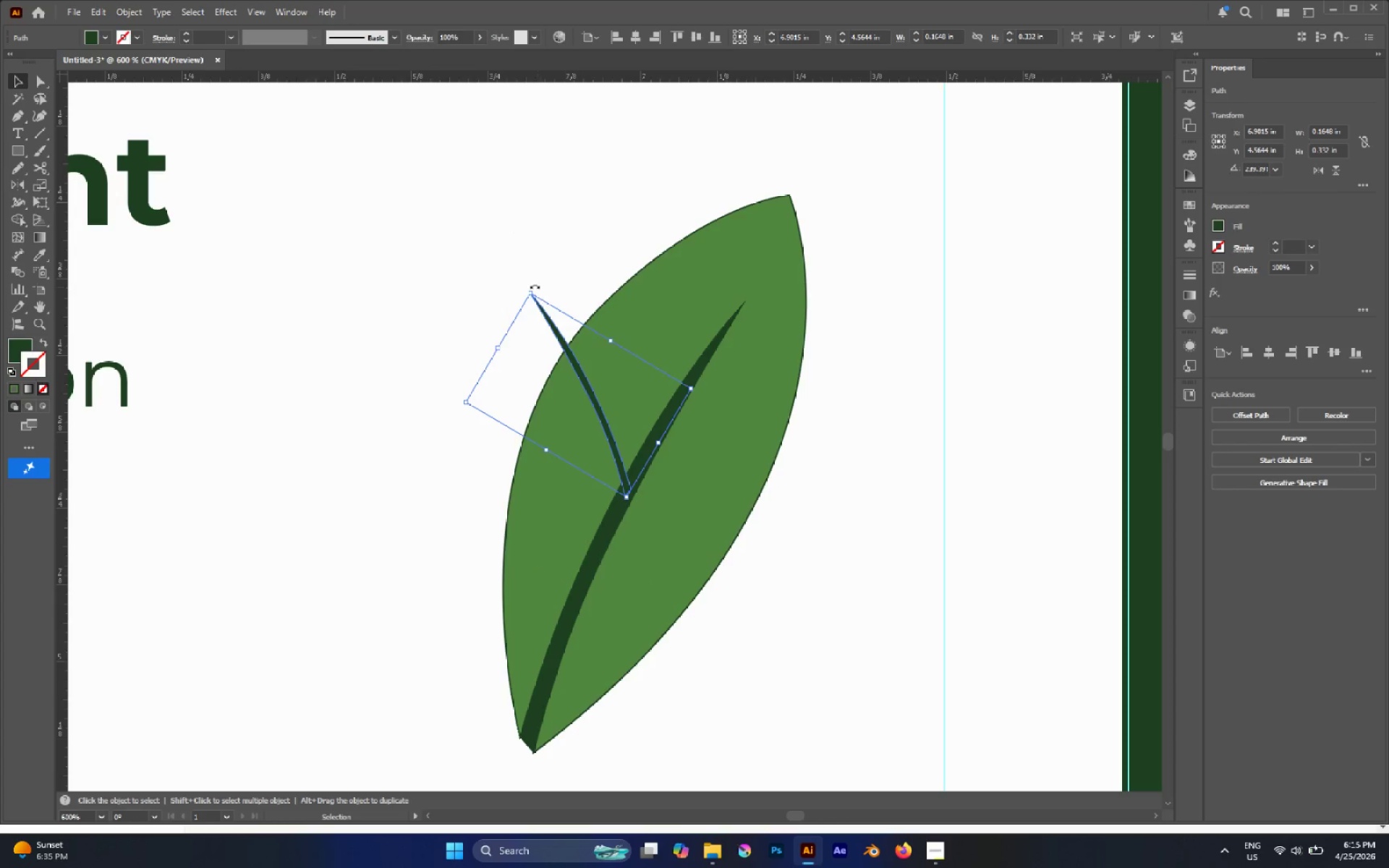 
left_click_drag(start_coordinate=[534, 286], to_coordinate=[603, 285])
 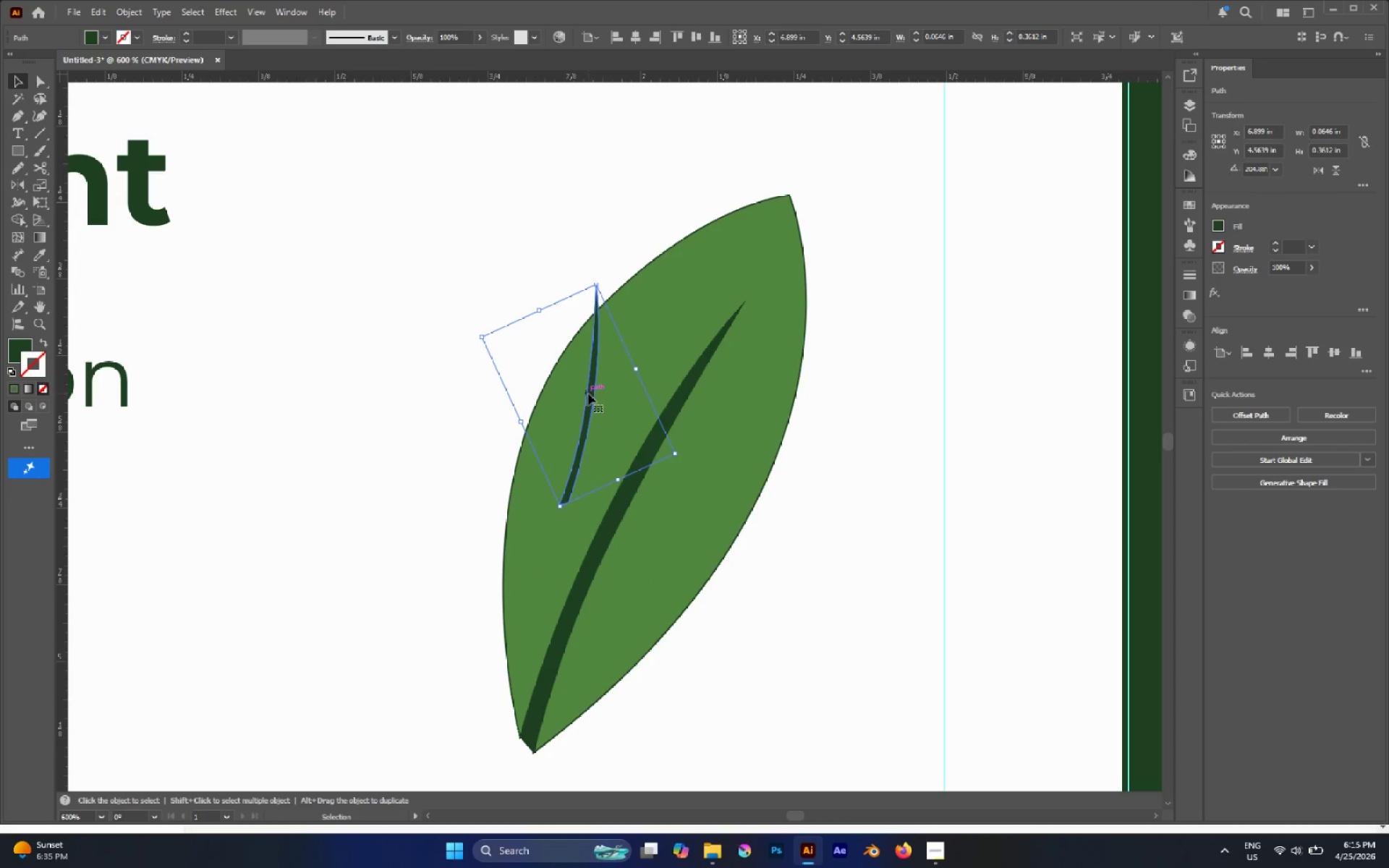 
left_click_drag(start_coordinate=[588, 396], to_coordinate=[430, 305])
 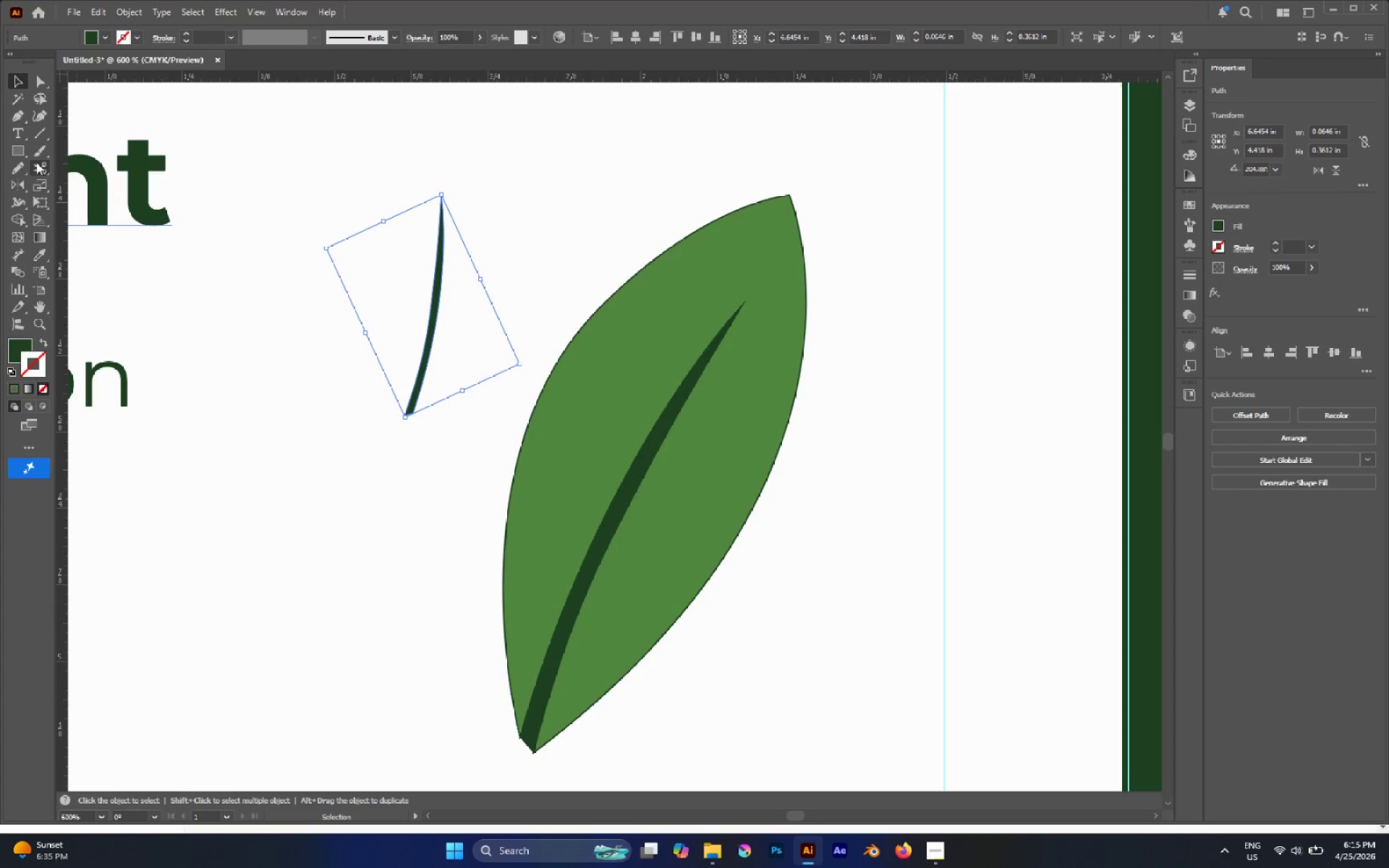 
right_click([35, 162])
 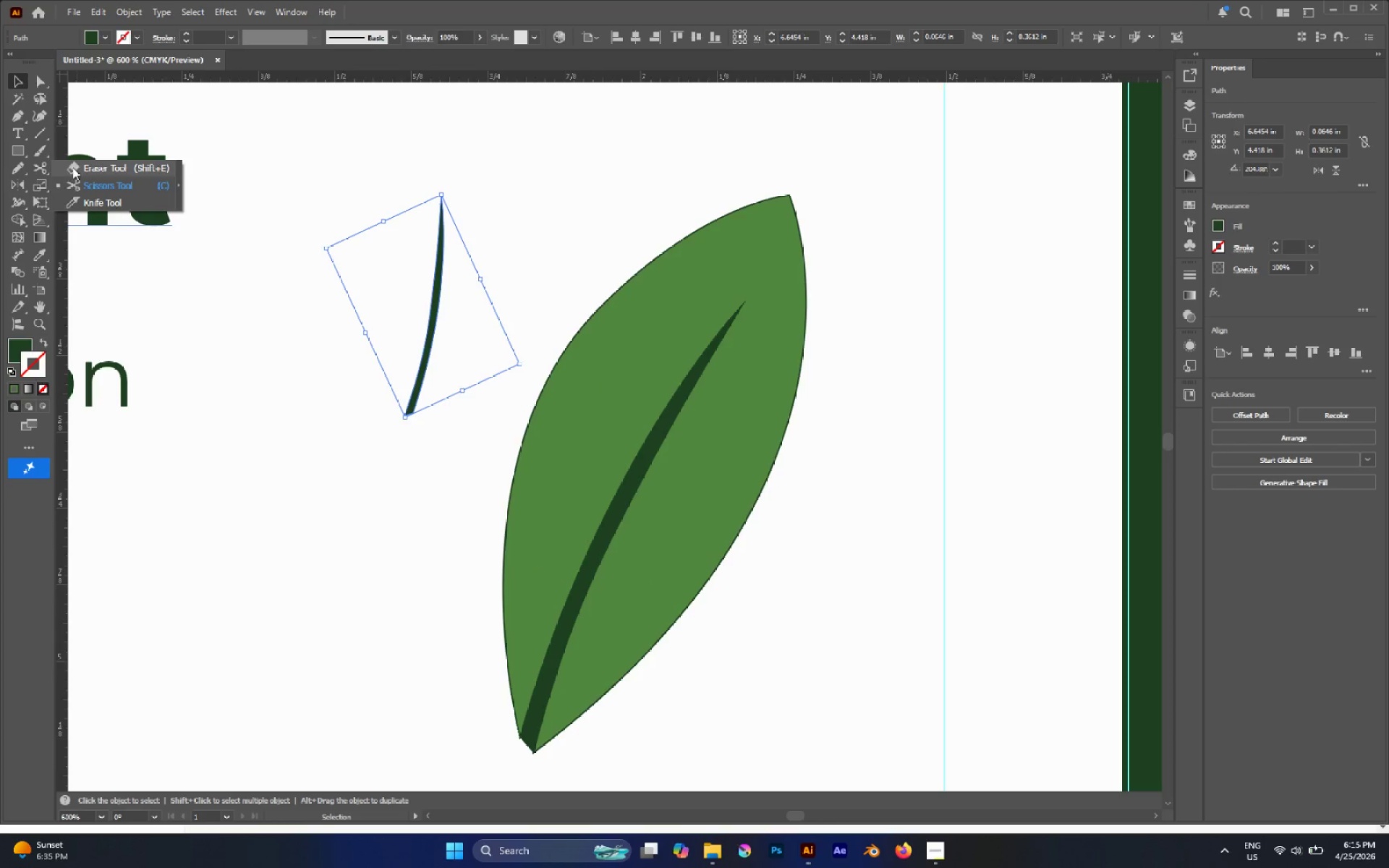 
left_click([74, 167])
 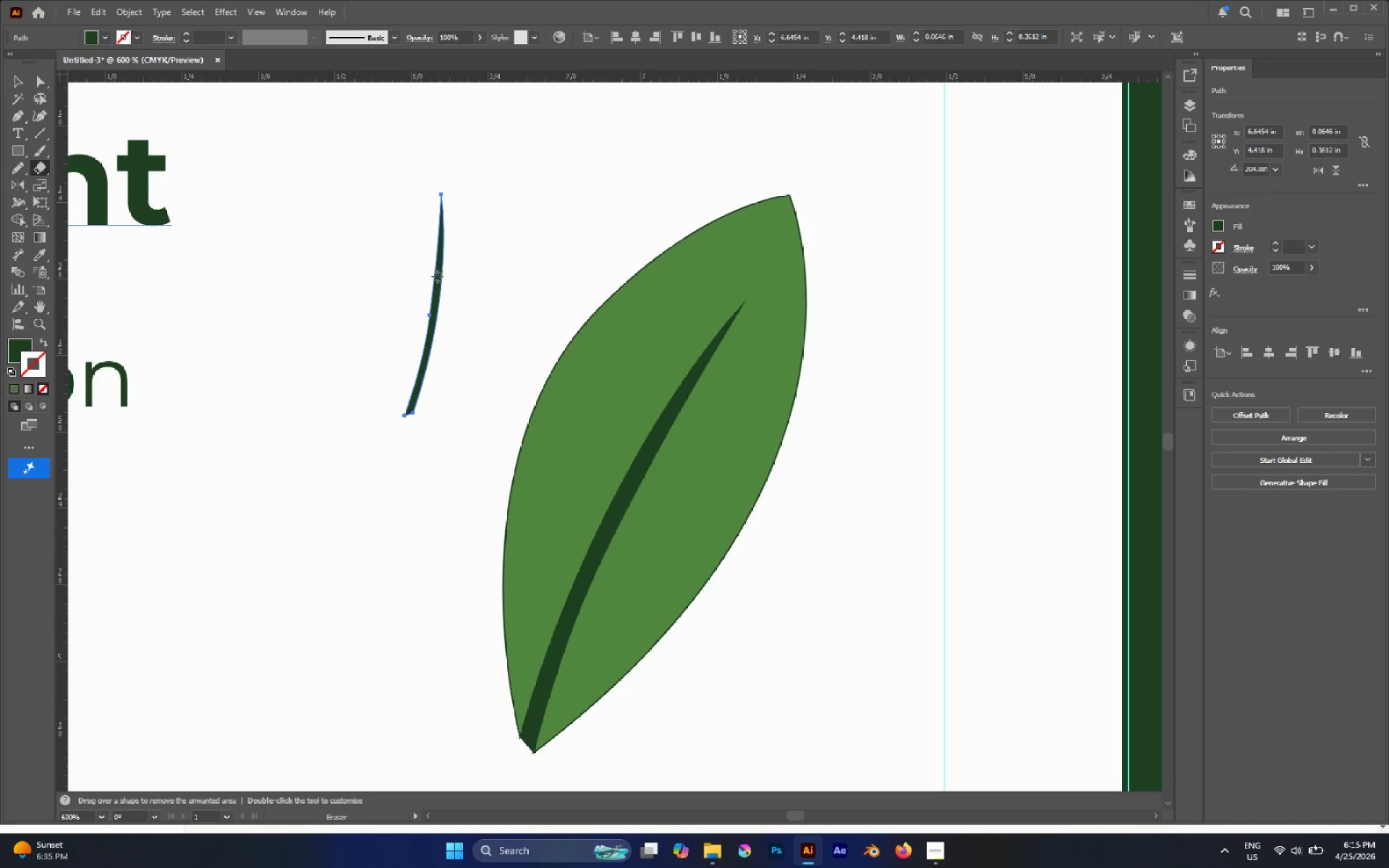 
left_click_drag(start_coordinate=[415, 280], to_coordinate=[499, 280])
 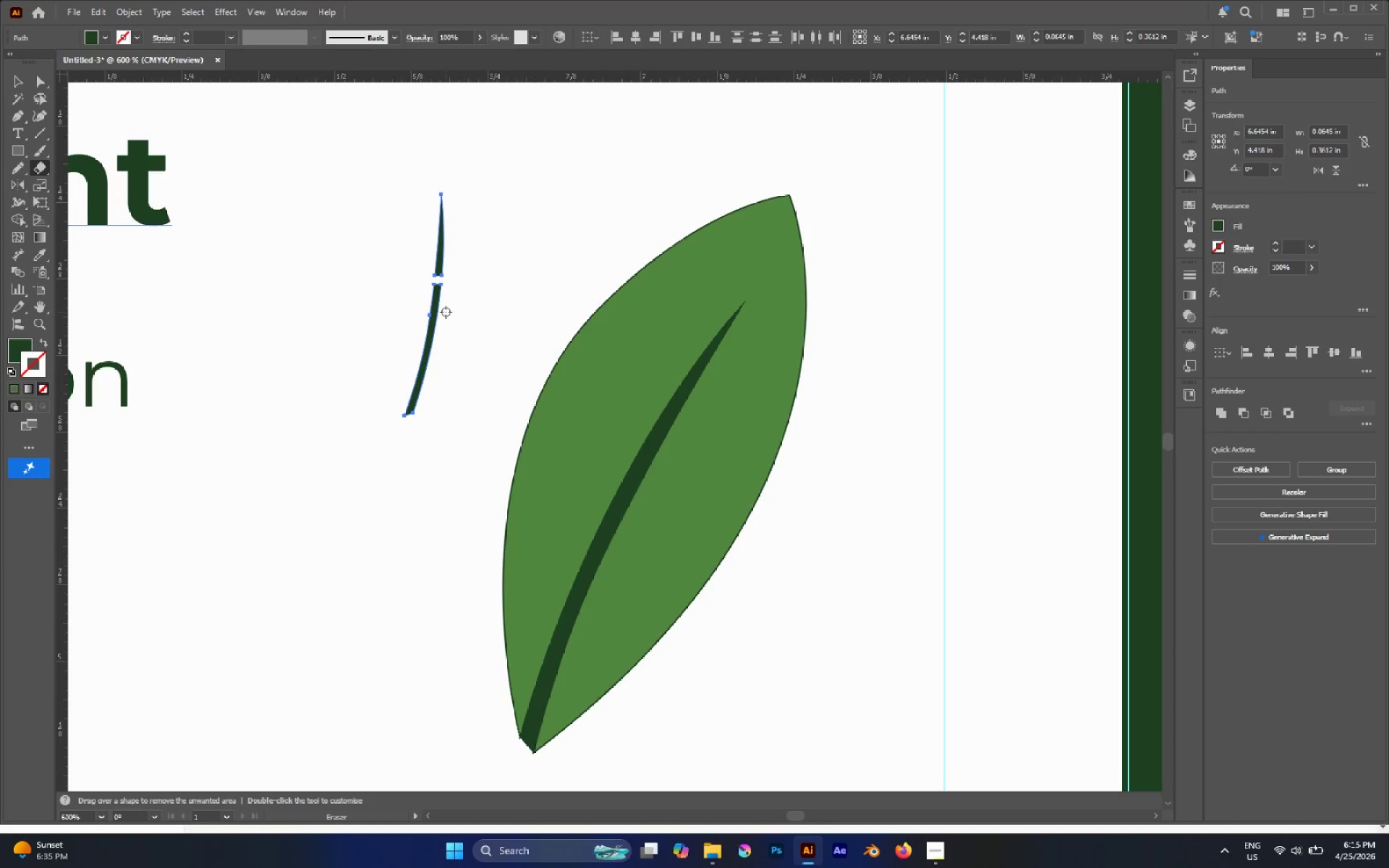 
key(A)
 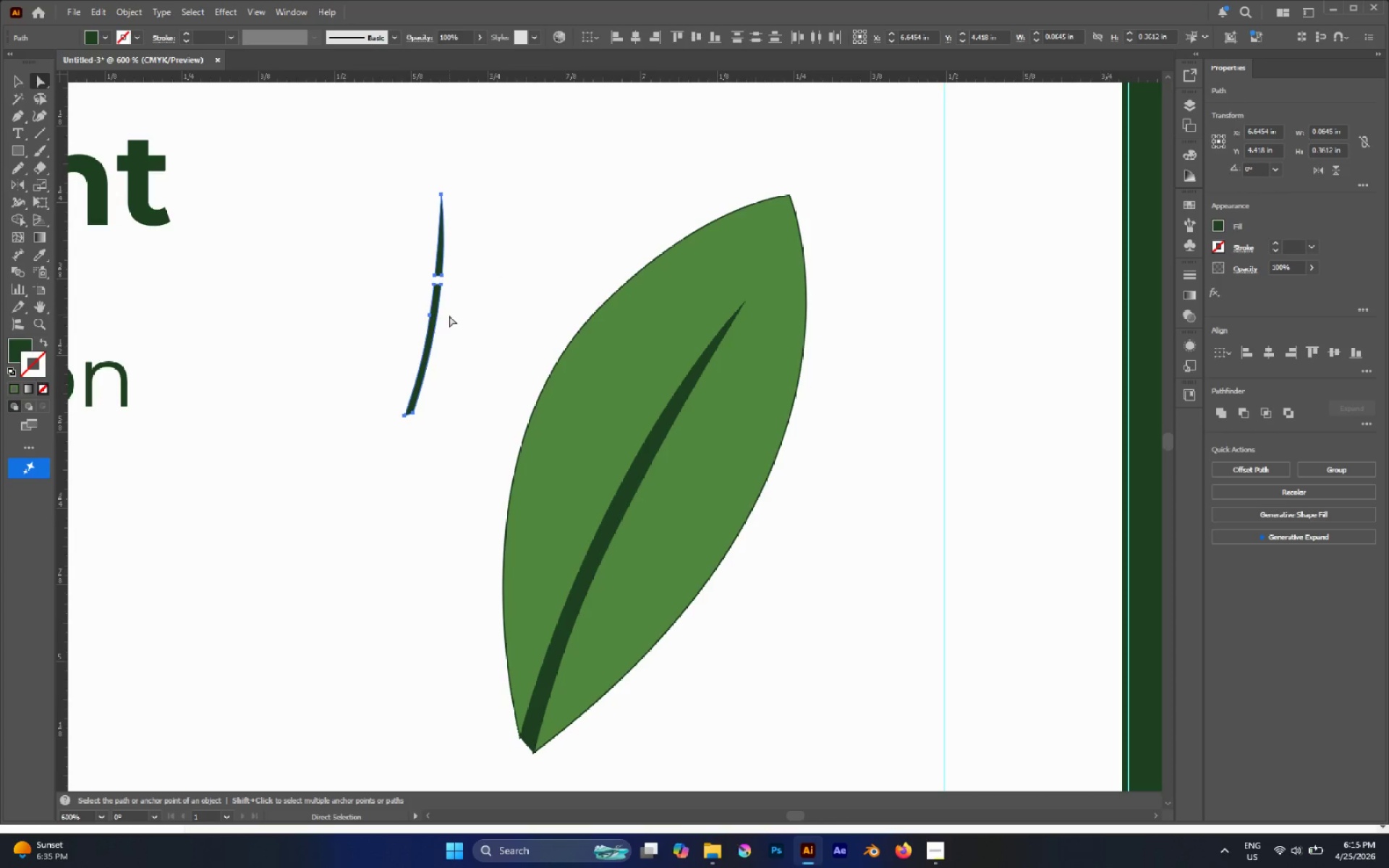 
left_click([452, 318])
 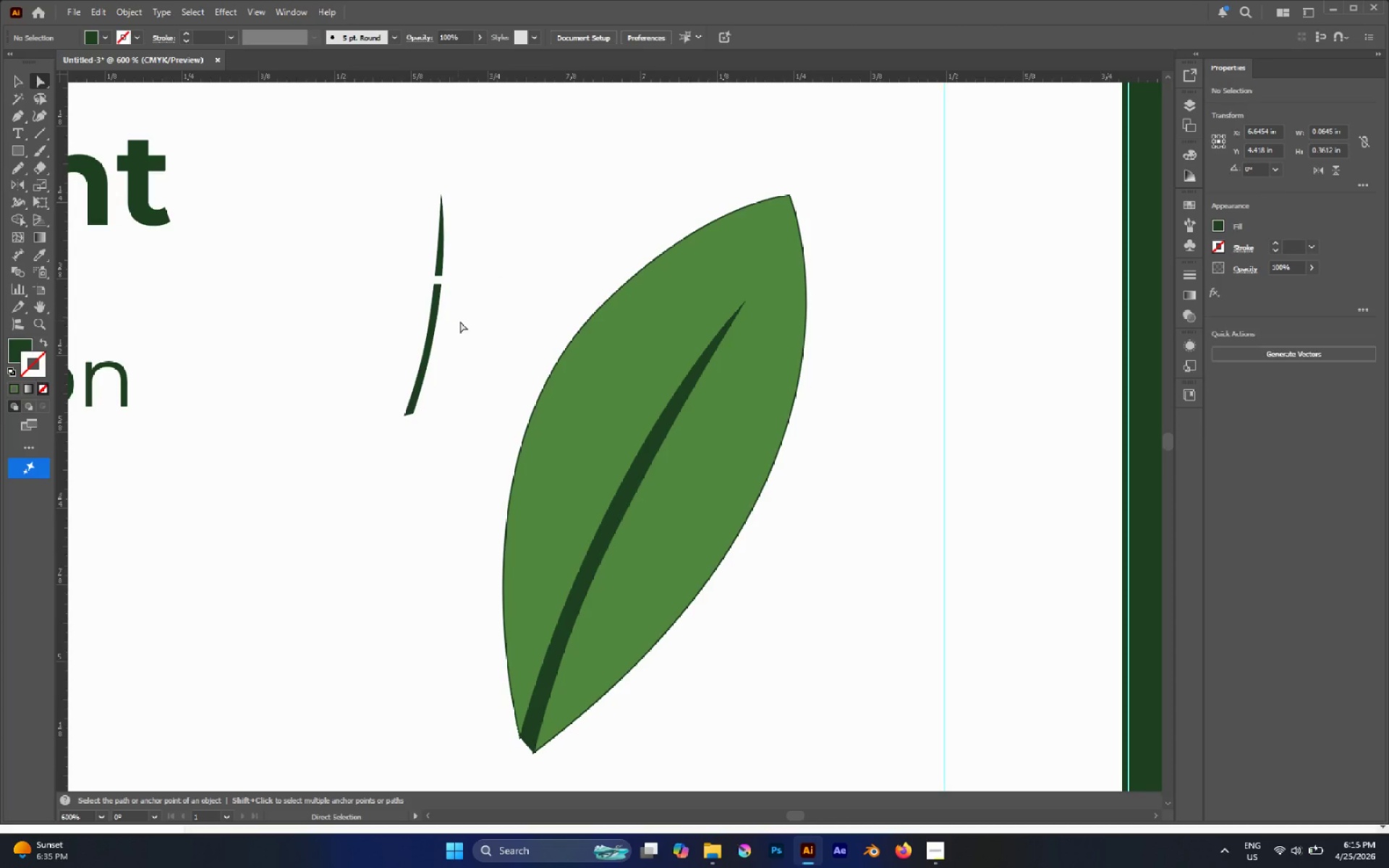 
left_click_drag(start_coordinate=[459, 325], to_coordinate=[228, 425])
 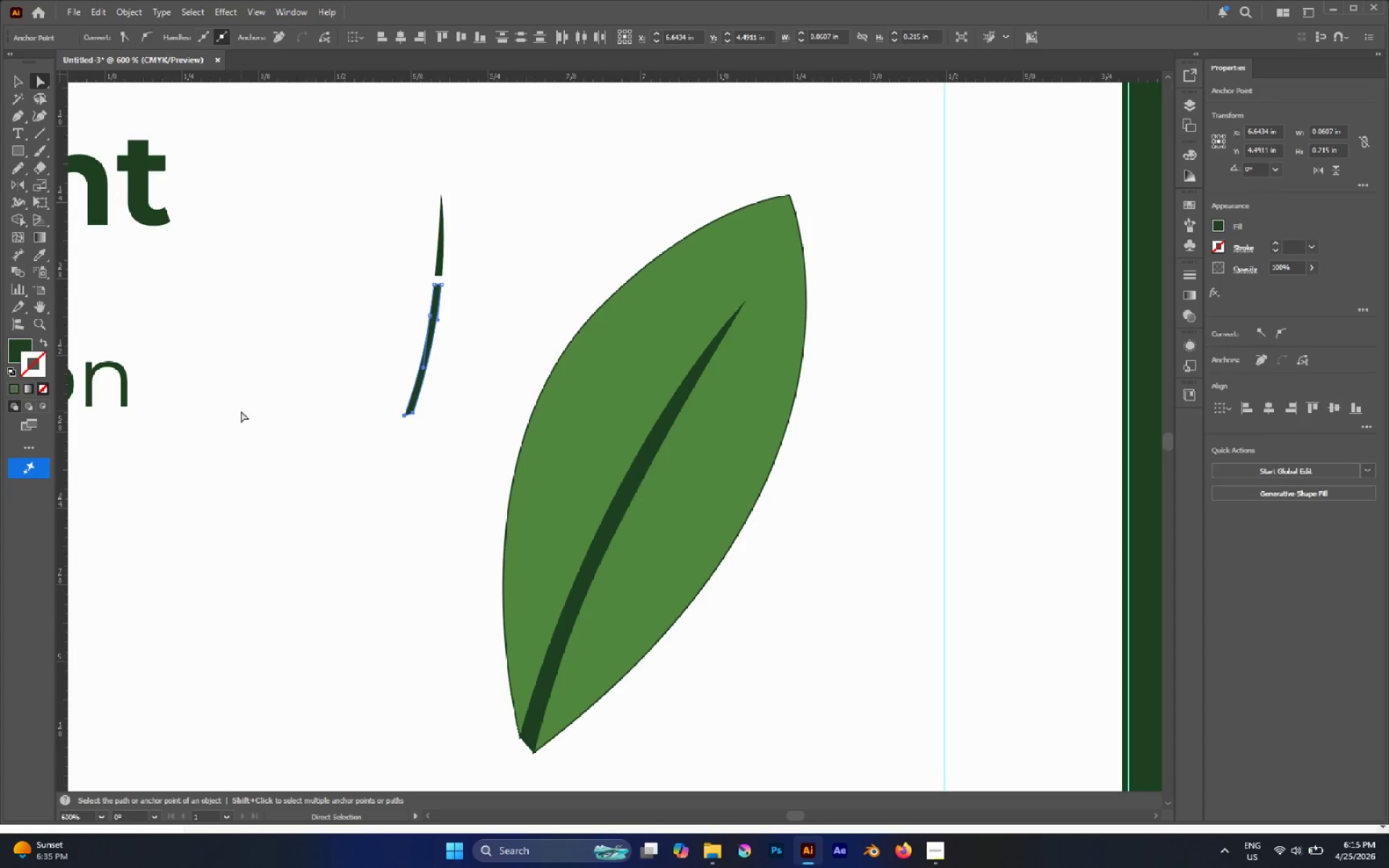 
key(Delete)
 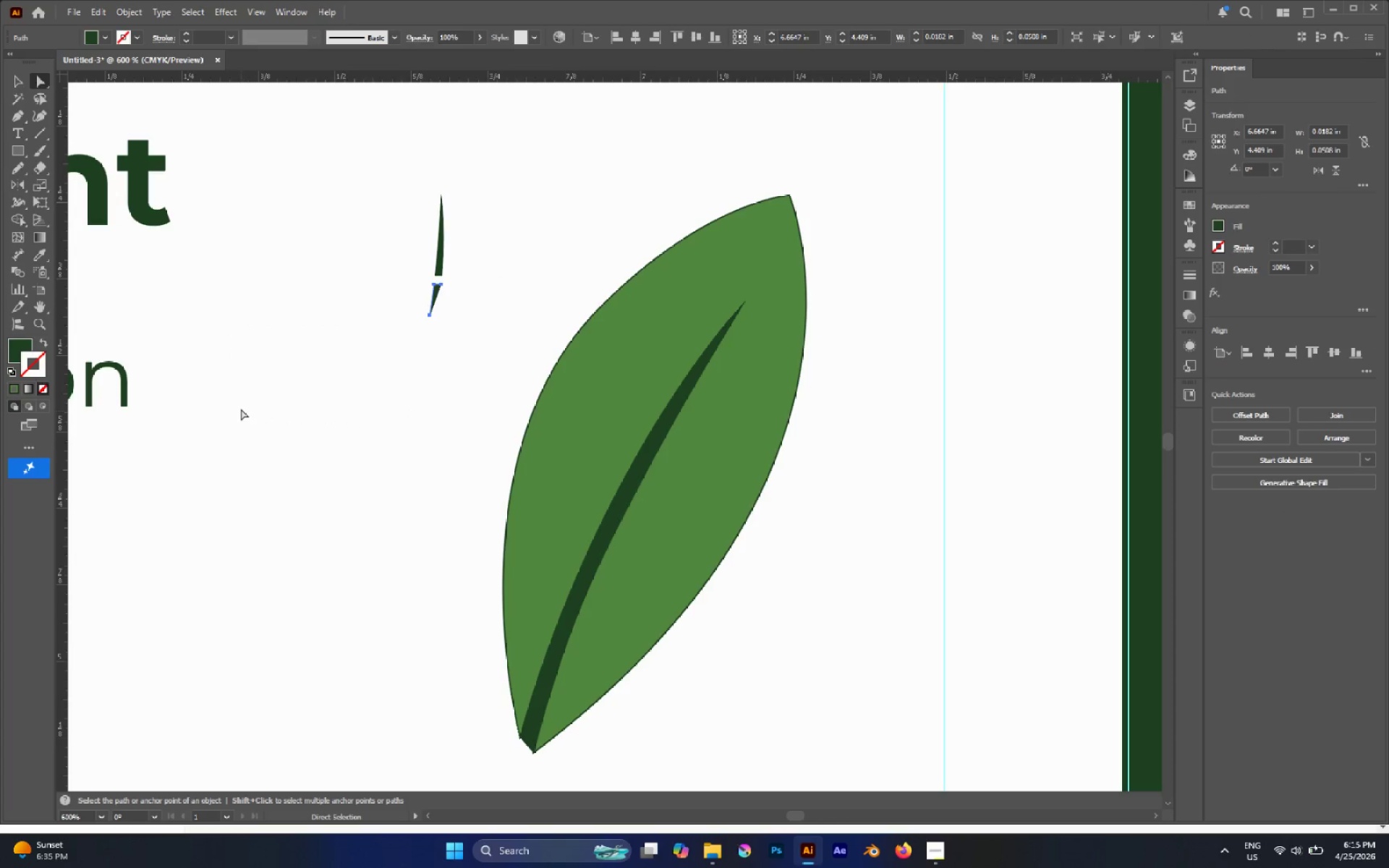 
key(Delete)
 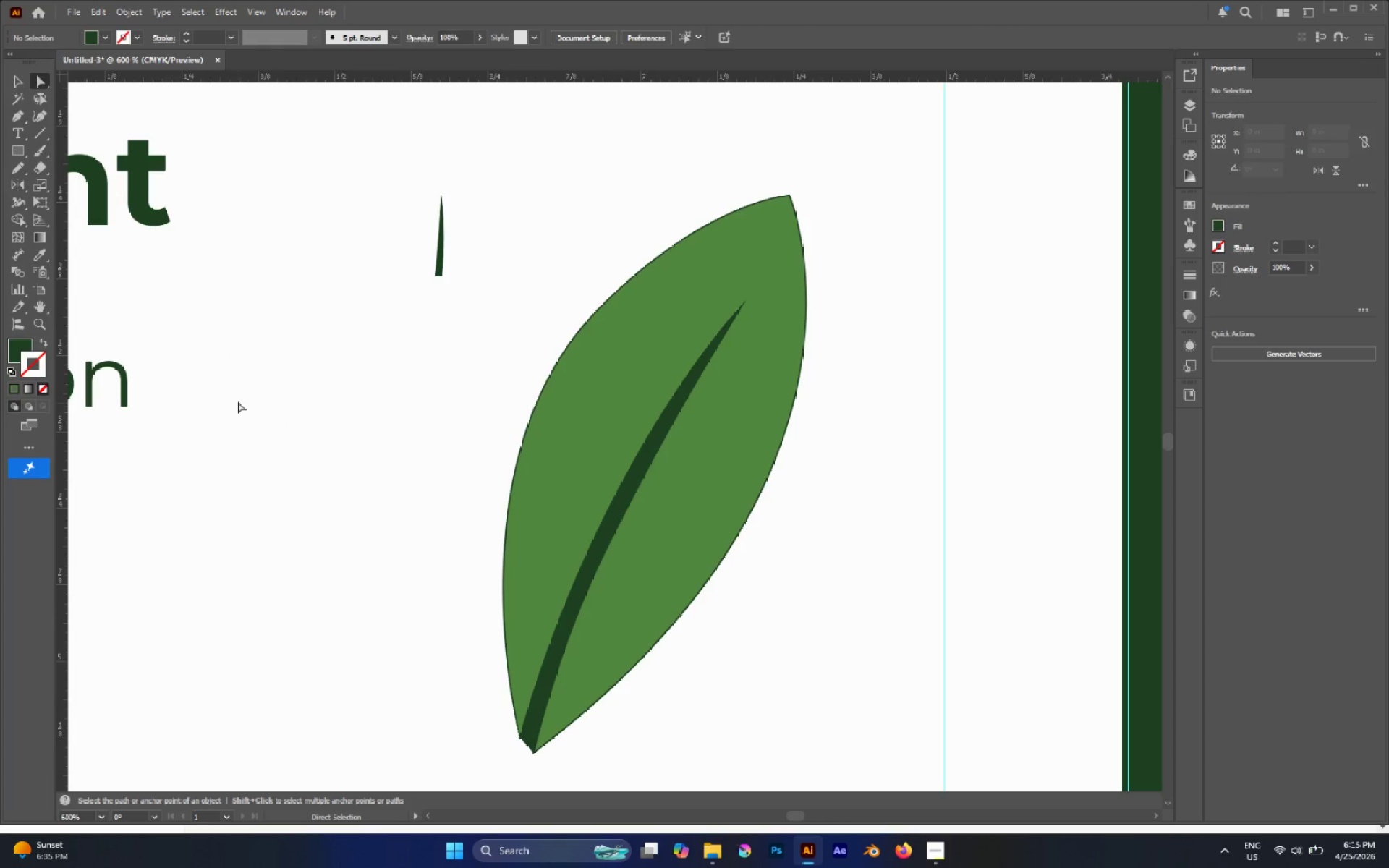 
key(V)
 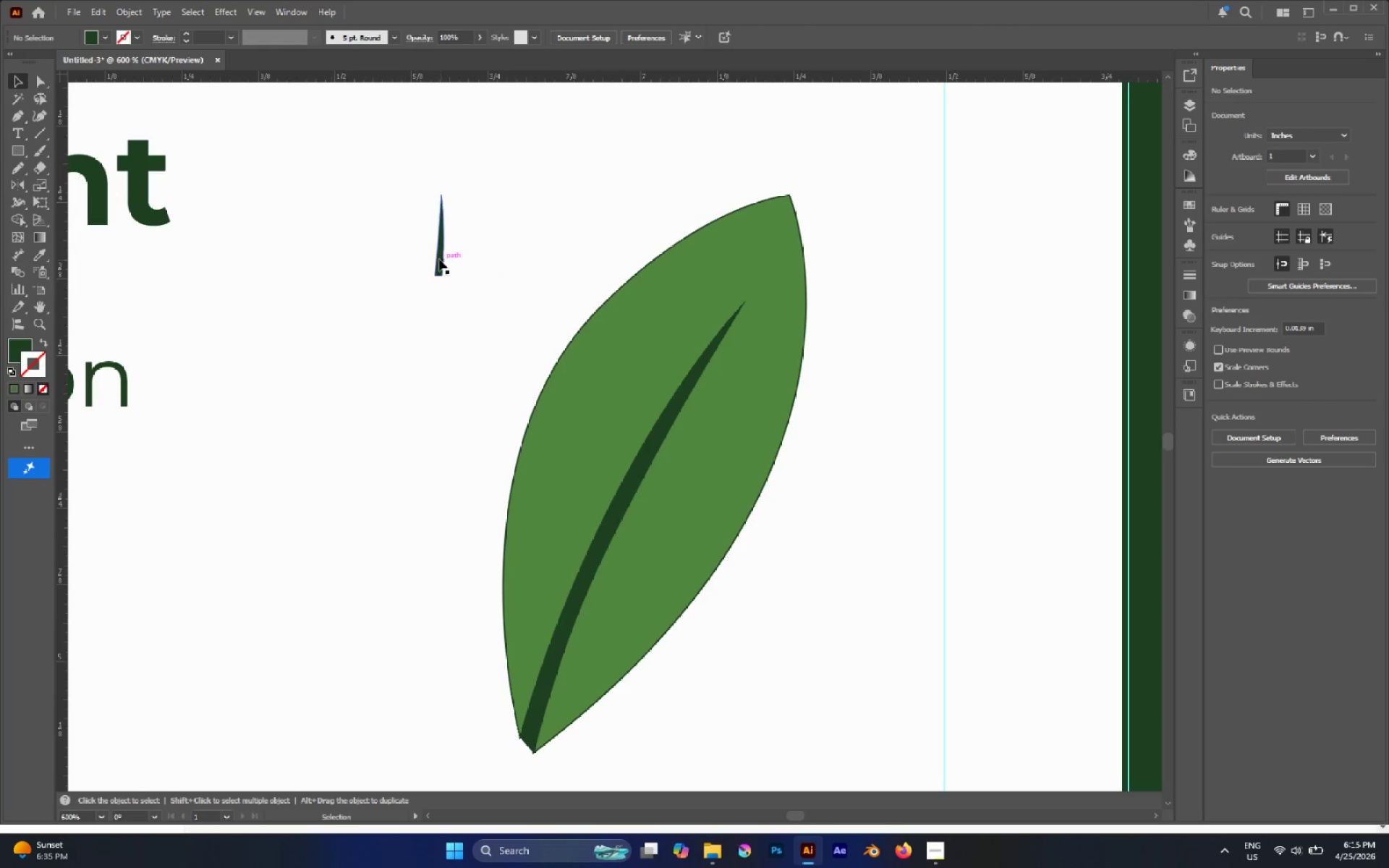 
left_click([438, 259])
 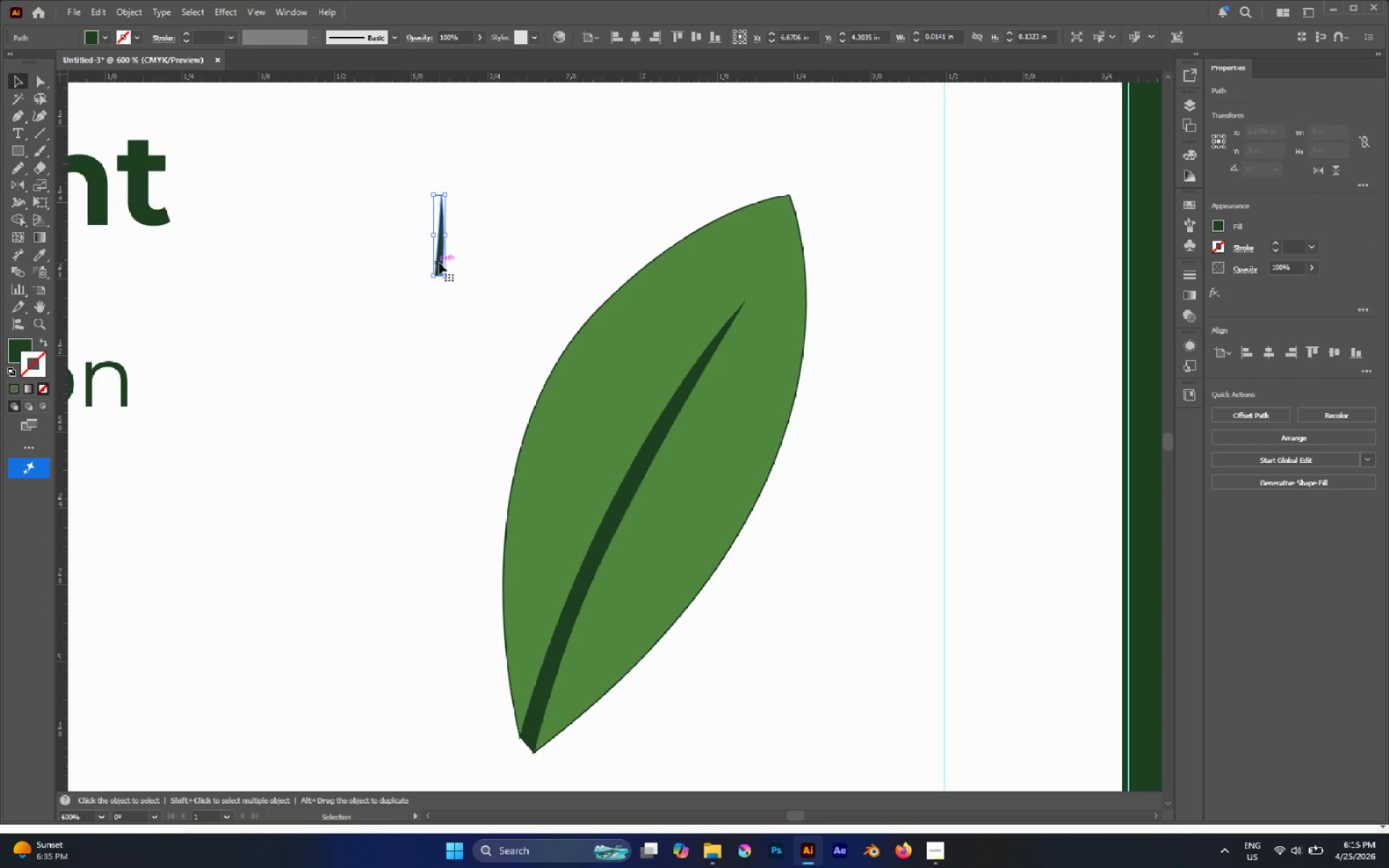 
hold_key(key=ShiftLeft, duration=1.01)
left_click_drag(start_coordinate=[441, 276], to_coordinate=[474, 312])
 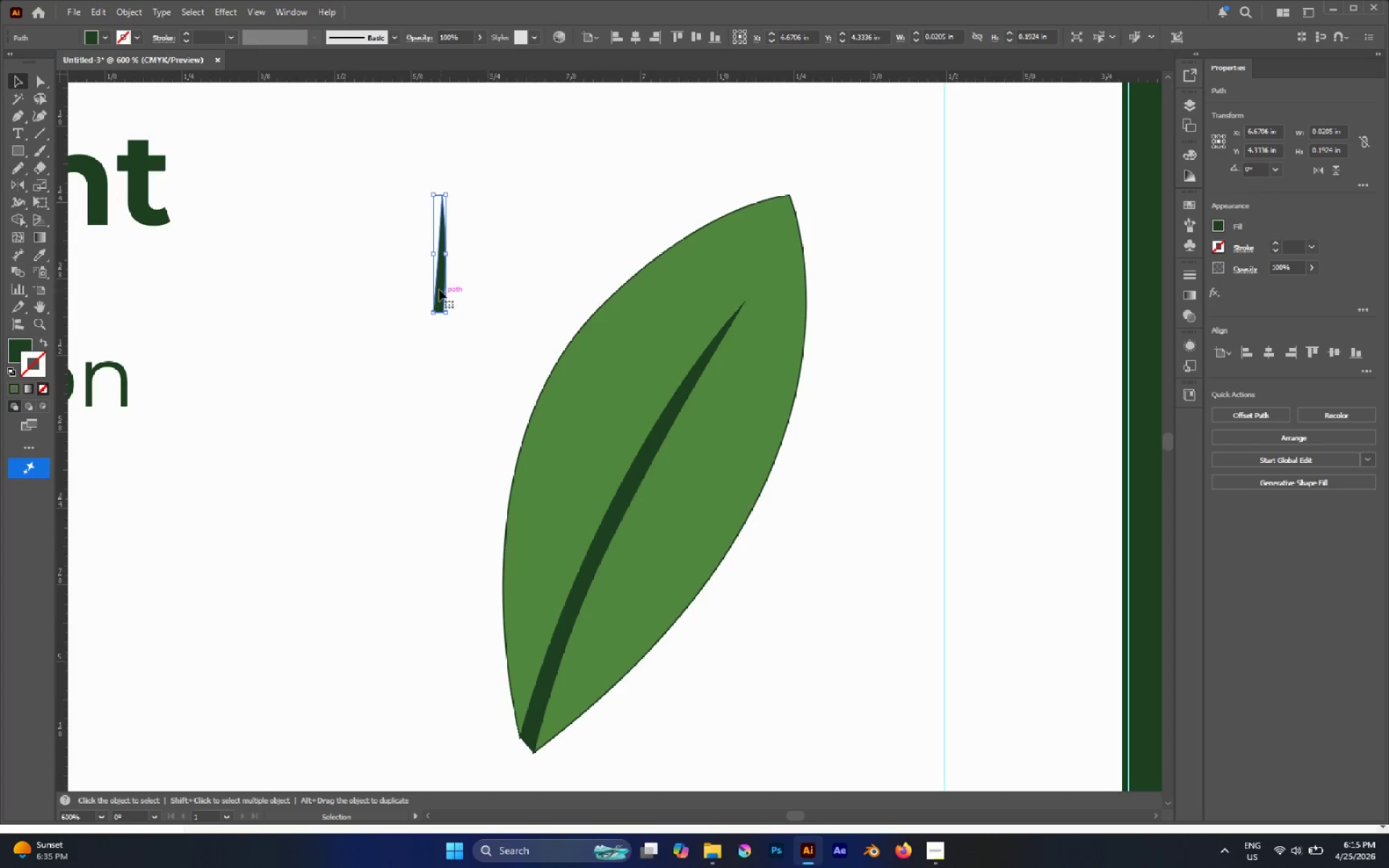 
left_click_drag(start_coordinate=[438, 287], to_coordinate=[645, 389])
 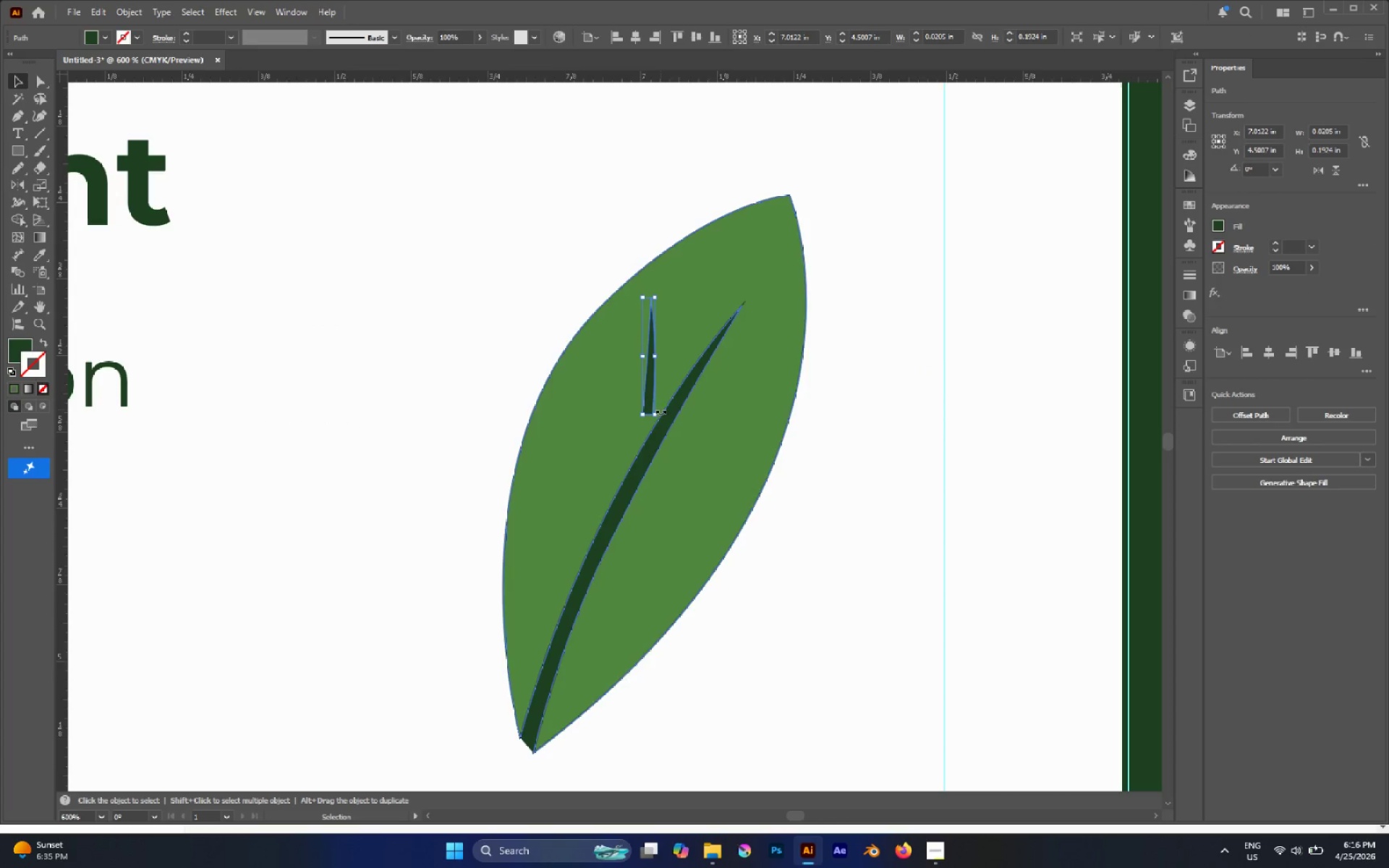 
hold_key(key=AltLeft, duration=0.58)
 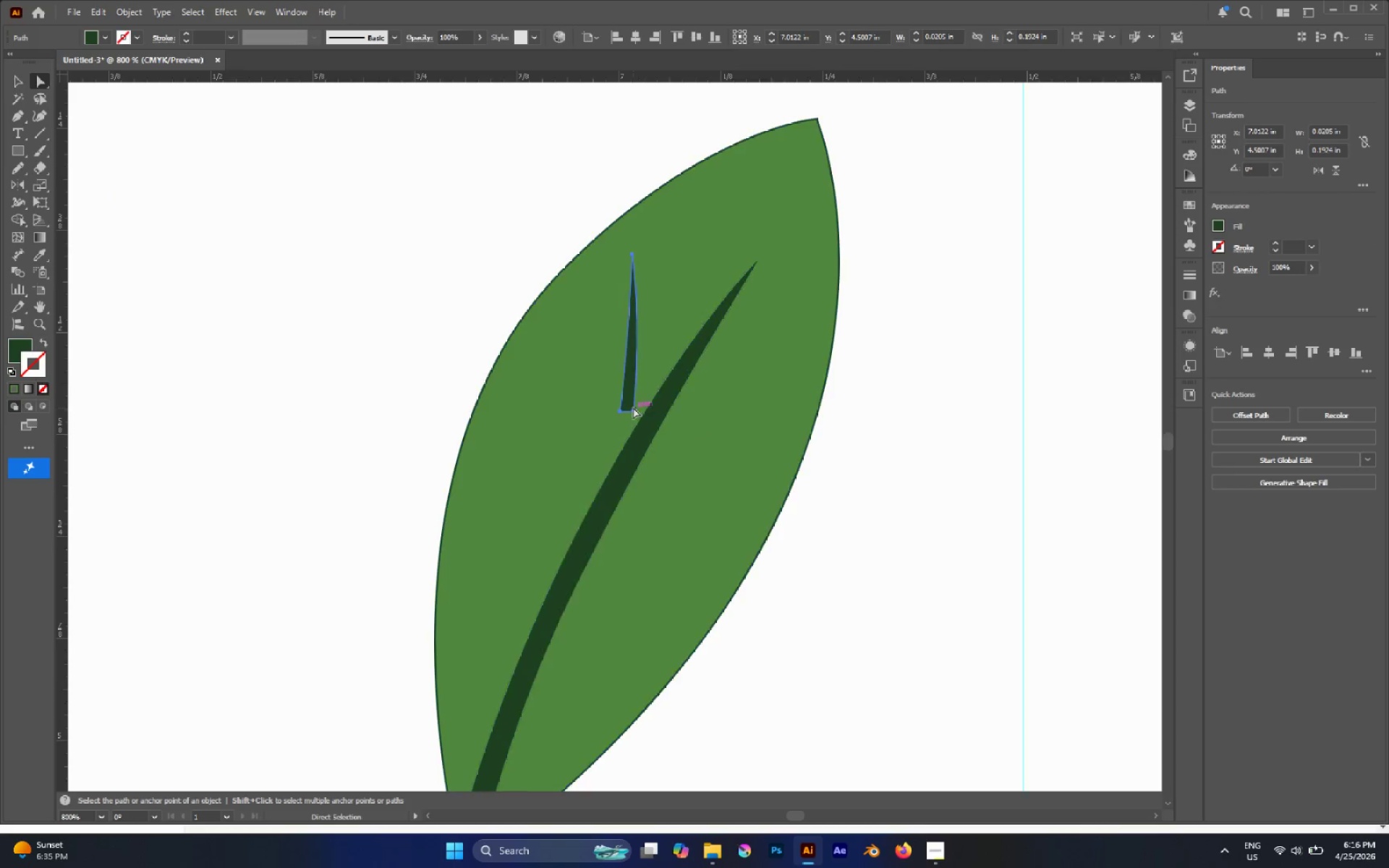 
key(A)
 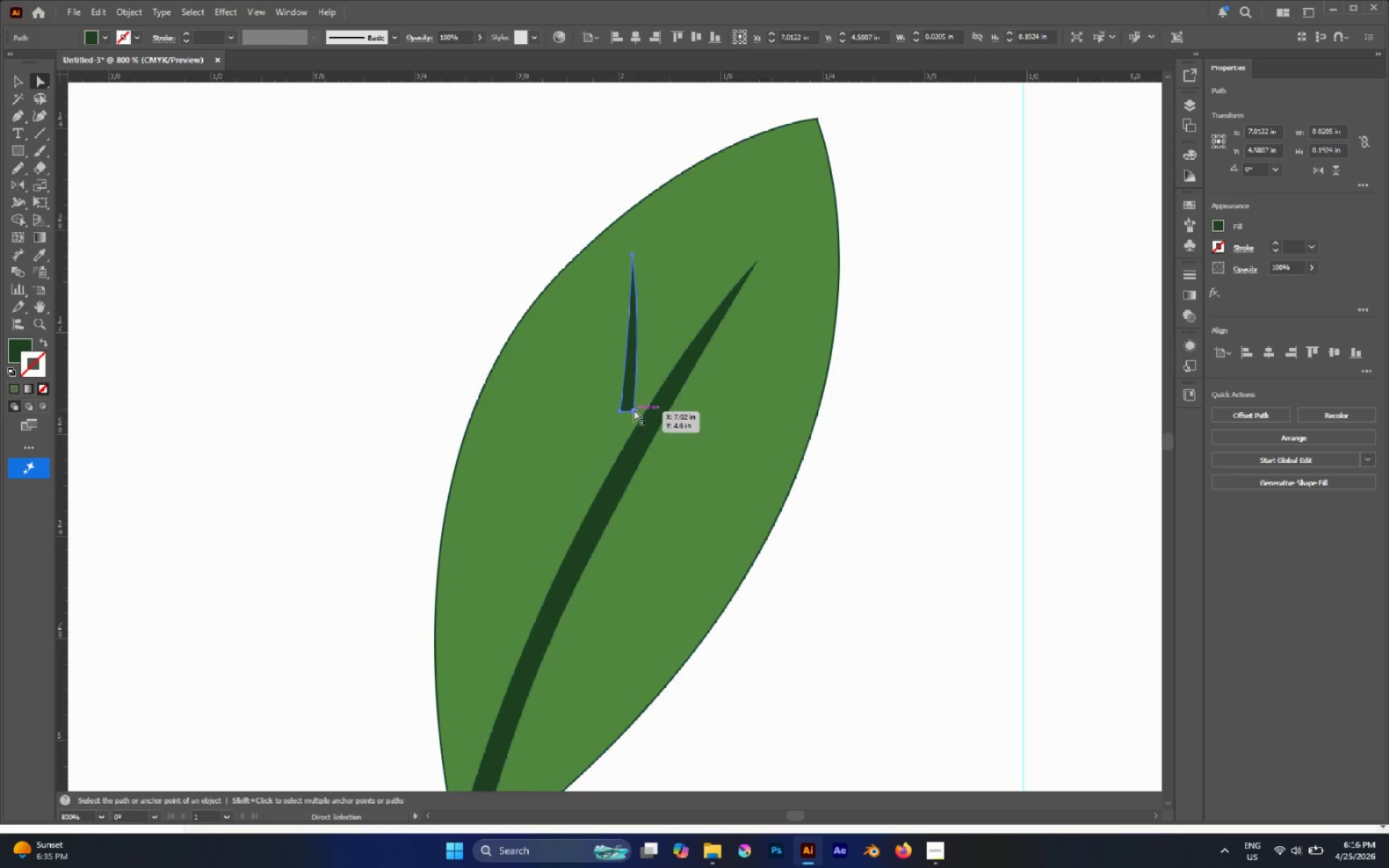 
scroll: coordinate [661, 416], scroll_direction: up, amount: 1.0
 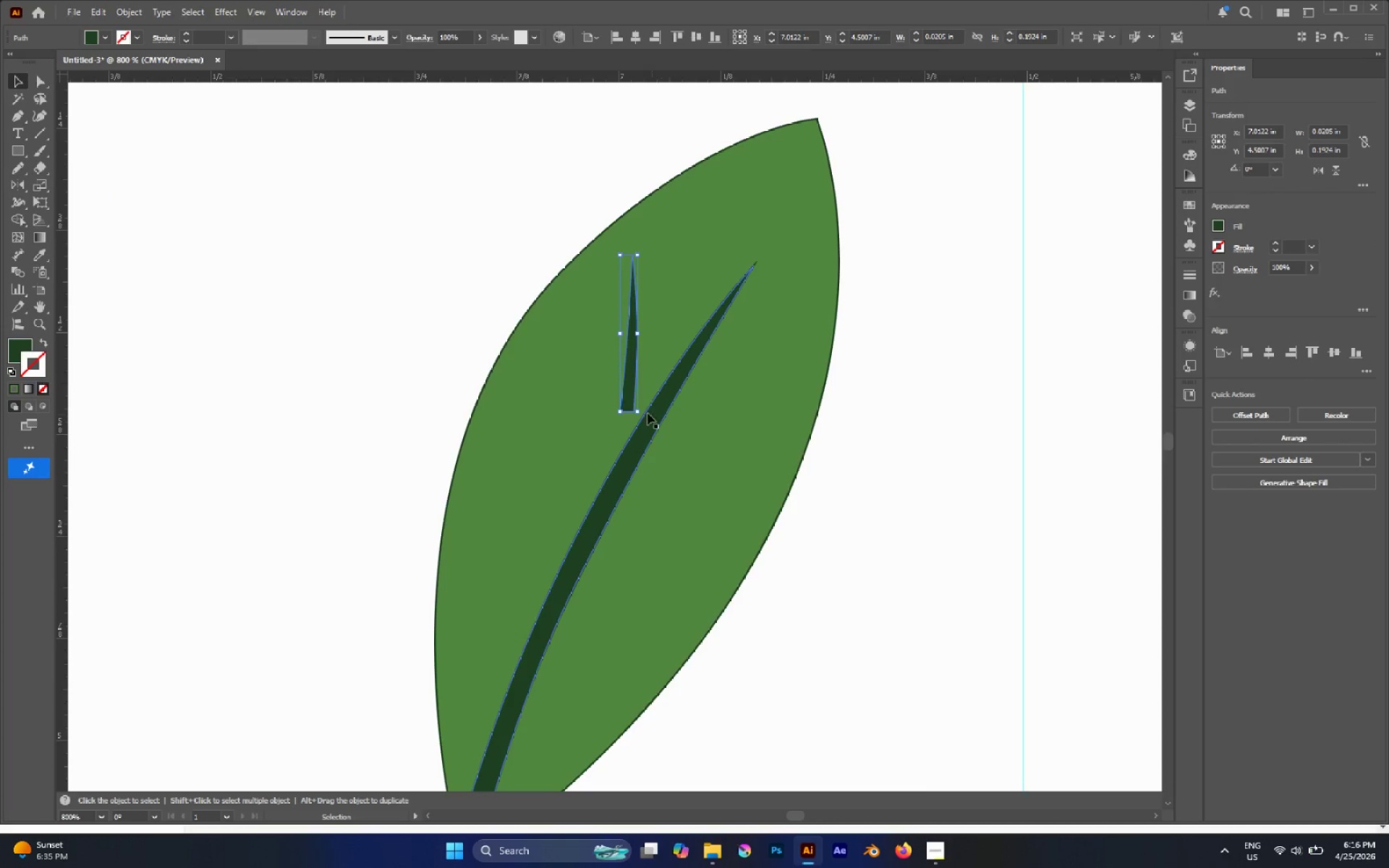 
hold_key(key=AltLeft, duration=0.47)
scroll: coordinate [637, 405], scroll_direction: up, amount: 3.0
 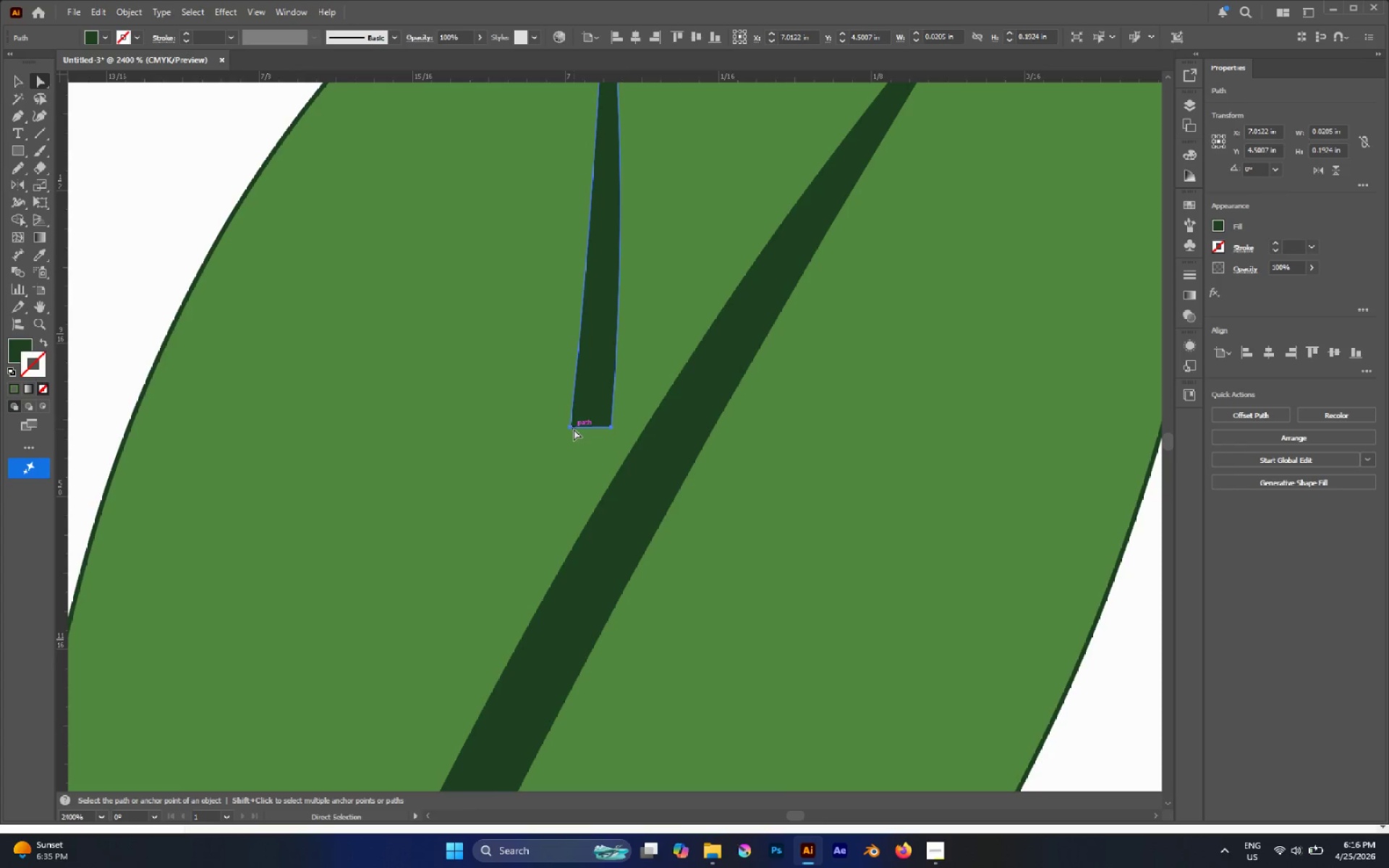 
left_click([572, 429])
 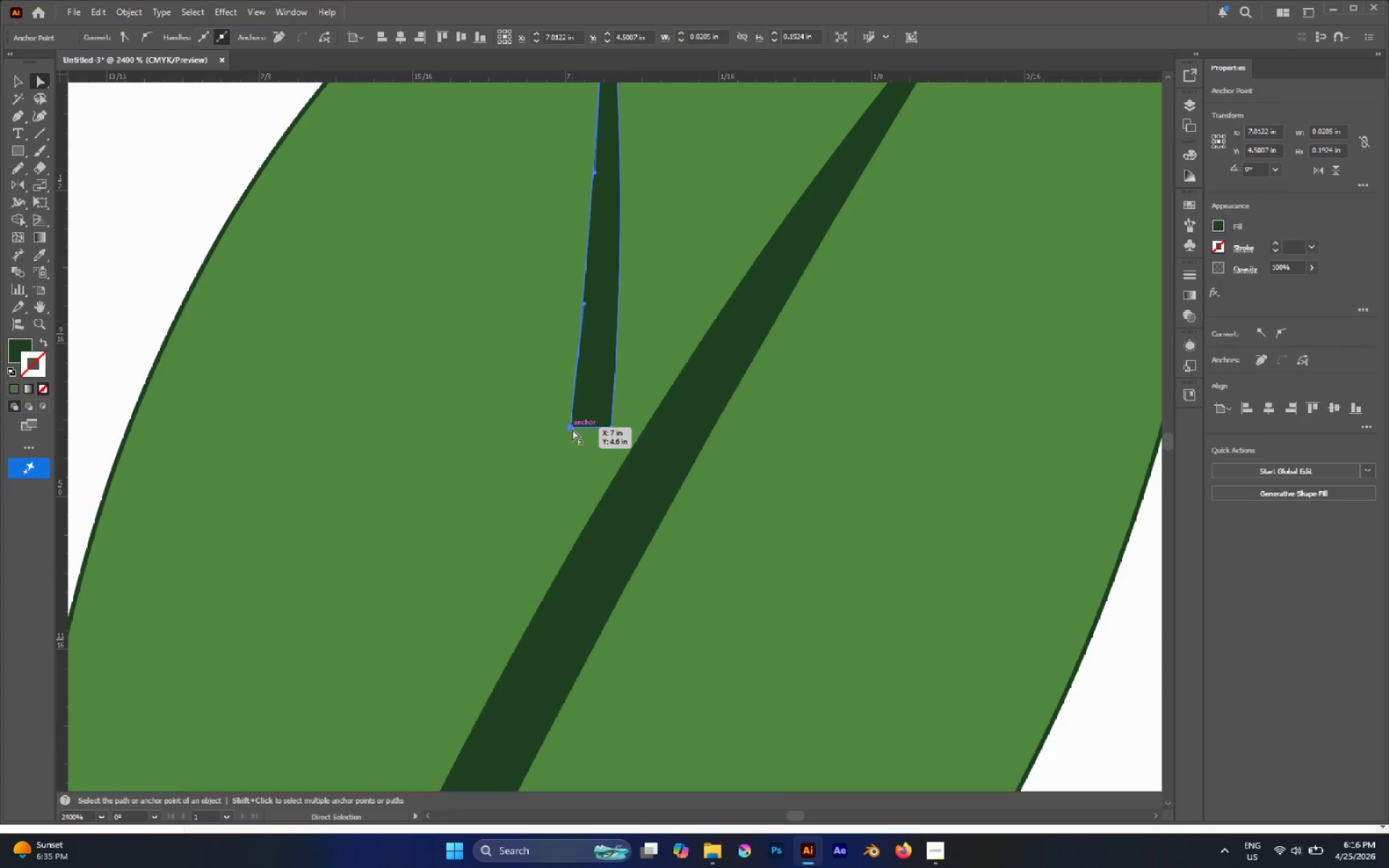 
left_click_drag(start_coordinate=[572, 429], to_coordinate=[569, 503])
 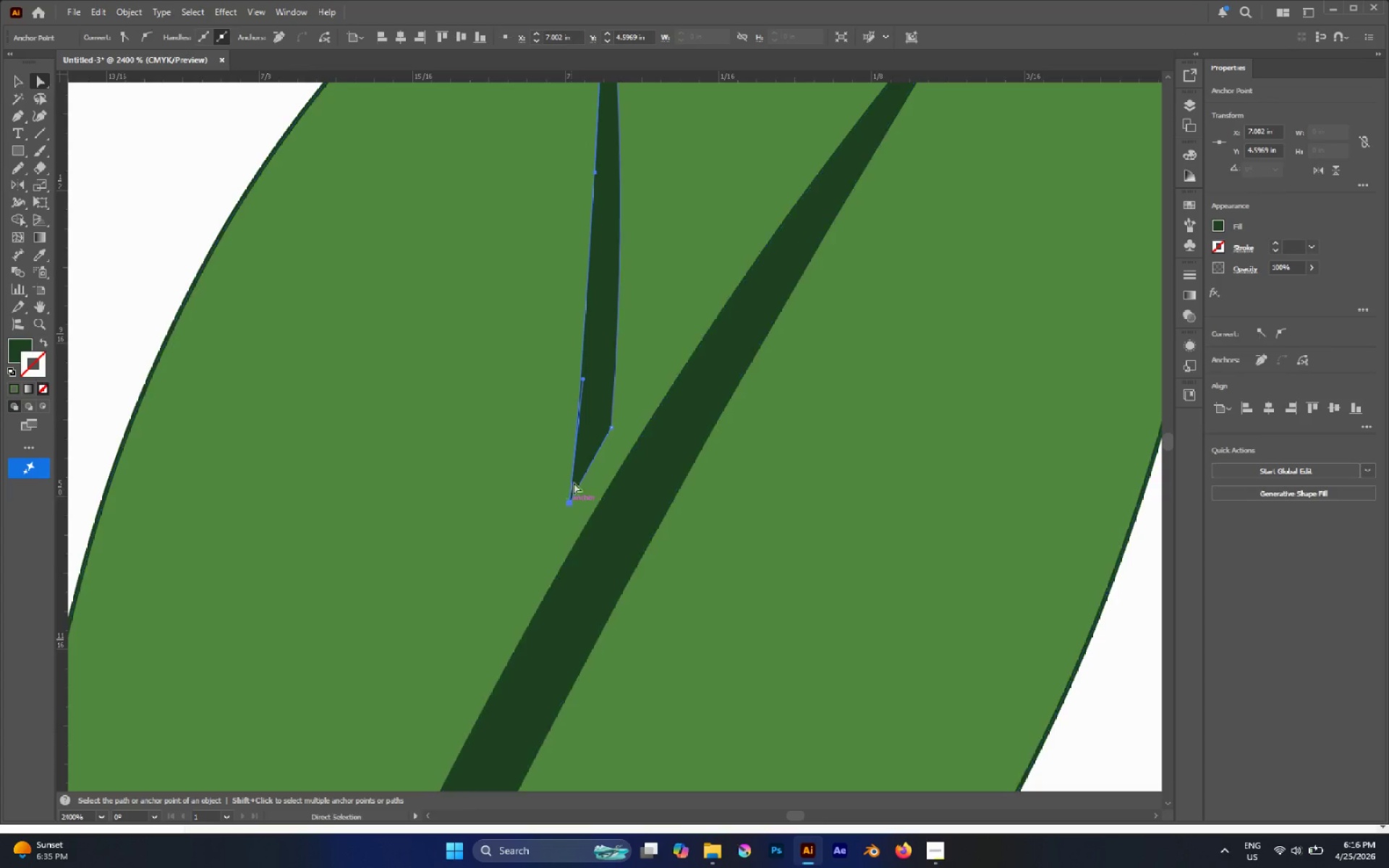 
hold_key(key=AltLeft, duration=0.52)
scroll: coordinate [577, 424], scroll_direction: down, amount: 1.0
 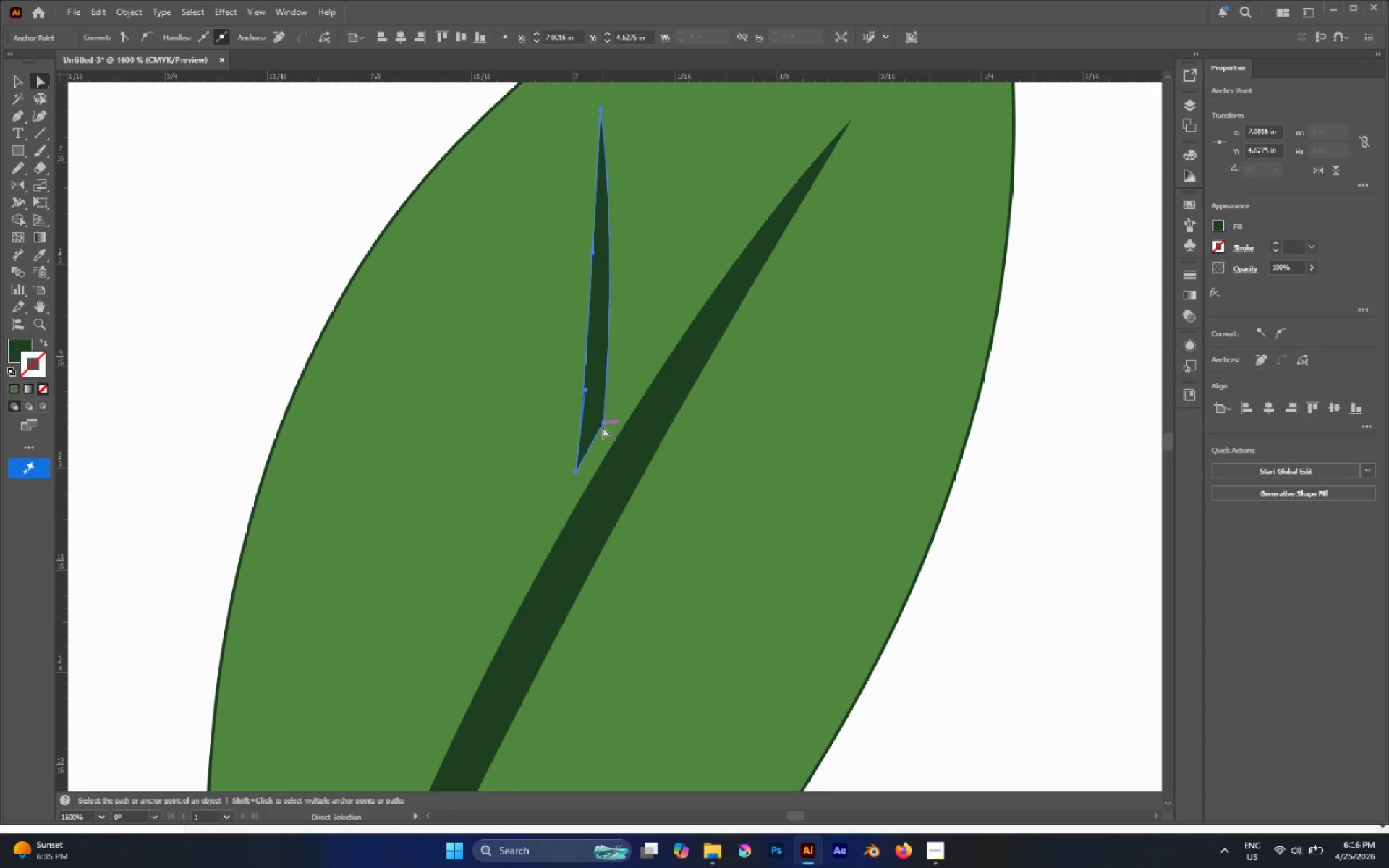 
left_click([604, 422])
 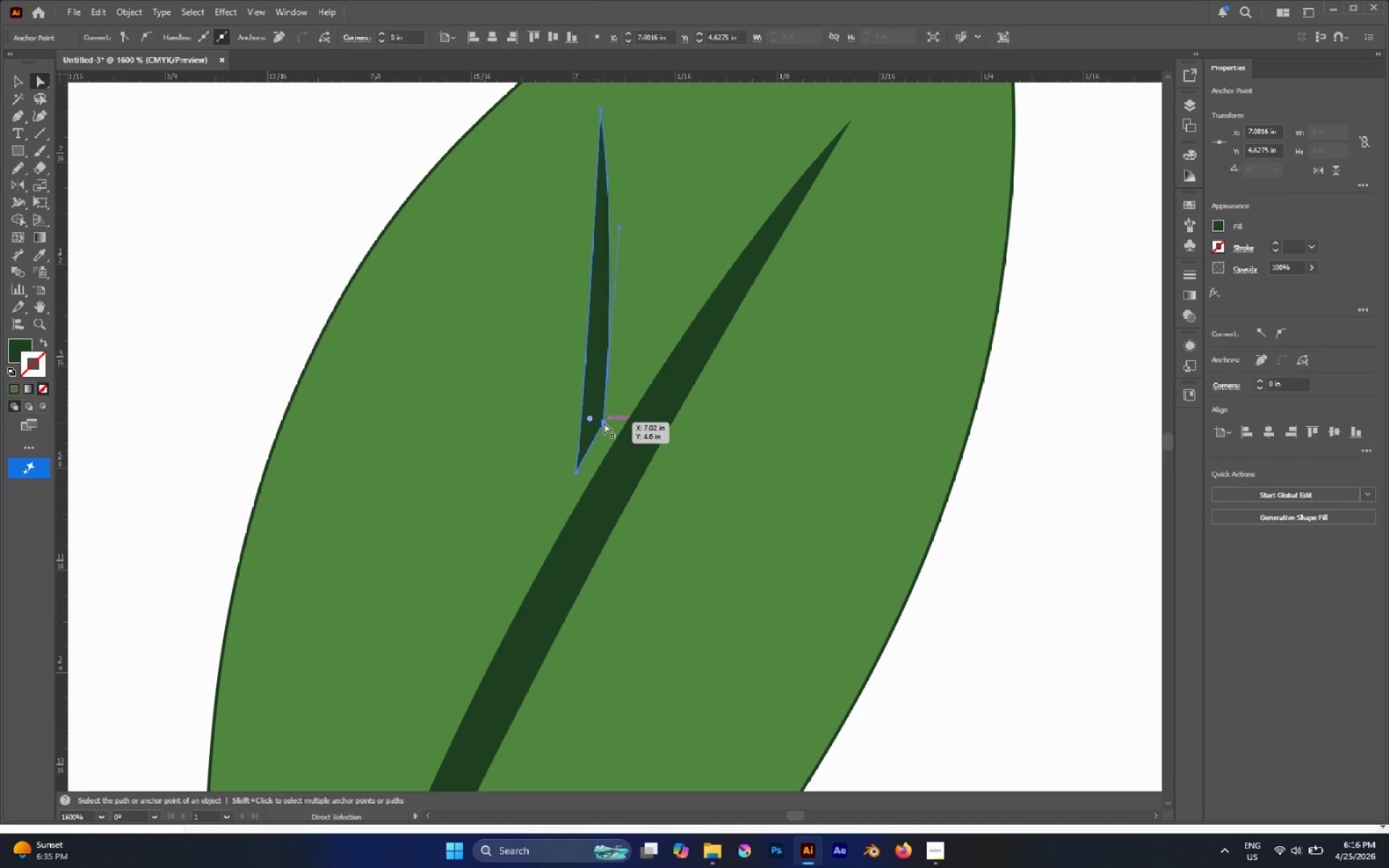 
left_click_drag(start_coordinate=[604, 422], to_coordinate=[603, 417])
 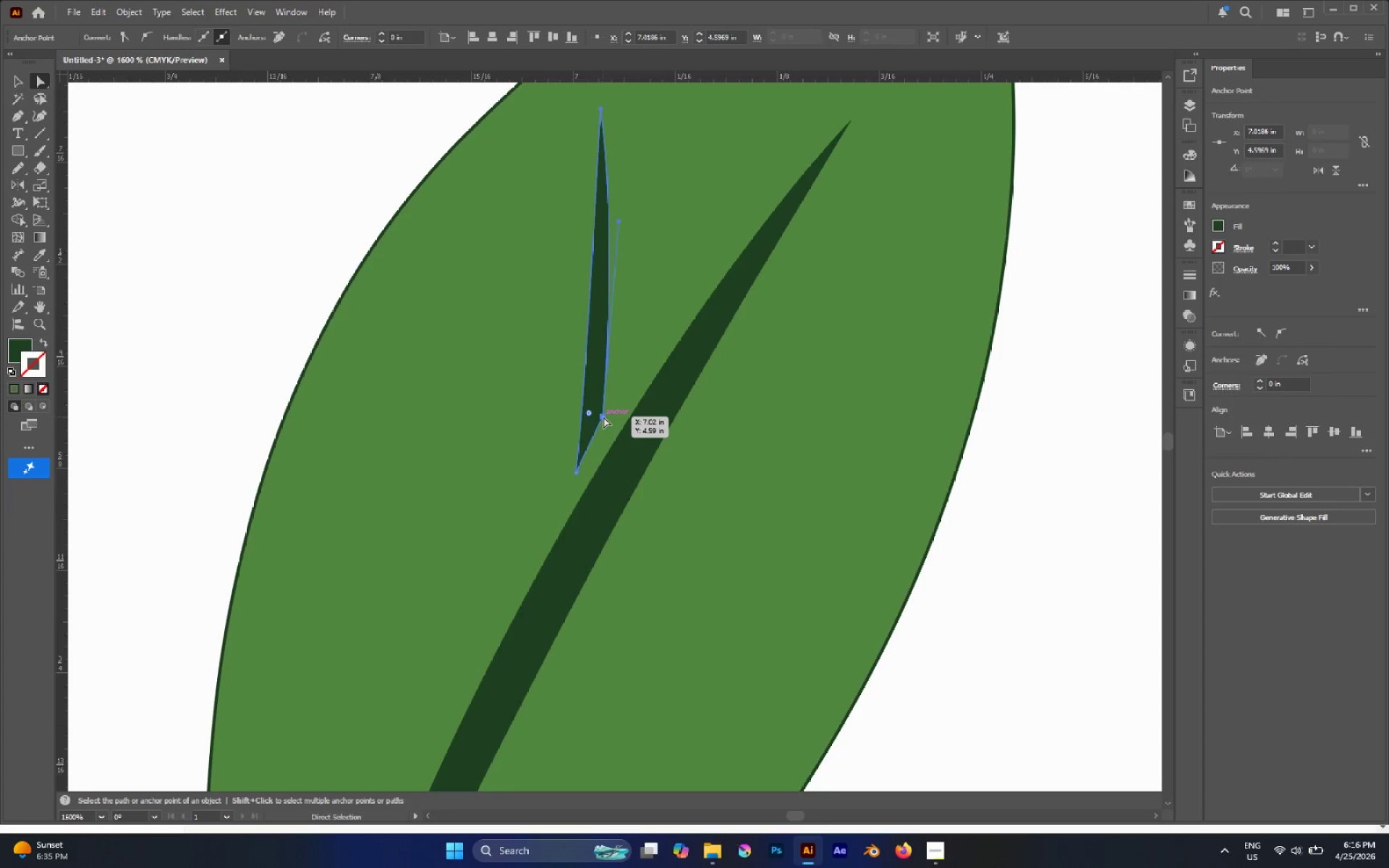 
hold_key(key=AltLeft, duration=0.33)
scroll: coordinate [603, 417], scroll_direction: down, amount: 3.0
 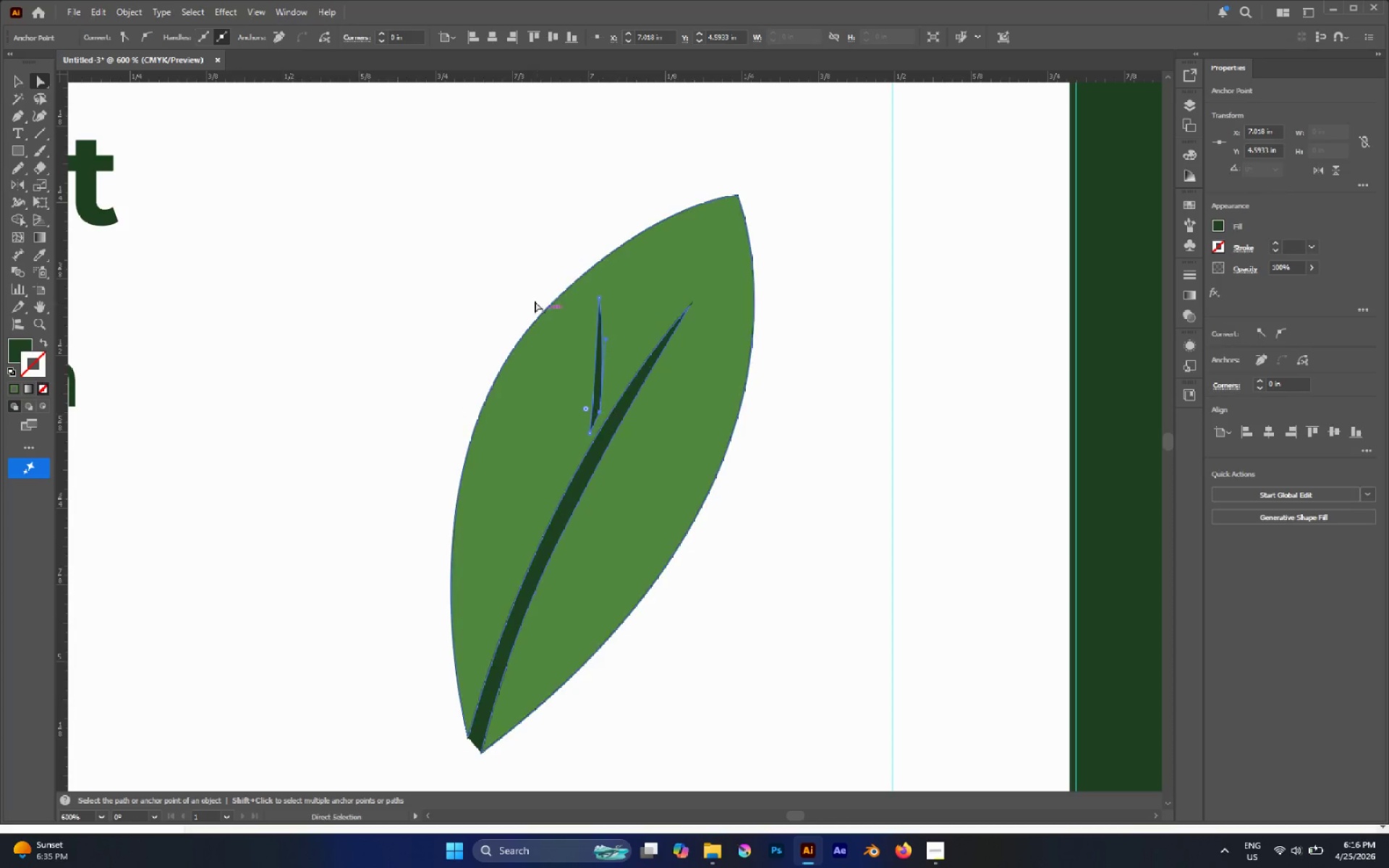 
left_click([524, 289])
 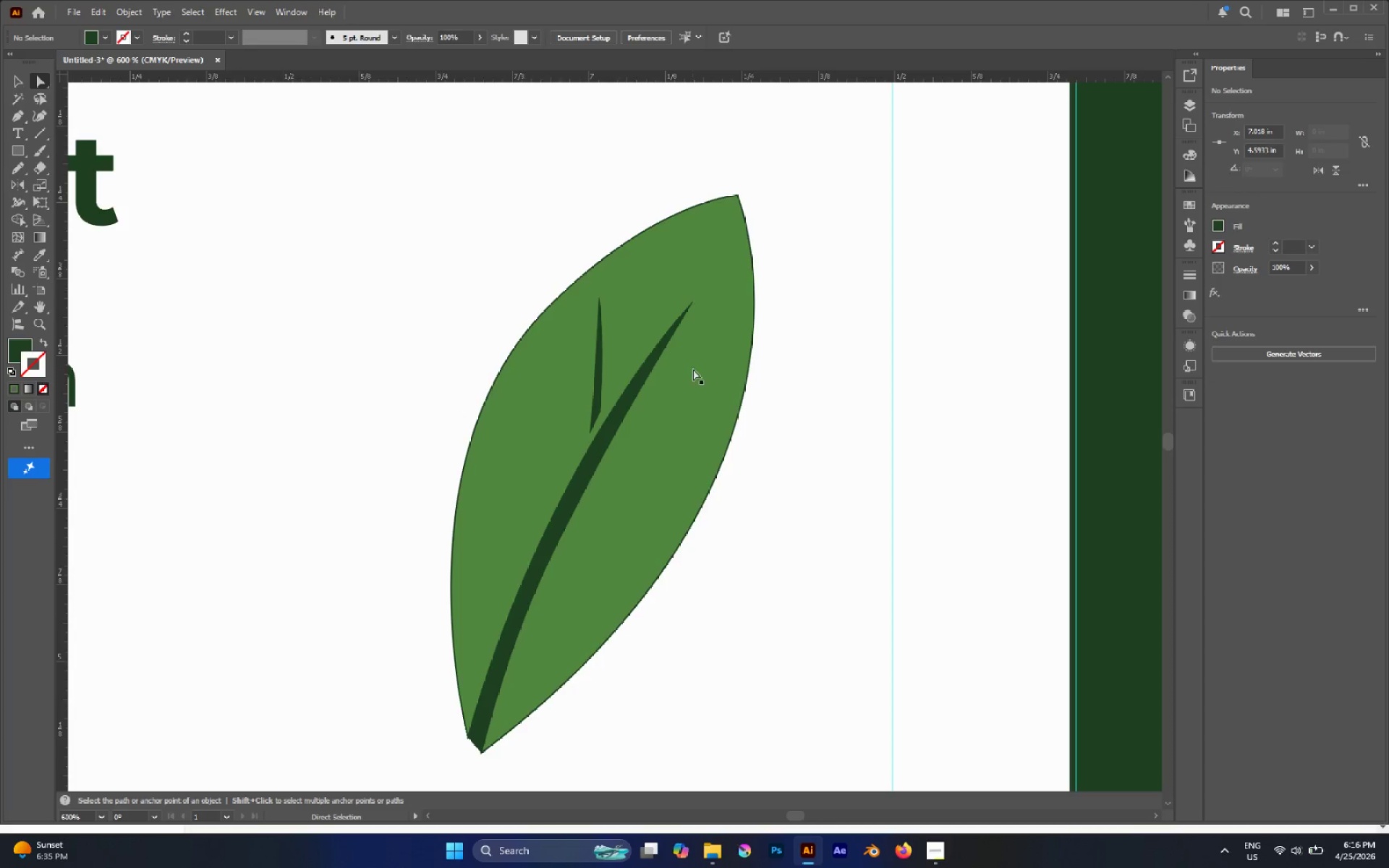 
hold_key(key=AltLeft, duration=1.08)
scroll: coordinate [616, 354], scroll_direction: none, amount: 0.0
 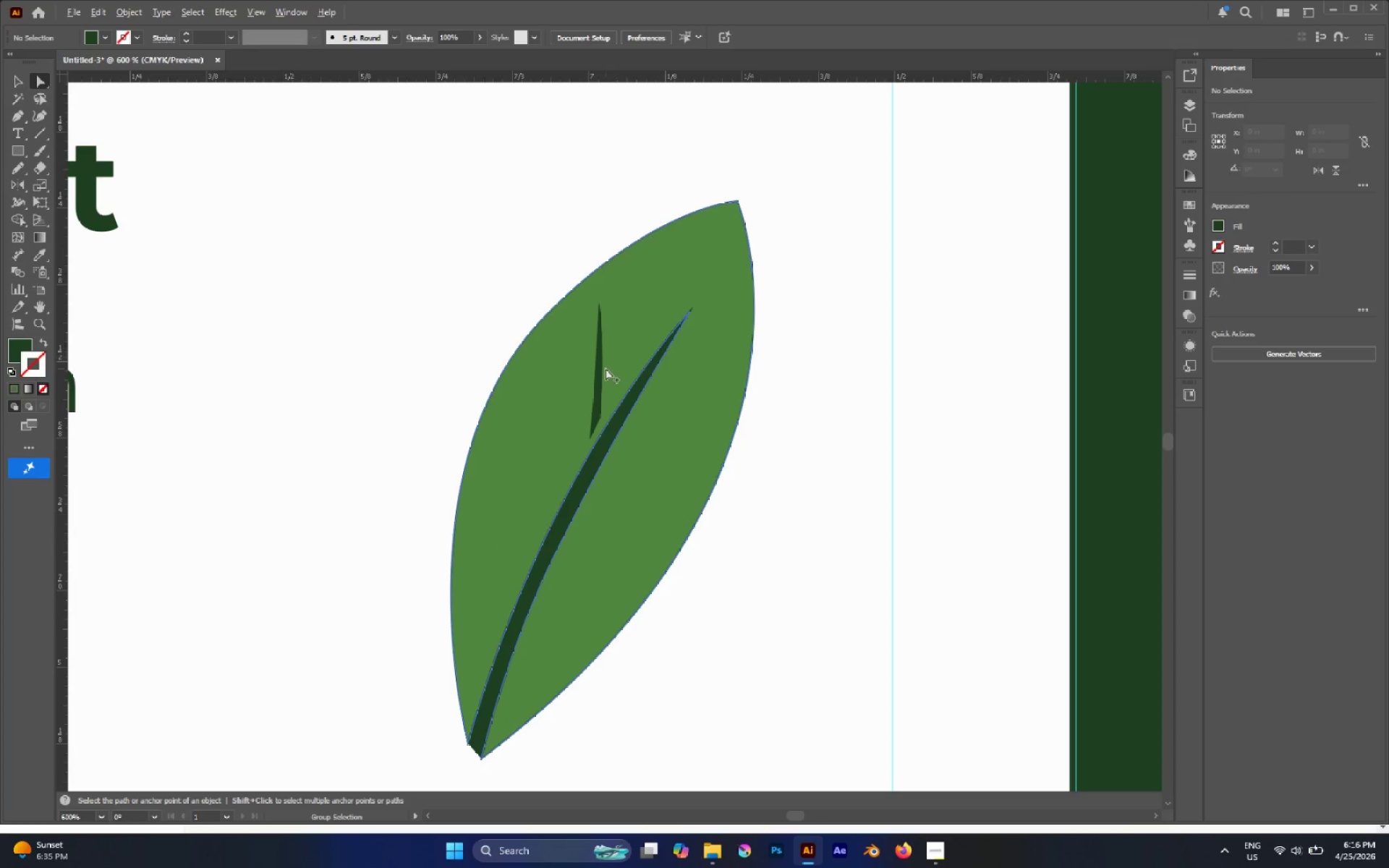 
scroll: coordinate [606, 368], scroll_direction: up, amount: 3.0
 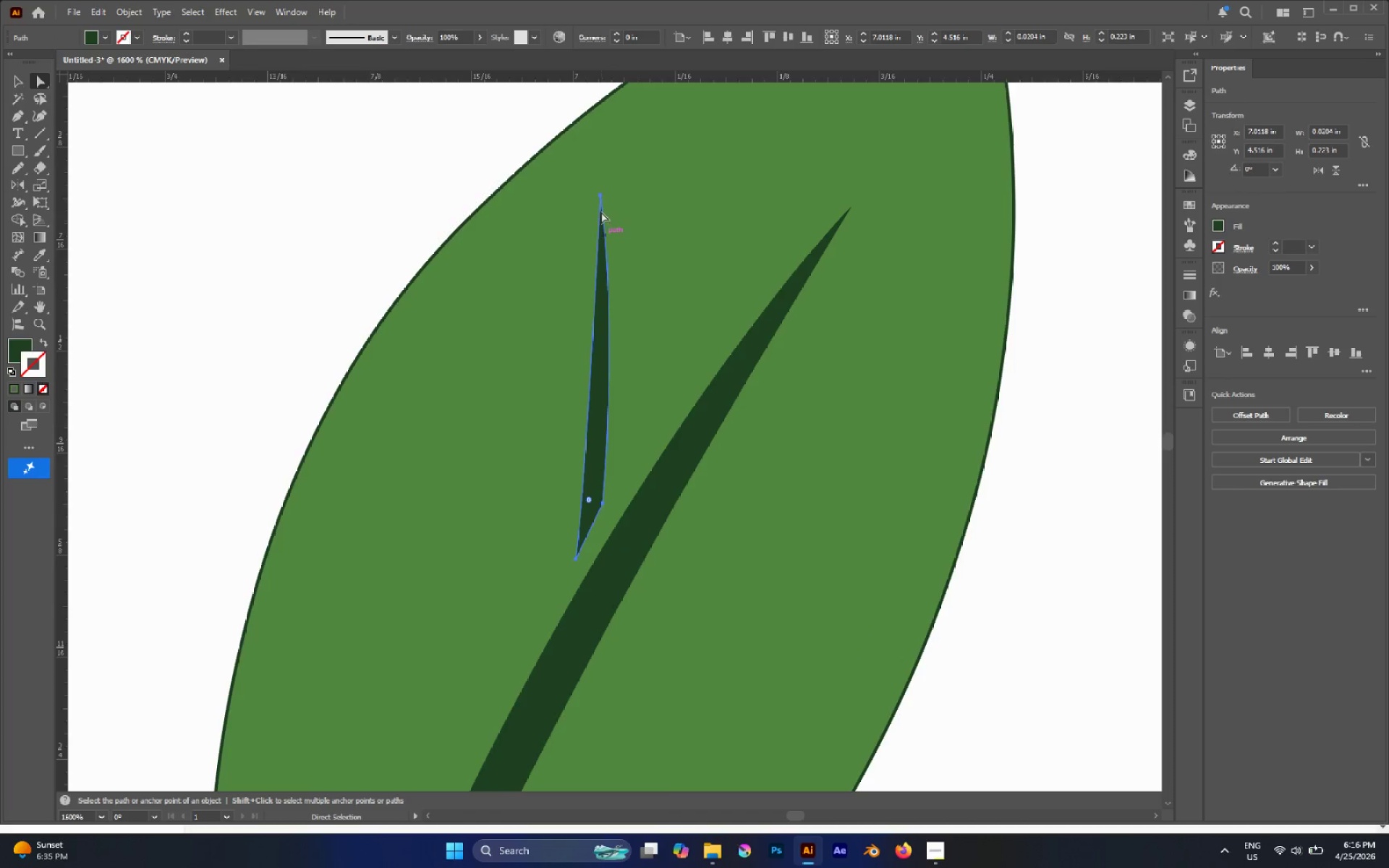 
left_click([602, 201])
 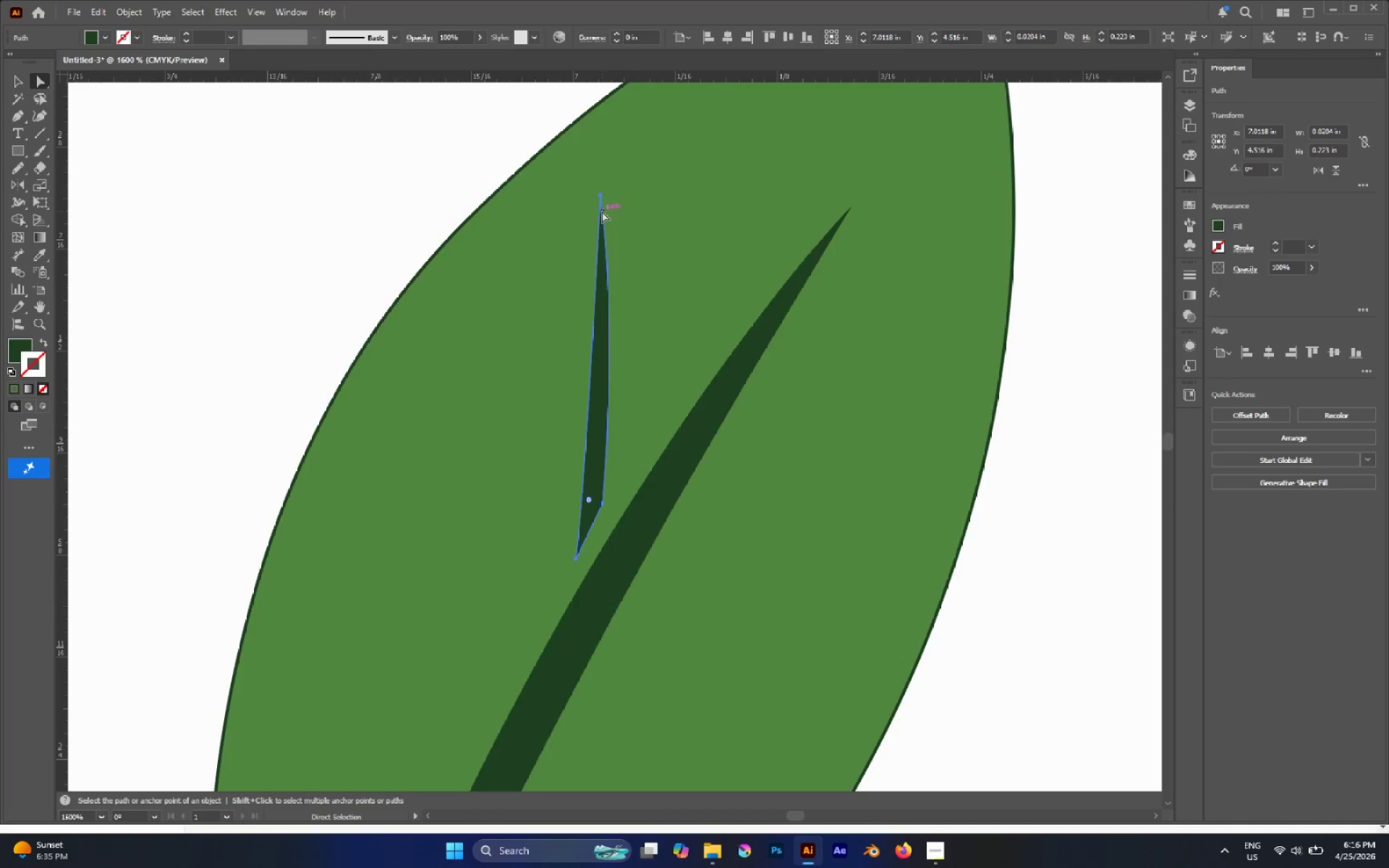 
left_click([596, 206])
 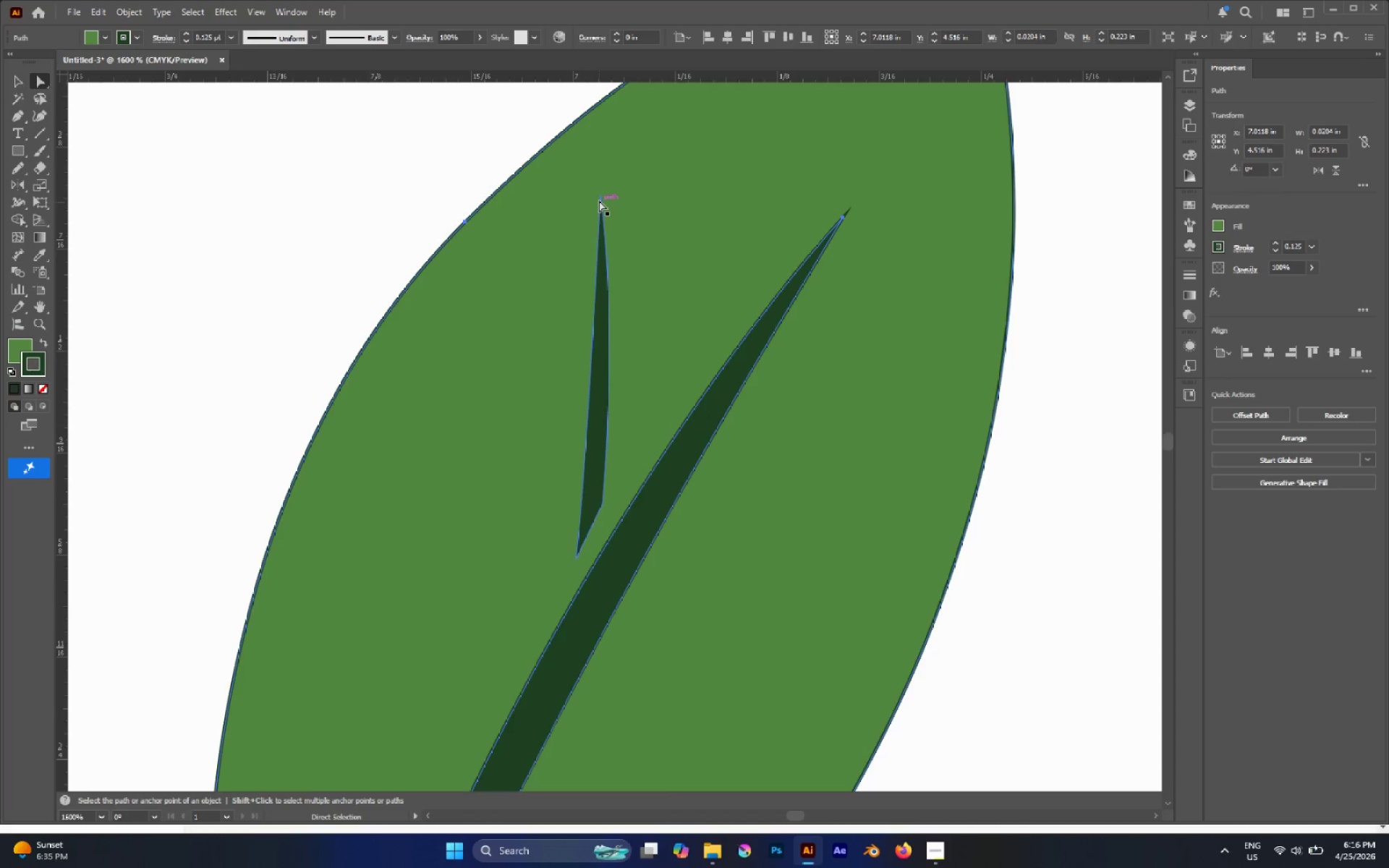 
left_click([599, 200])
 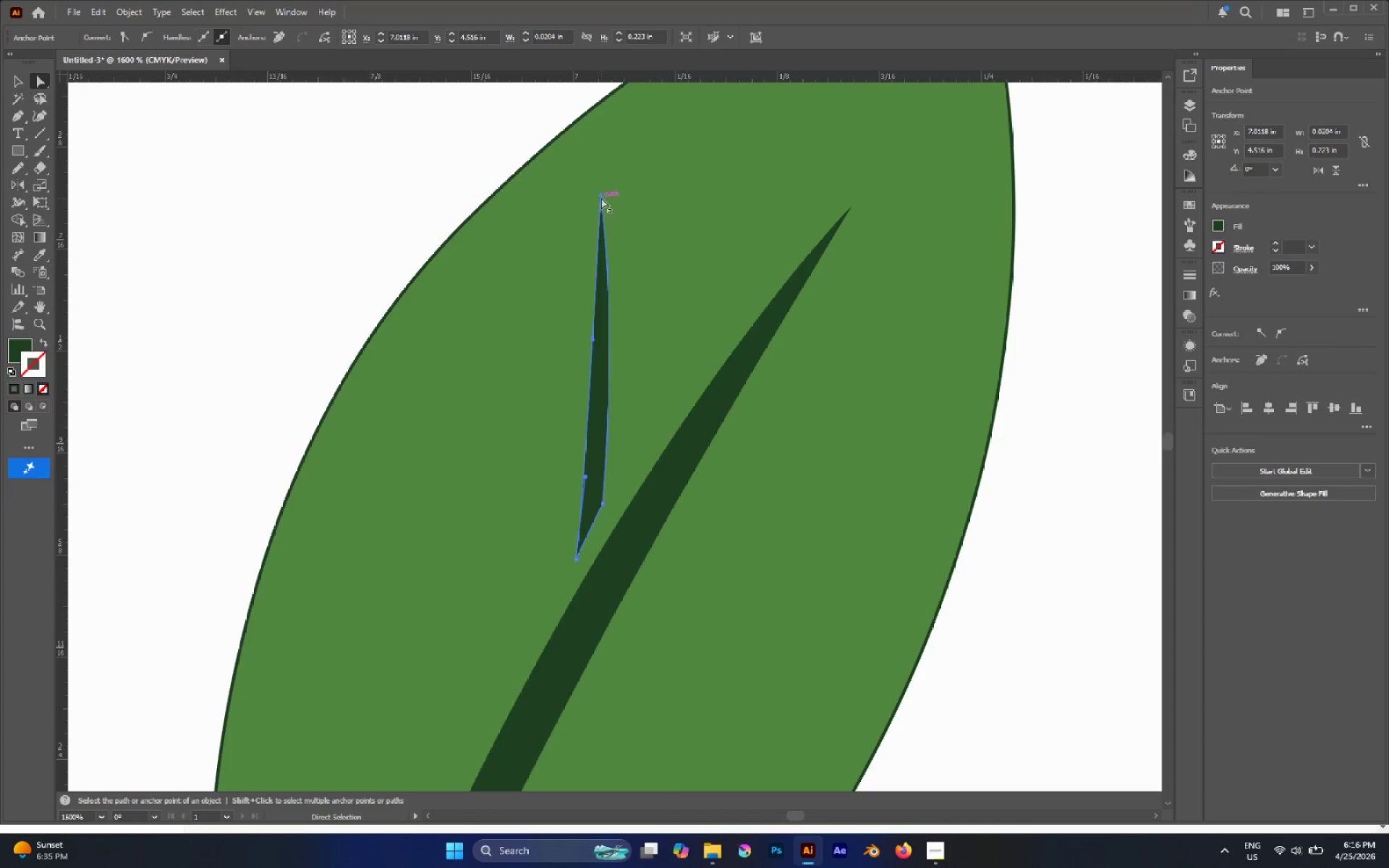 
left_click([601, 197])
 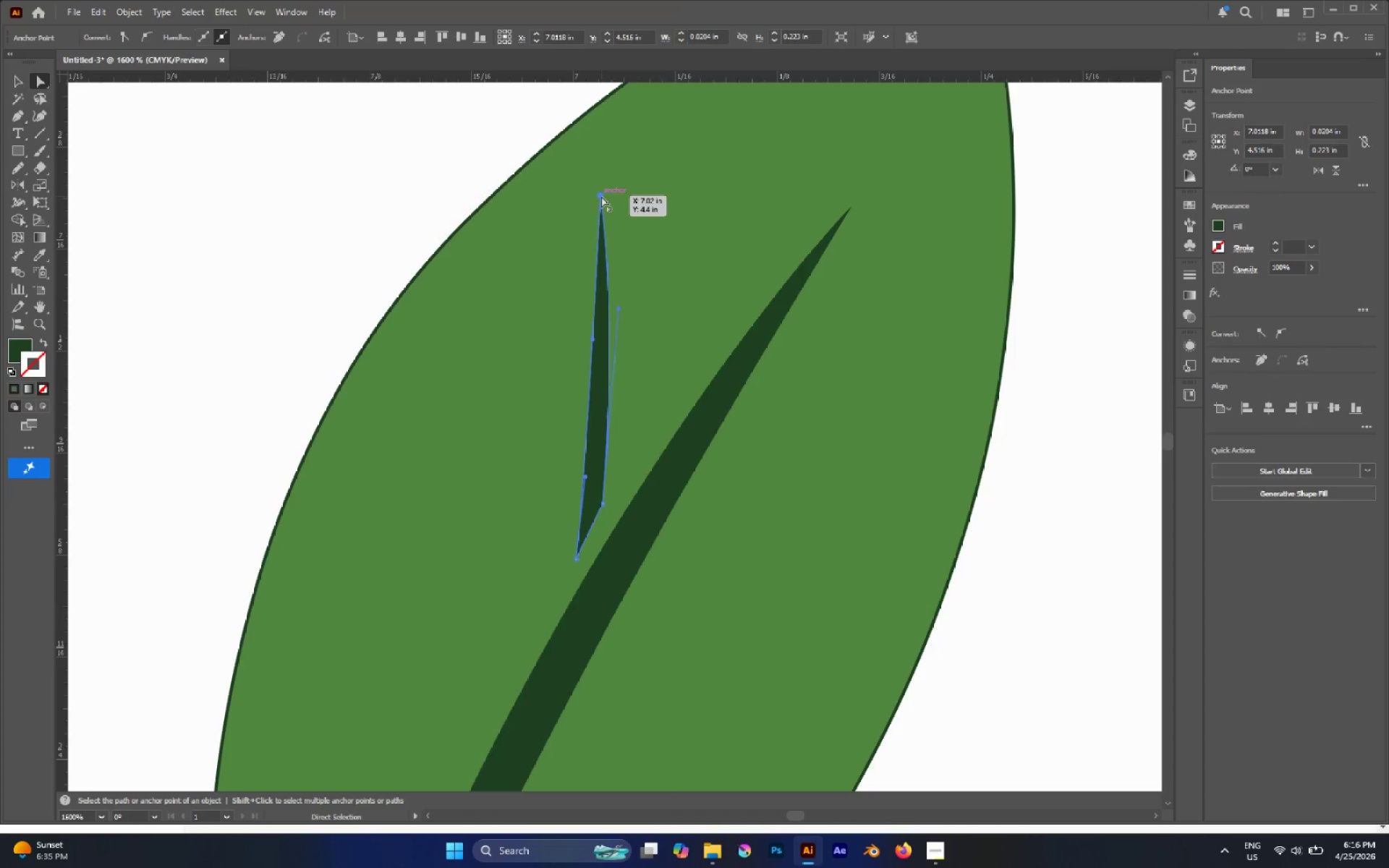 
left_click_drag(start_coordinate=[601, 196], to_coordinate=[608, 252])
 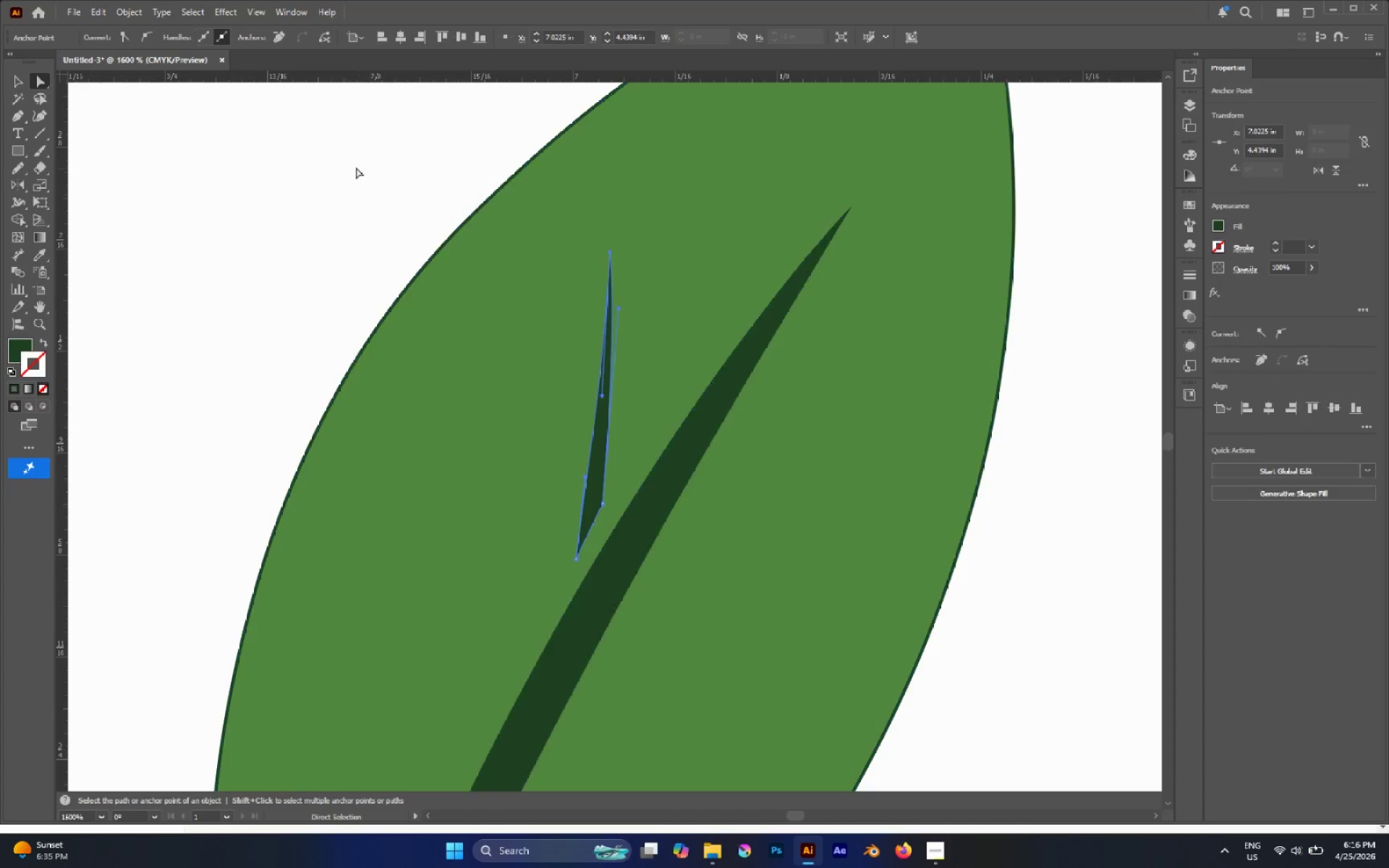 
left_click([365, 165])
 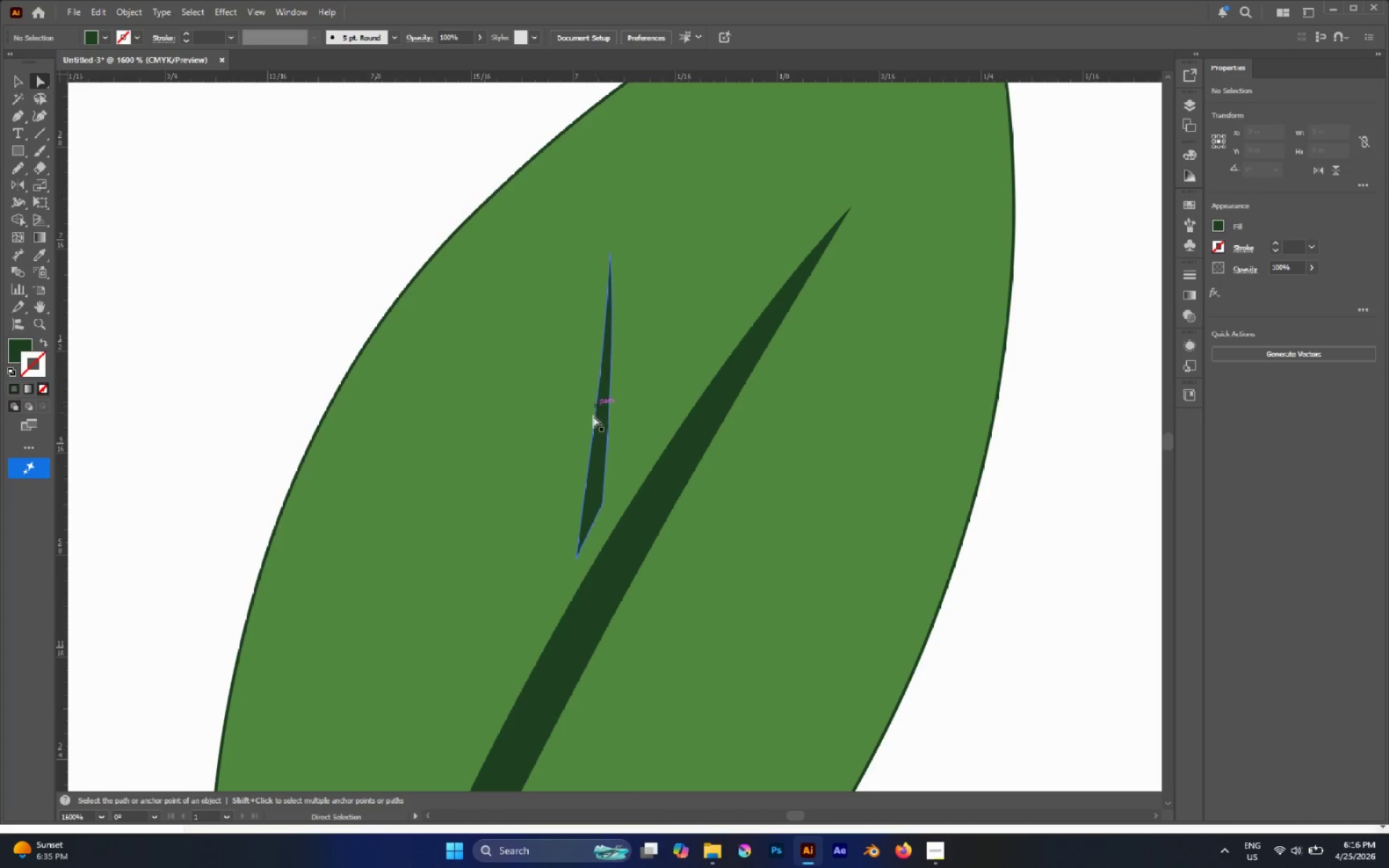 
left_click([598, 432])
 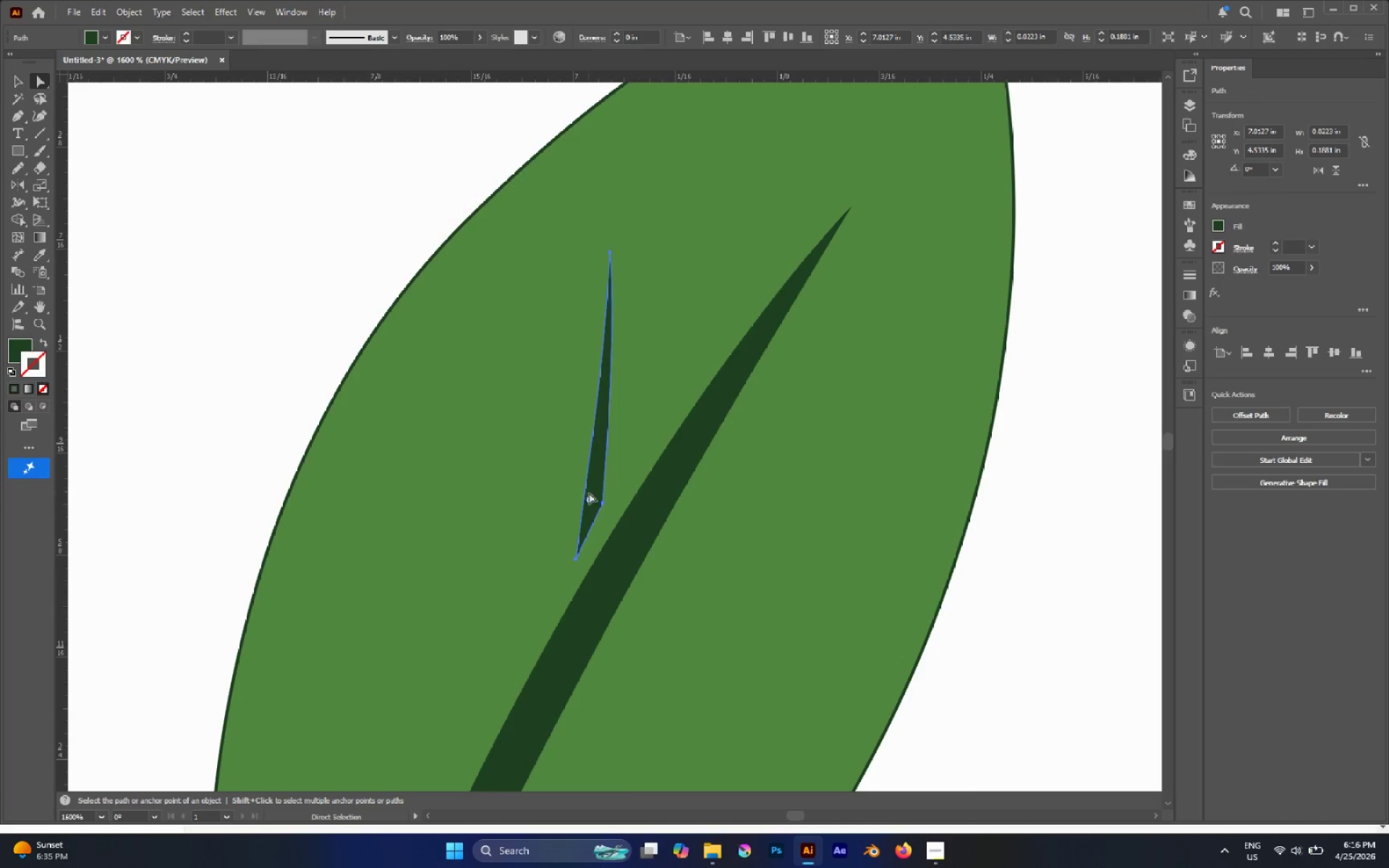 
left_click_drag(start_coordinate=[592, 501], to_coordinate=[1, 54])
 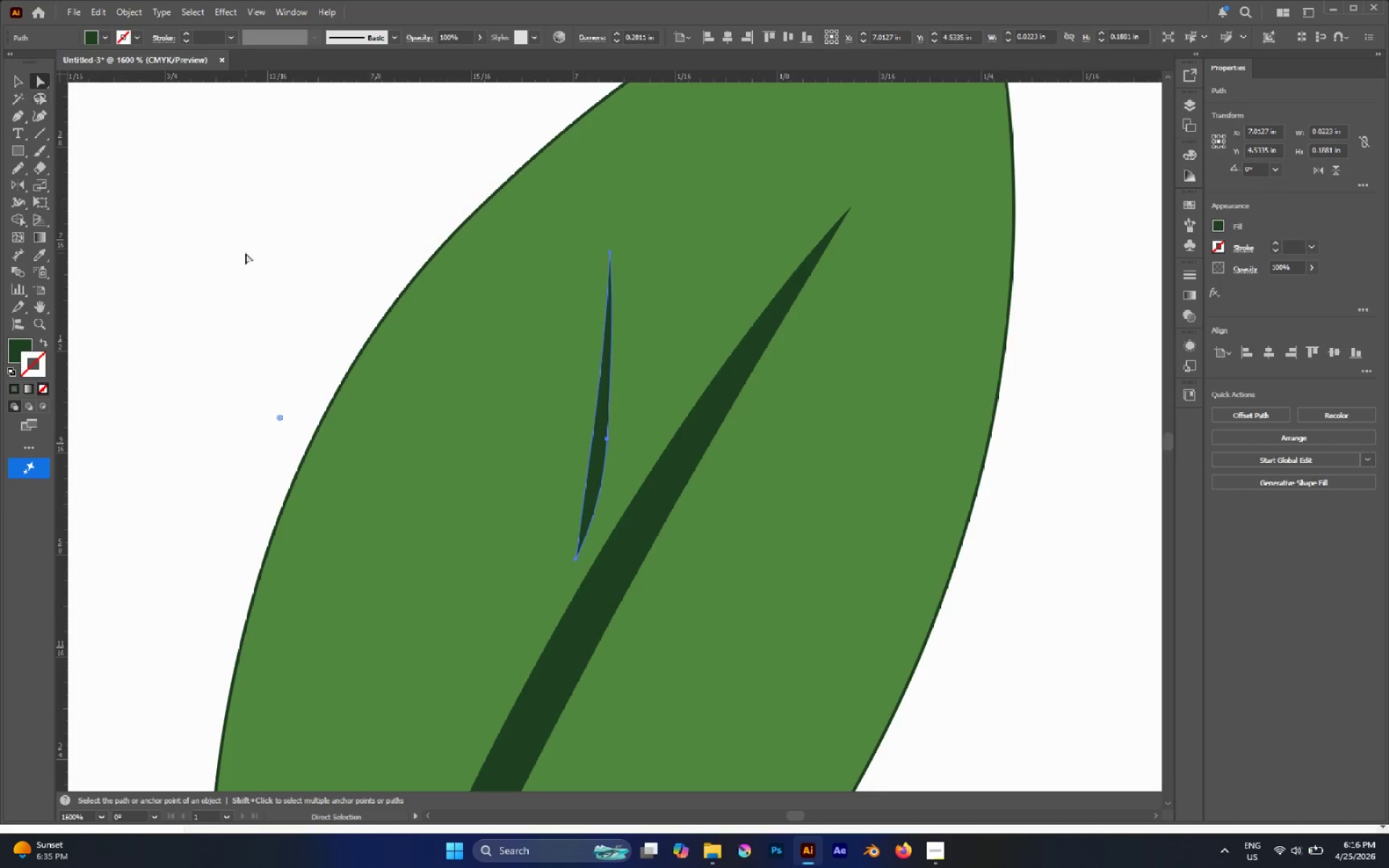 
left_click([250, 252])
 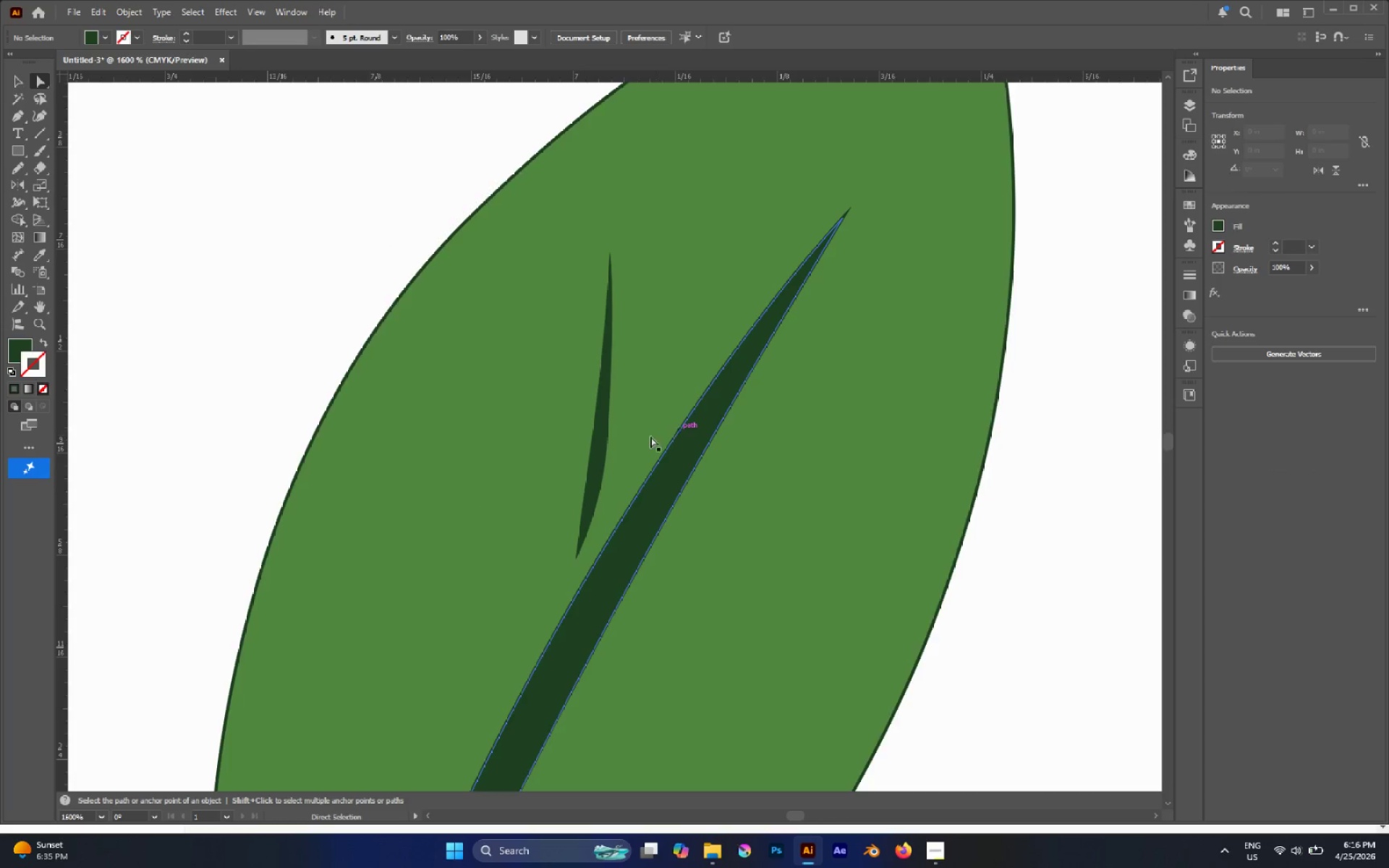 
hold_key(key=AltLeft, duration=2.02)
left_click_drag(start_coordinate=[603, 451], to_coordinate=[710, 280])
 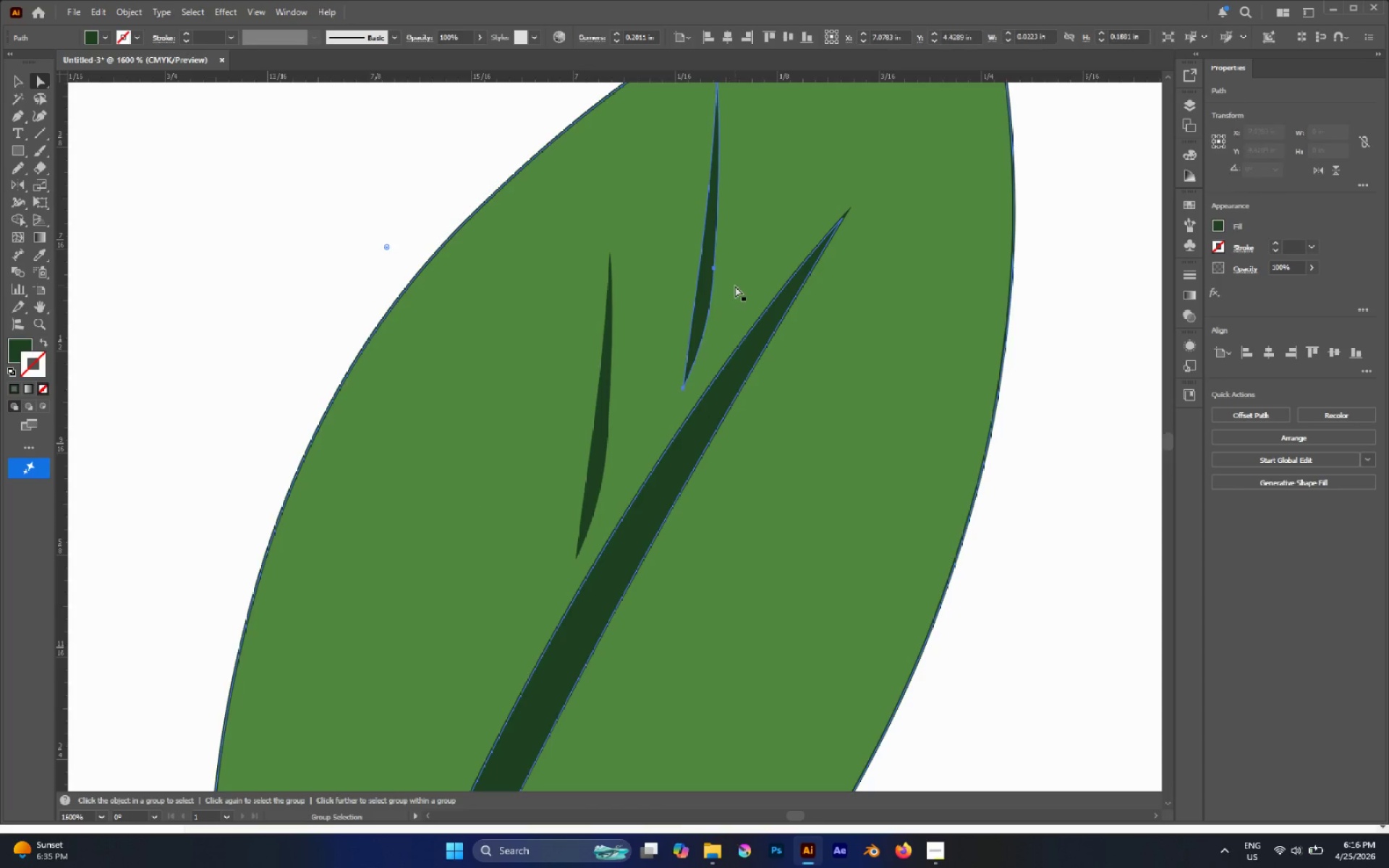 
hold_key(key=AltLeft, duration=0.45)
 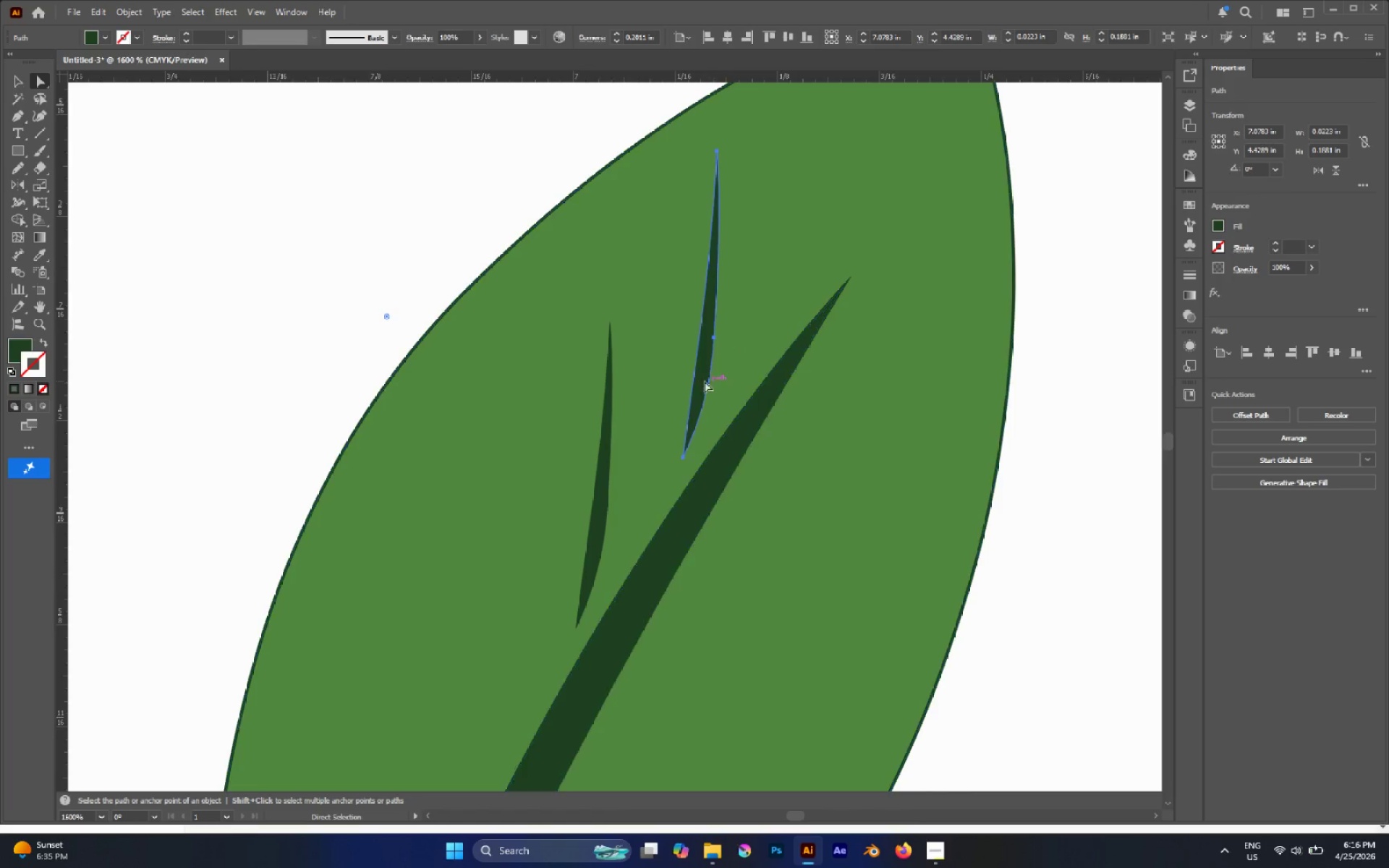 
scroll: coordinate [735, 286], scroll_direction: up, amount: 2.0
 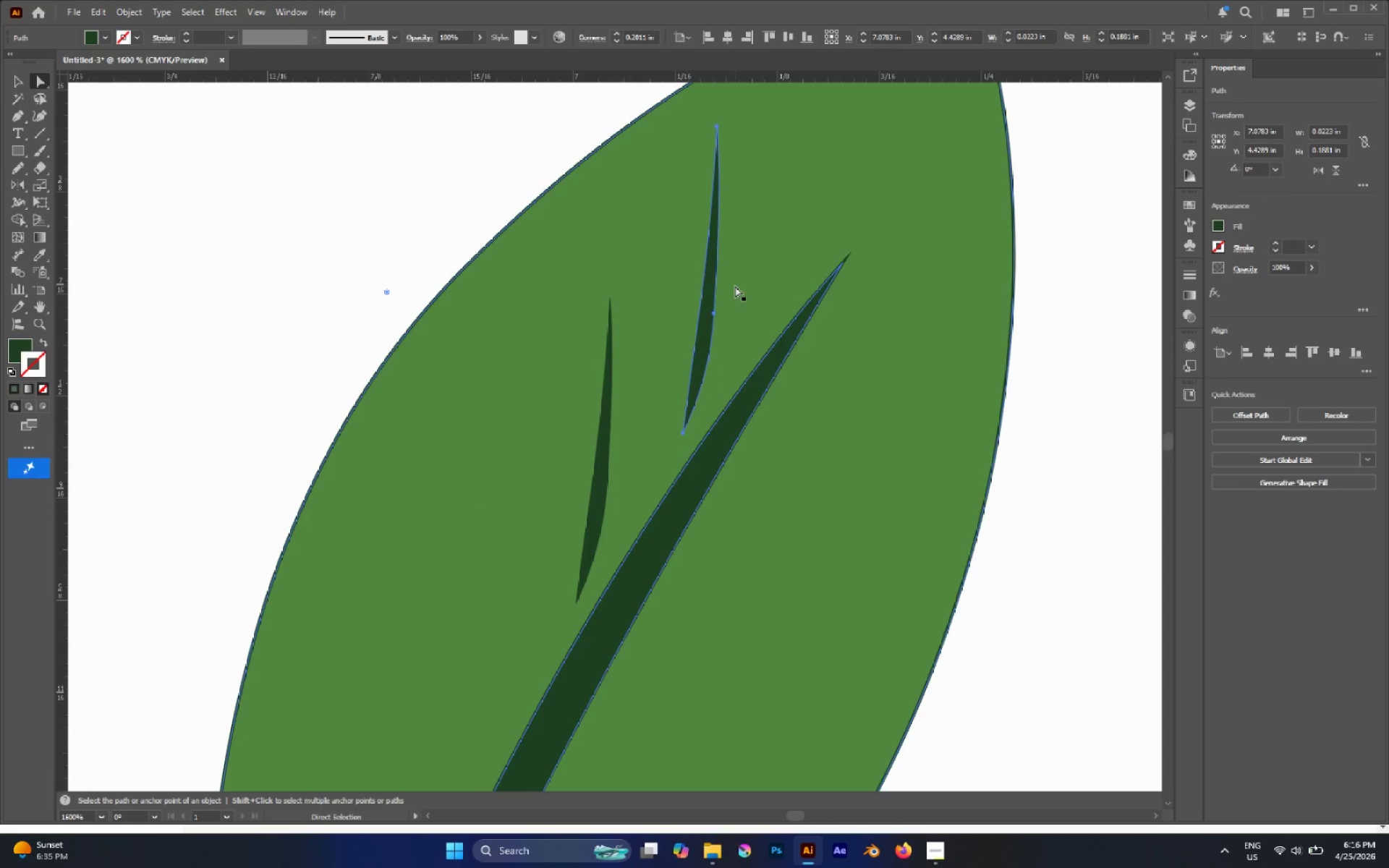 
scroll: coordinate [735, 297], scroll_direction: down, amount: 1.0
 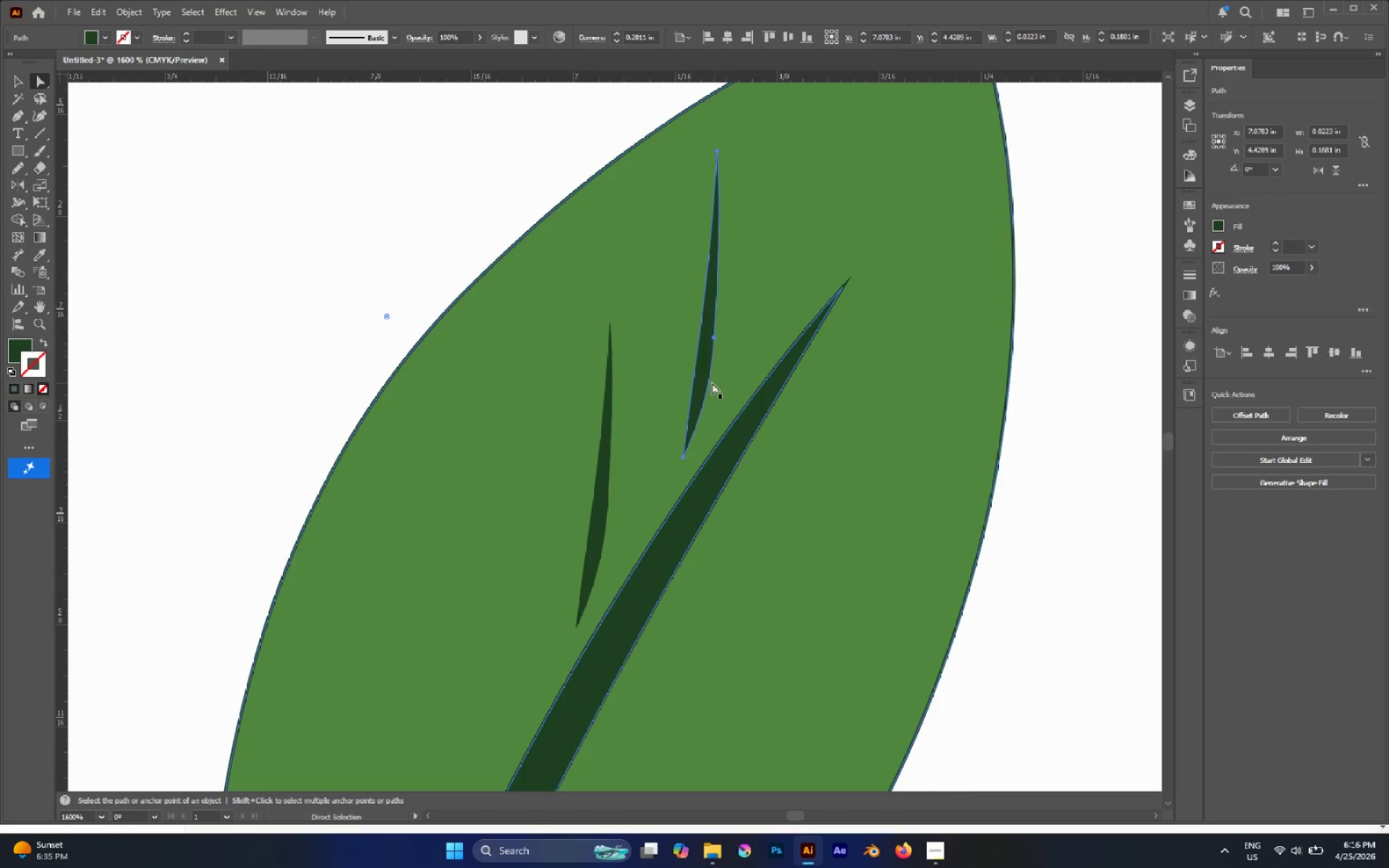 
hold_key(key=AltLeft, duration=0.38)
scroll: coordinate [704, 380], scroll_direction: down, amount: 3.0
 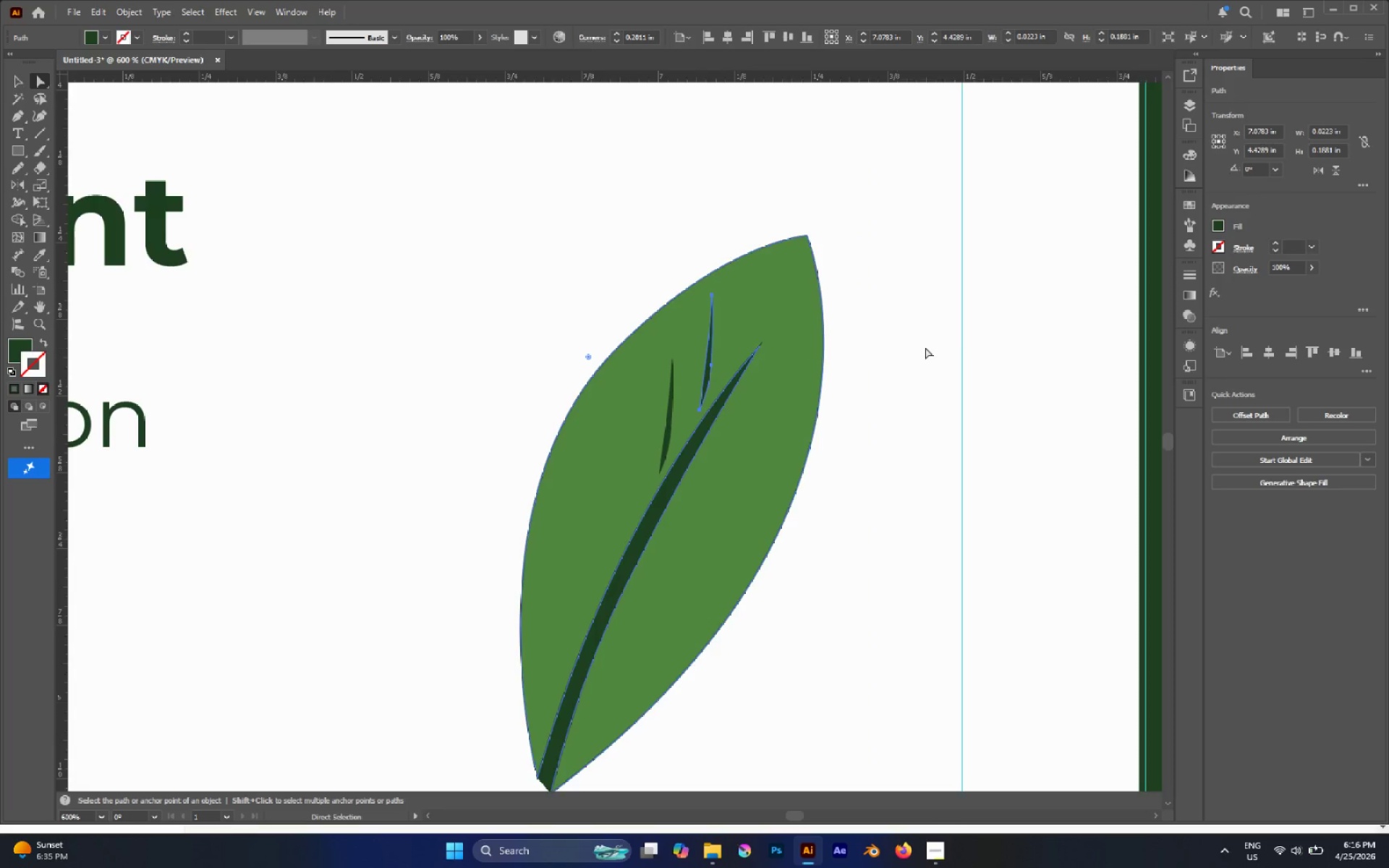 
left_click([938, 349])
 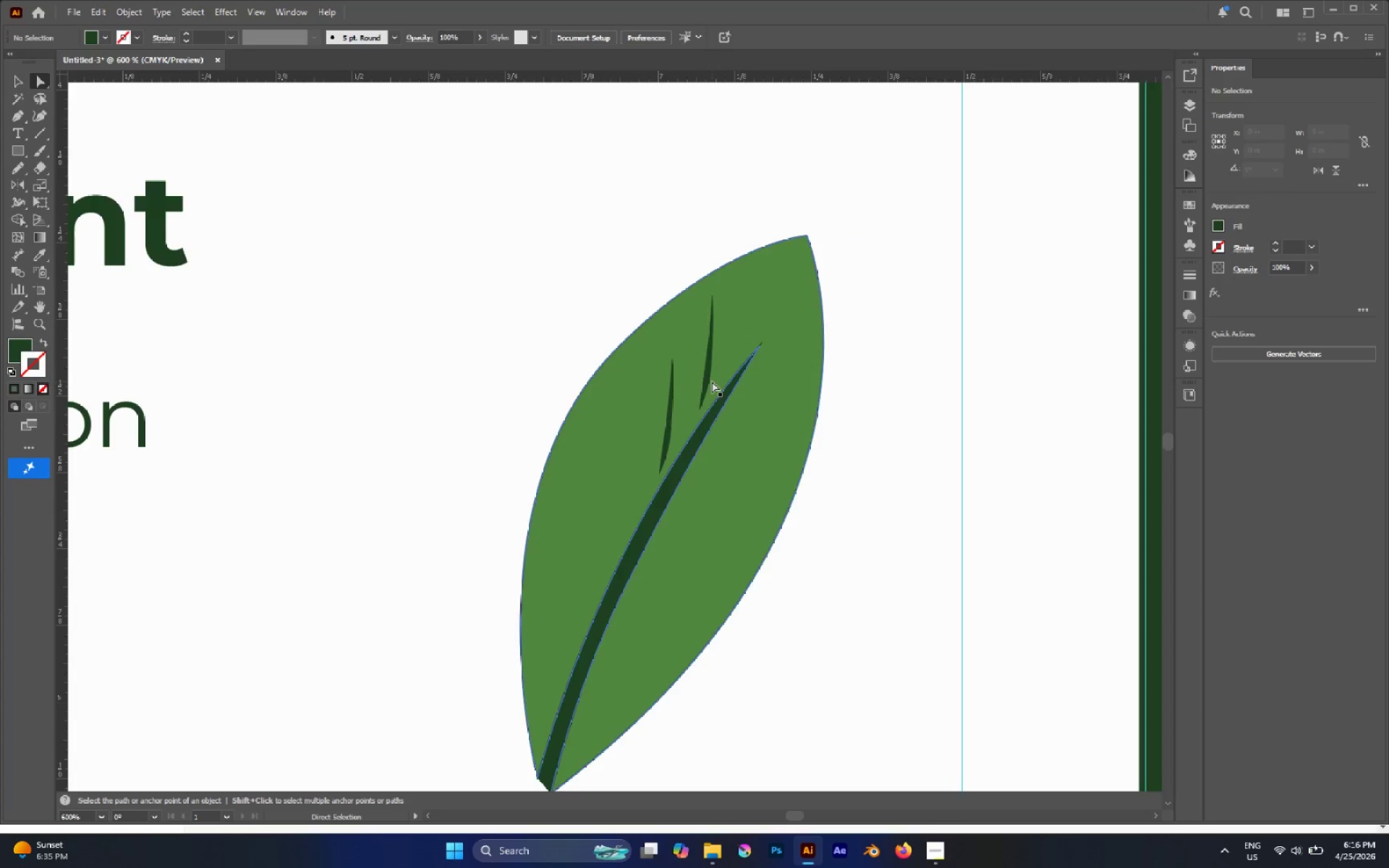 
hold_key(key=AltLeft, duration=0.56)
left_click([711, 378])
 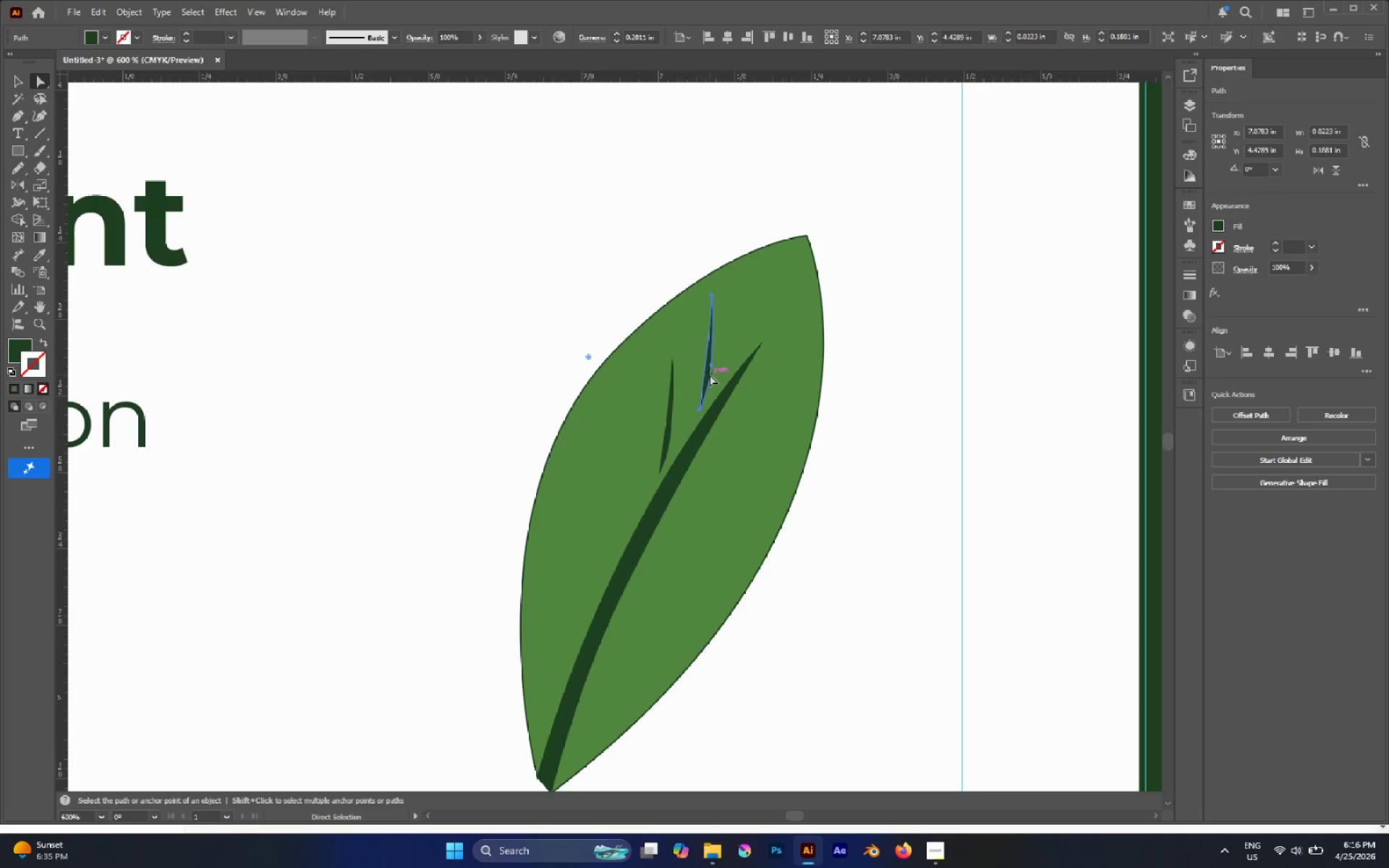 
left_click_drag(start_coordinate=[710, 375], to_coordinate=[617, 541])
 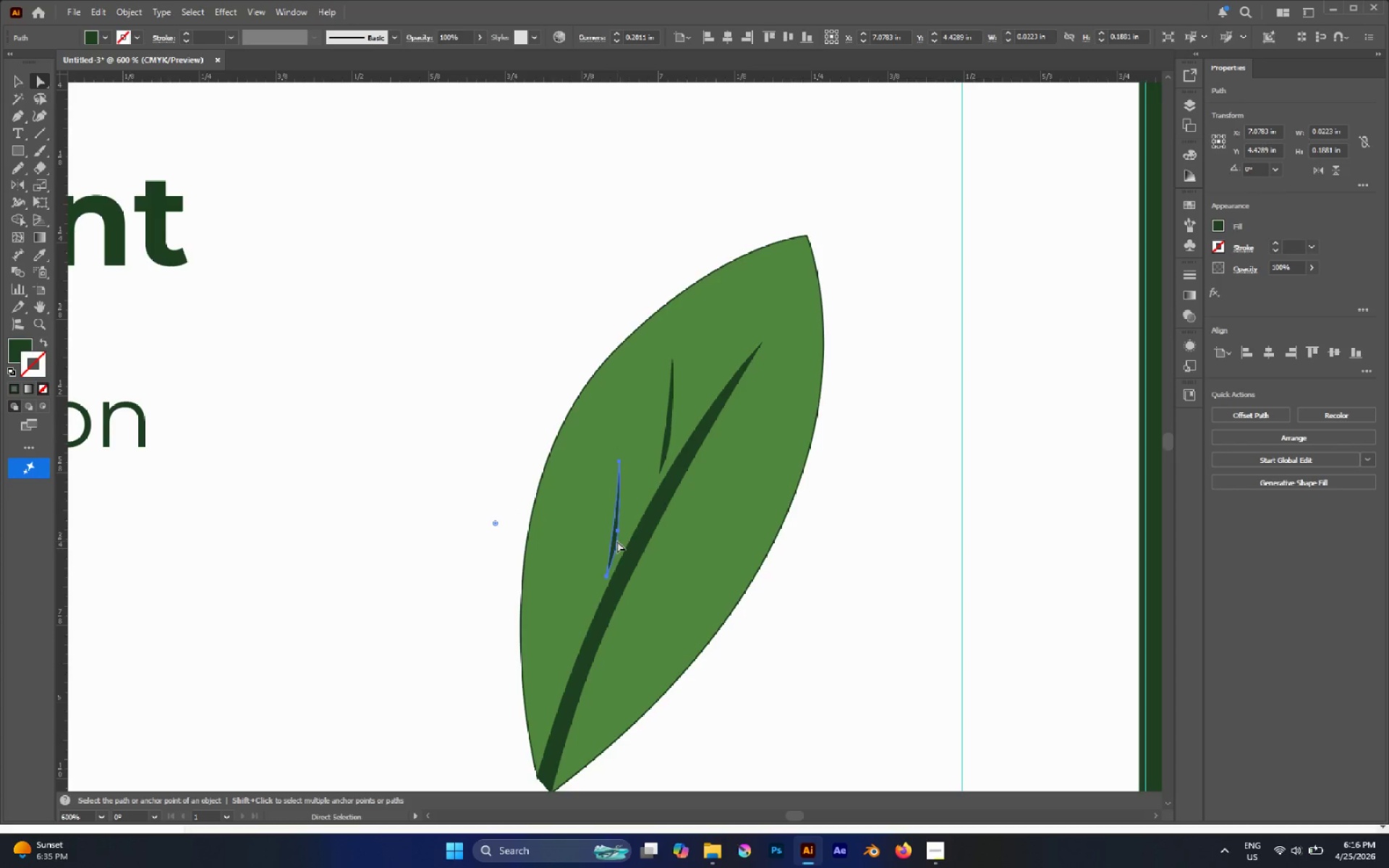 
hold_key(key=AltLeft, duration=1.5)
left_click_drag(start_coordinate=[617, 541], to_coordinate=[569, 653])
 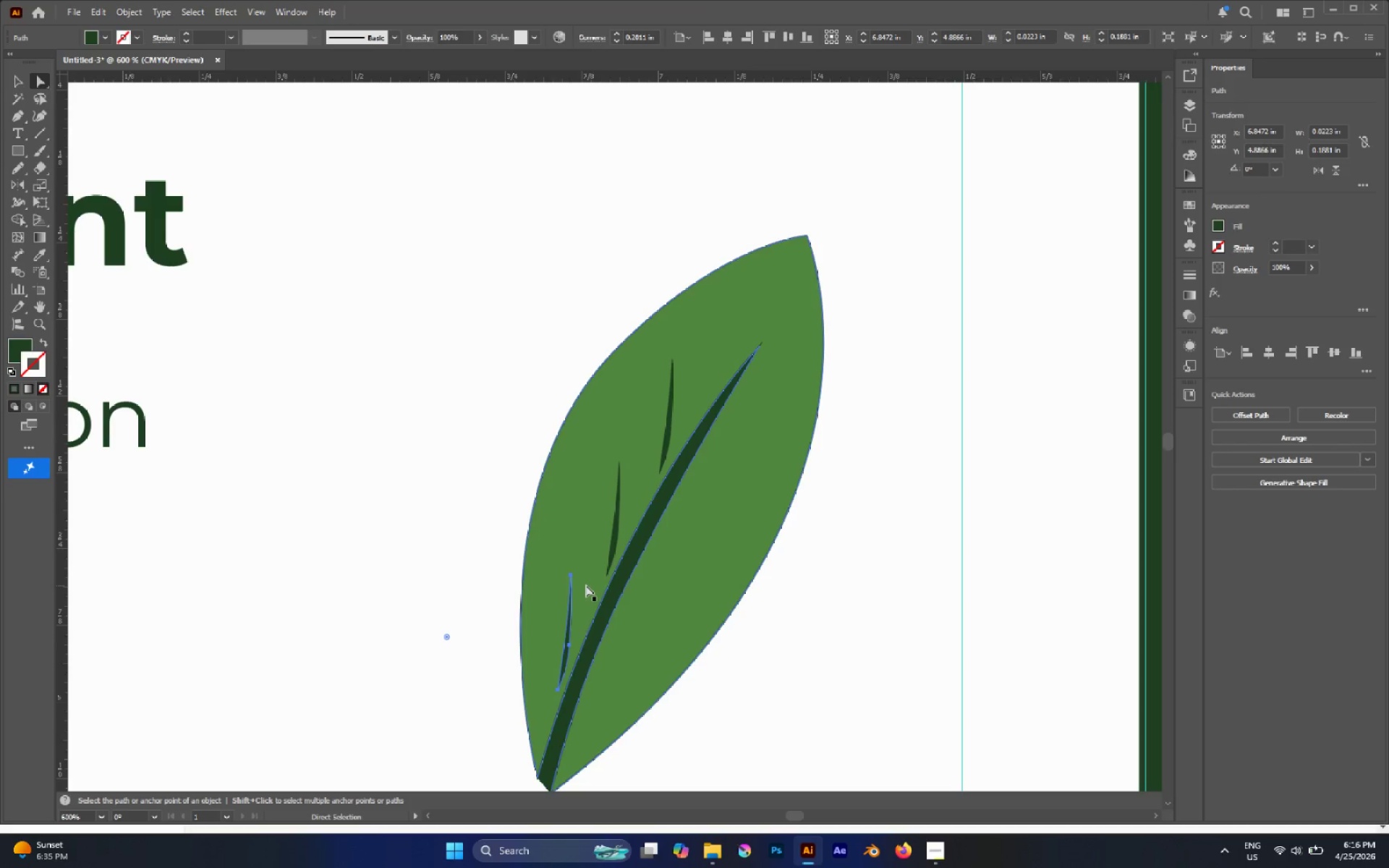 
key(V)
 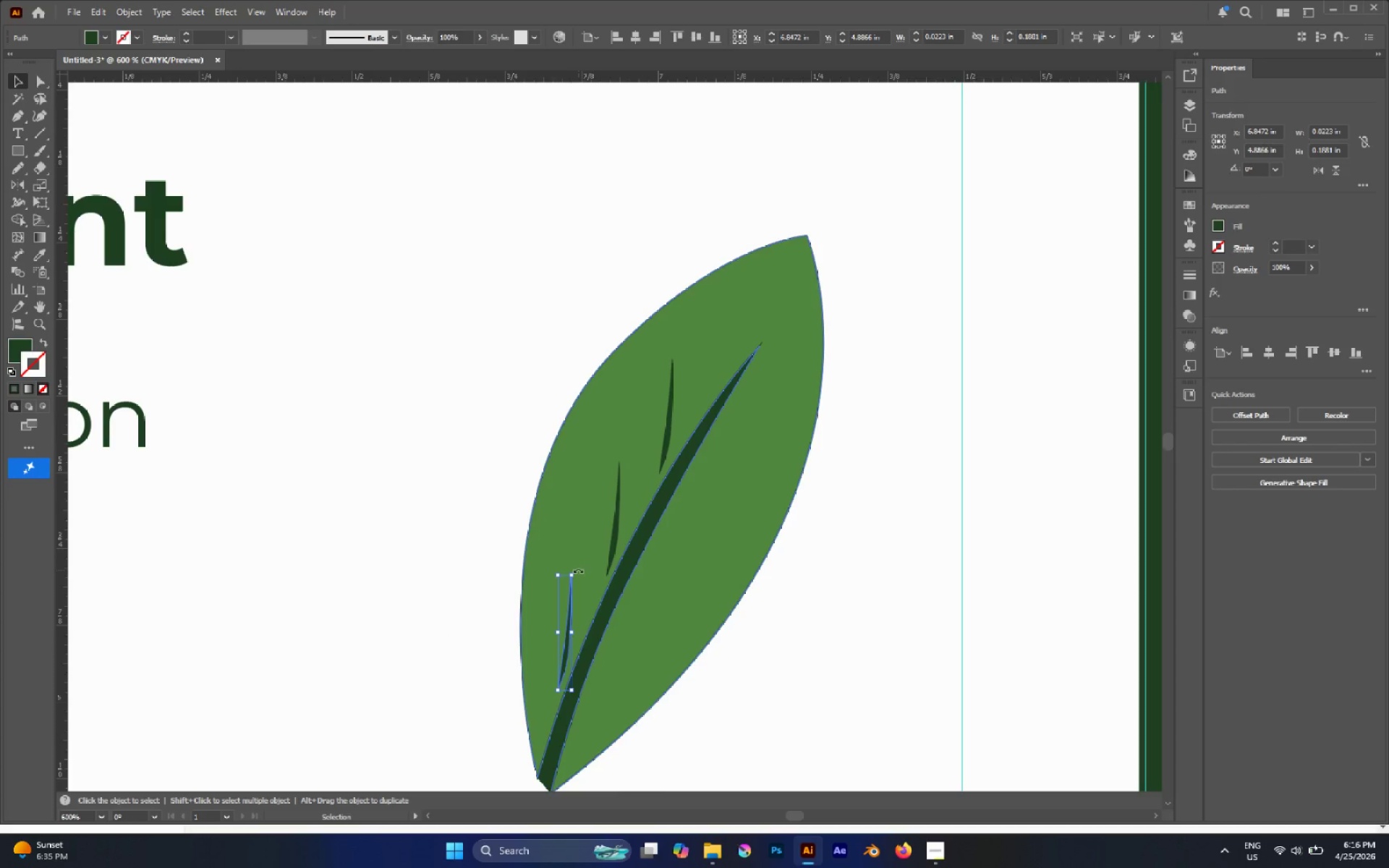 
left_click_drag(start_coordinate=[578, 570], to_coordinate=[574, 563])
 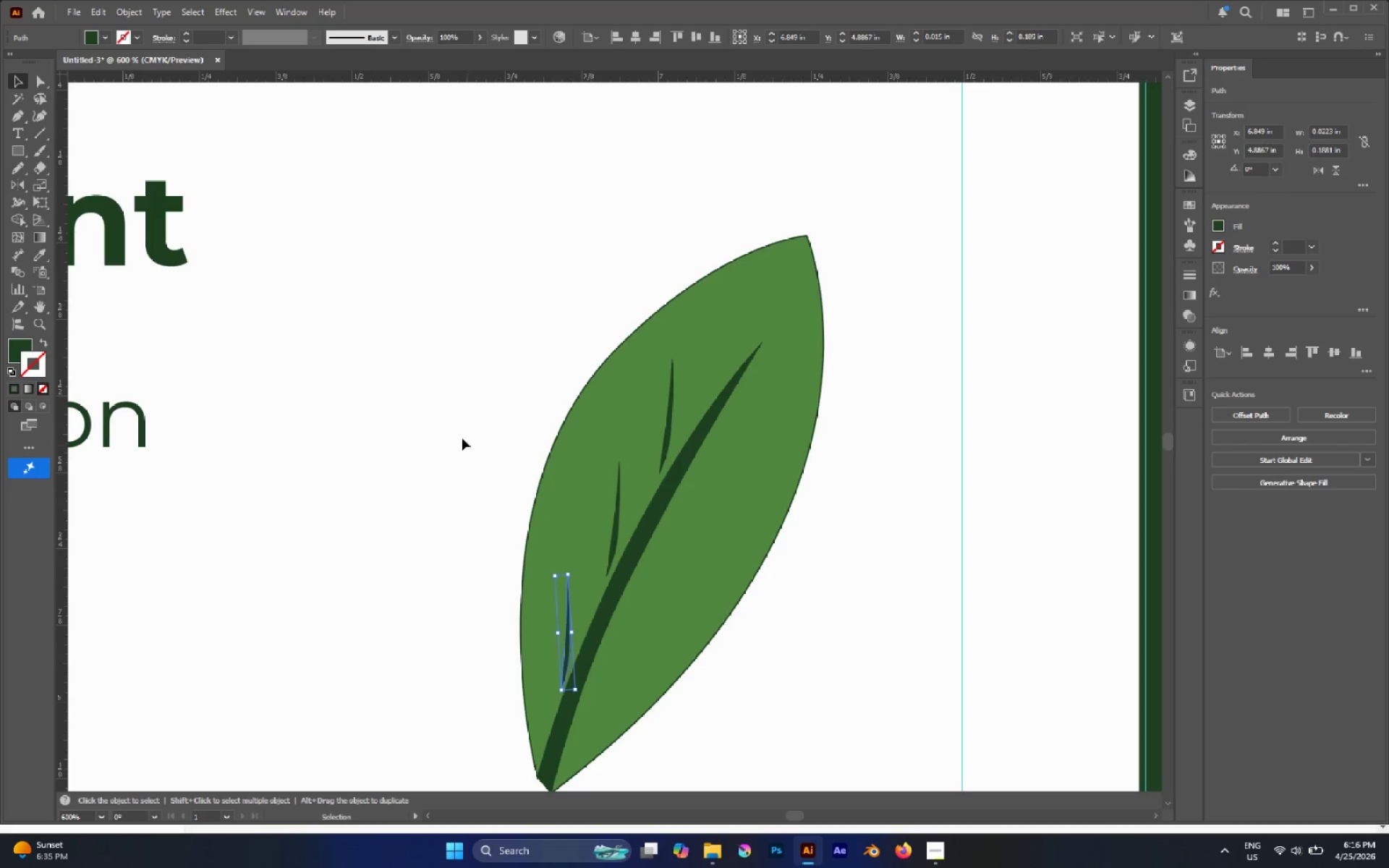 
left_click([449, 422])
 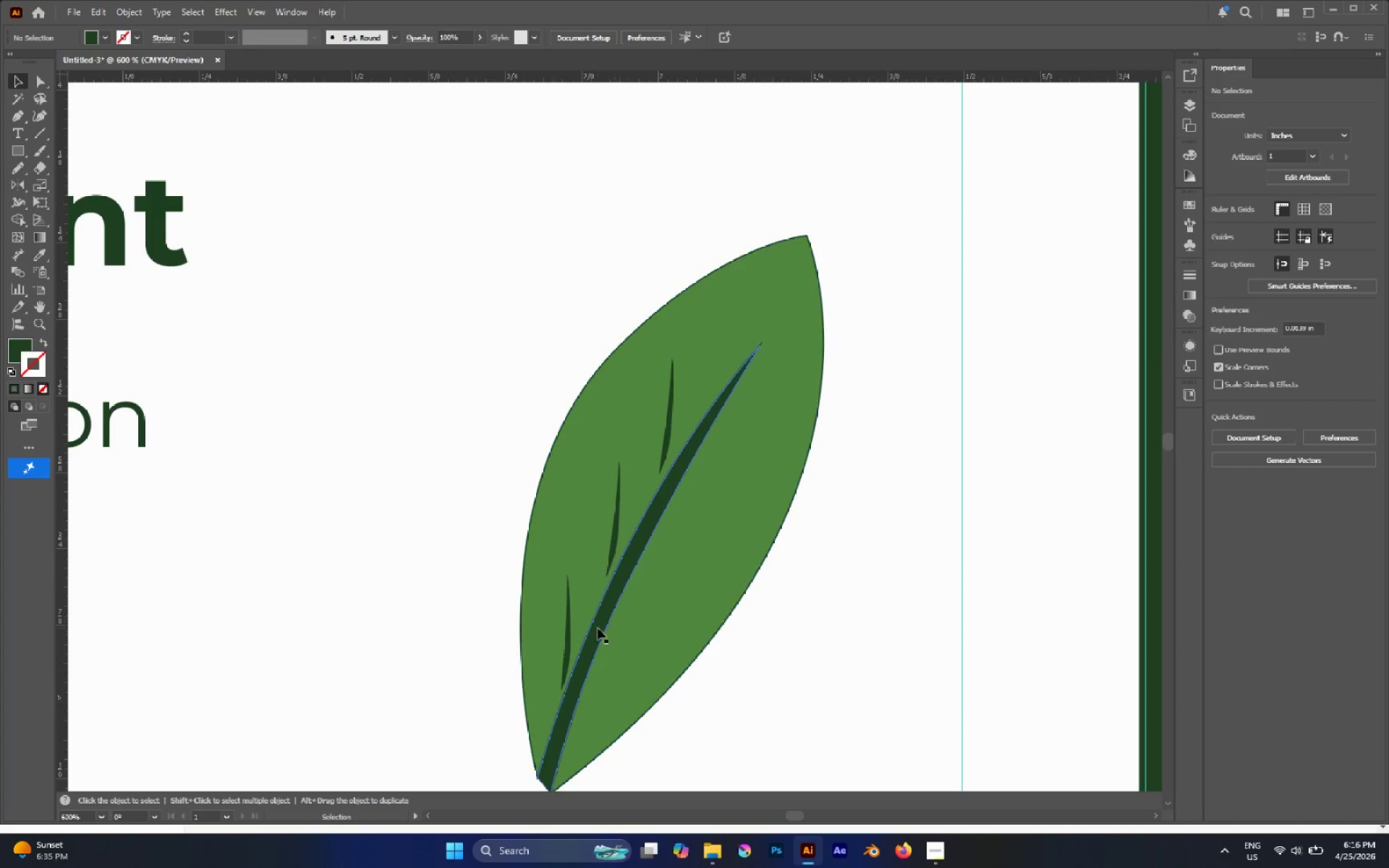 
hold_key(key=AltLeft, duration=1.23)
left_click_drag(start_coordinate=[568, 630], to_coordinate=[640, 608])
 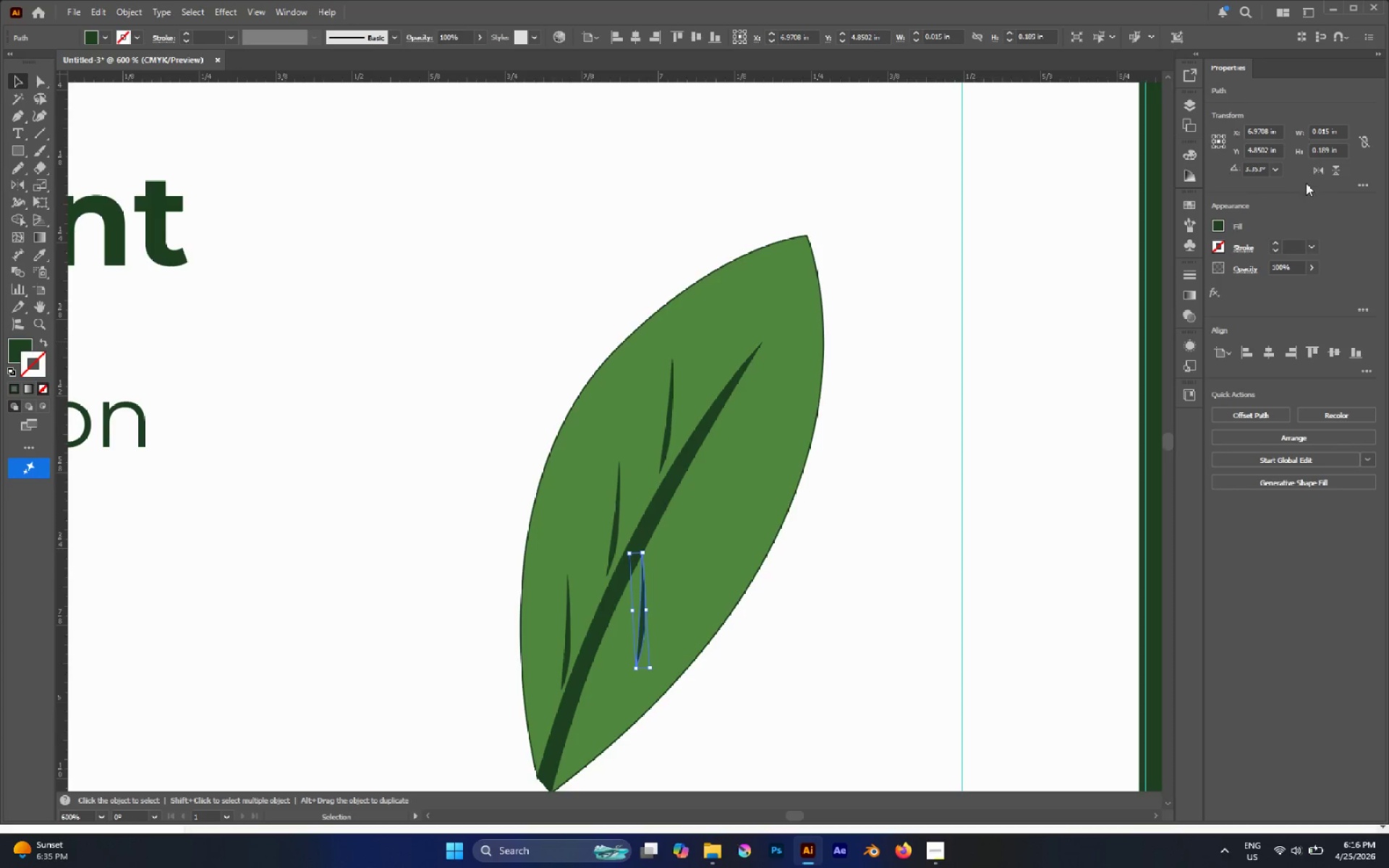 
left_click([1320, 172])
 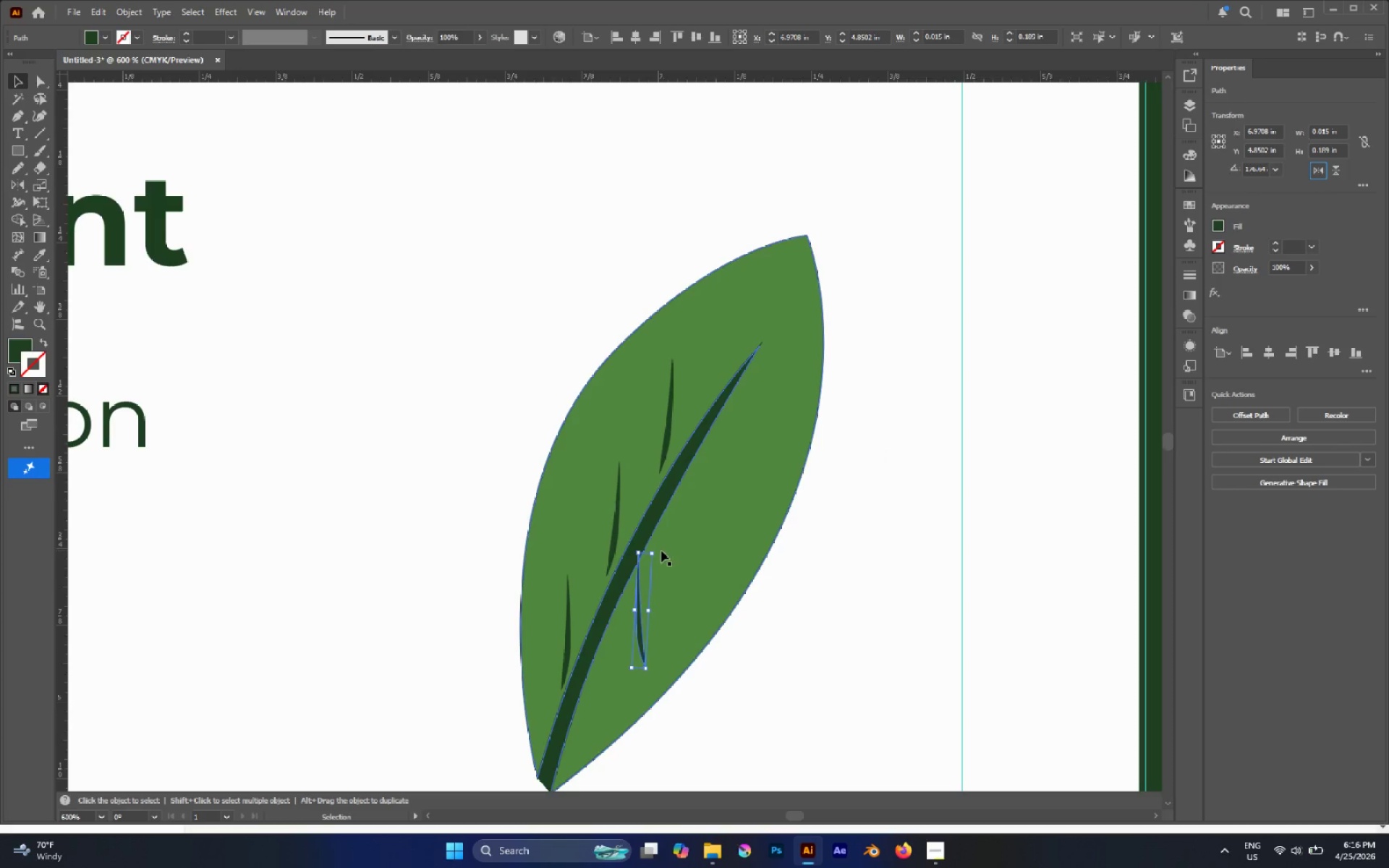 
left_click_drag(start_coordinate=[658, 550], to_coordinate=[684, 592])
 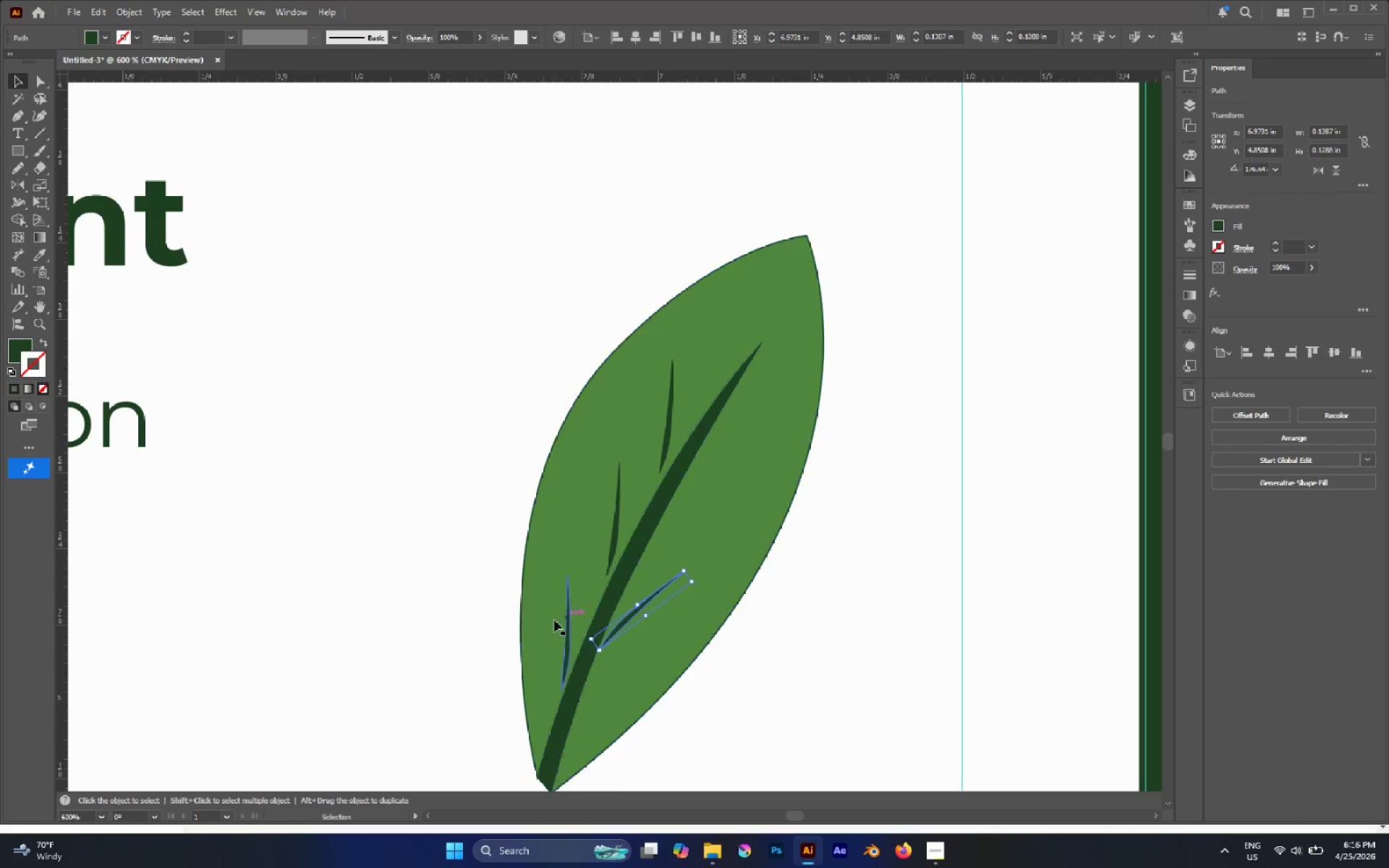 
hold_key(key=AltLeft, duration=1.11)
scroll: coordinate [624, 638], scroll_direction: up, amount: 2.0
 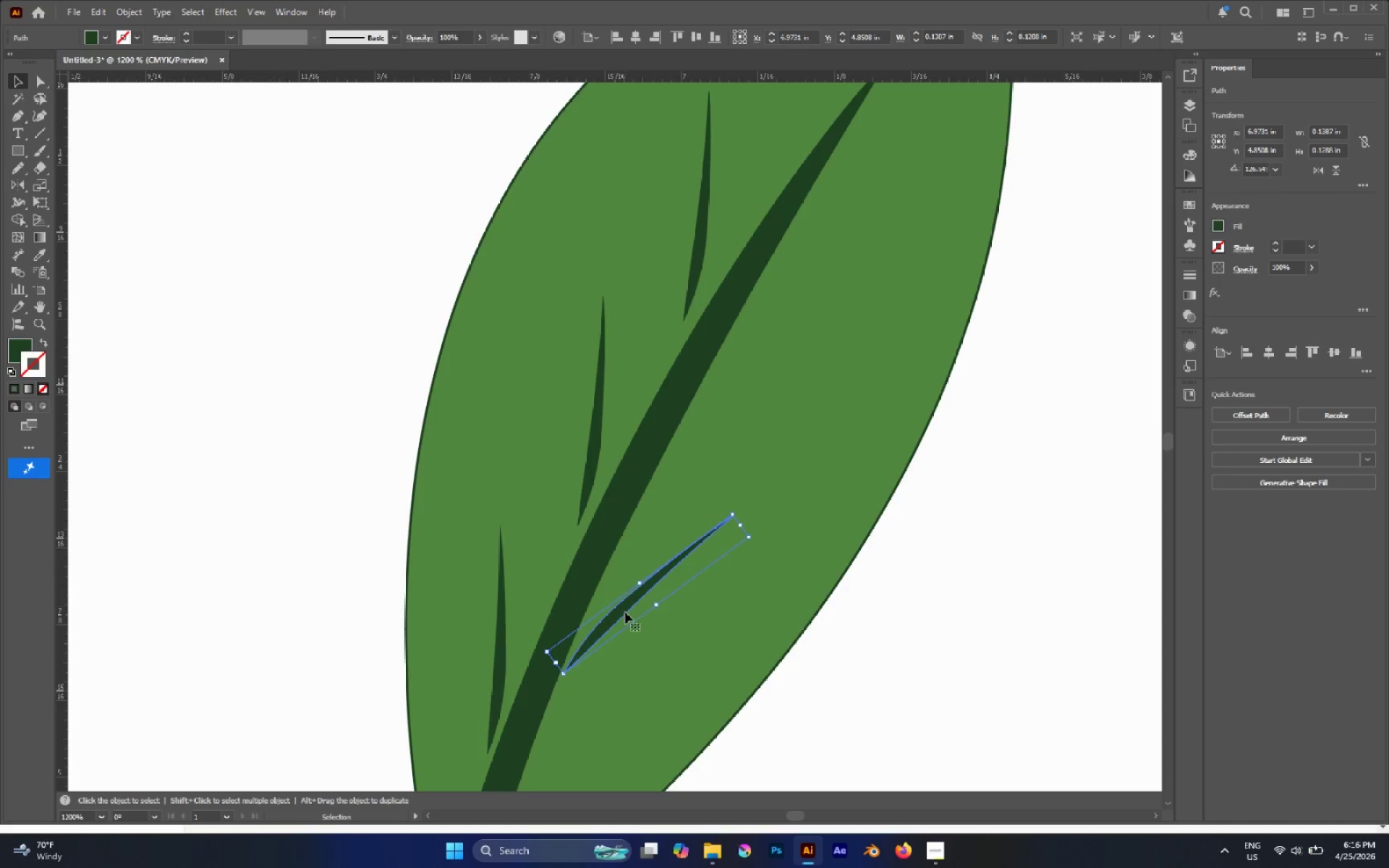 
left_click_drag(start_coordinate=[625, 613], to_coordinate=[645, 585])
 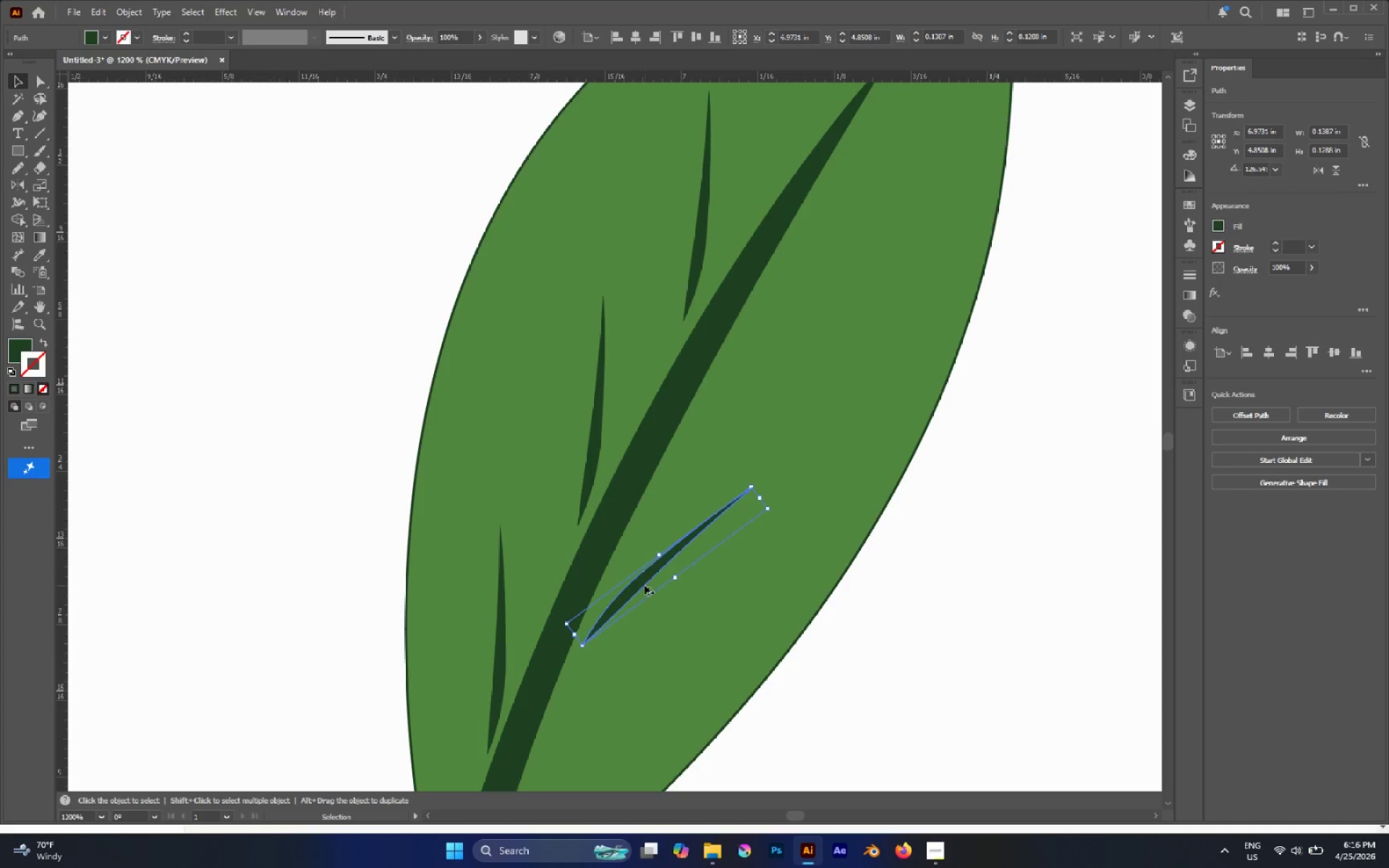 
hold_key(key=AltLeft, duration=1.75)
left_click_drag(start_coordinate=[643, 585], to_coordinate=[751, 375])
 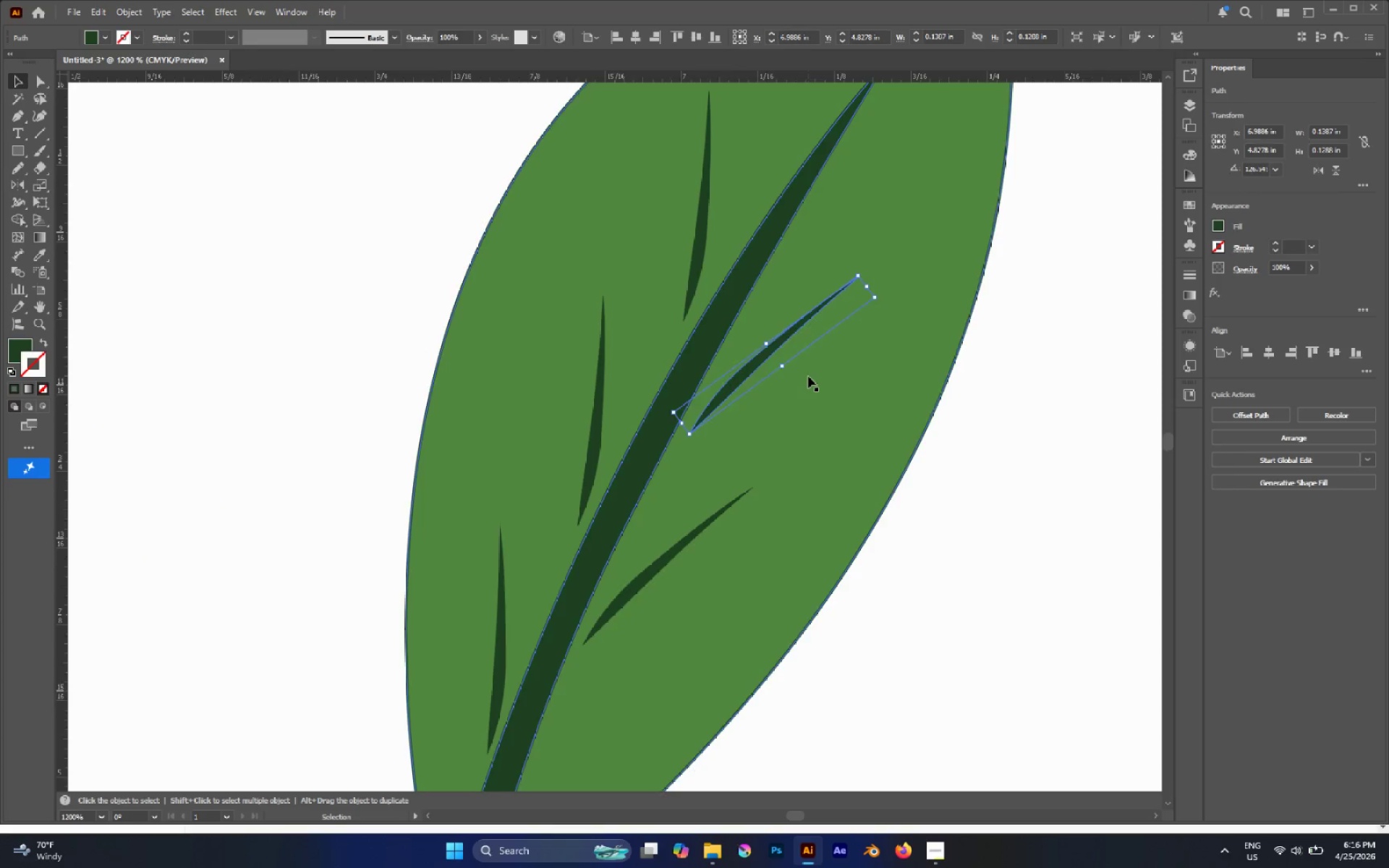 
scroll: coordinate [809, 376], scroll_direction: up, amount: 1.0
 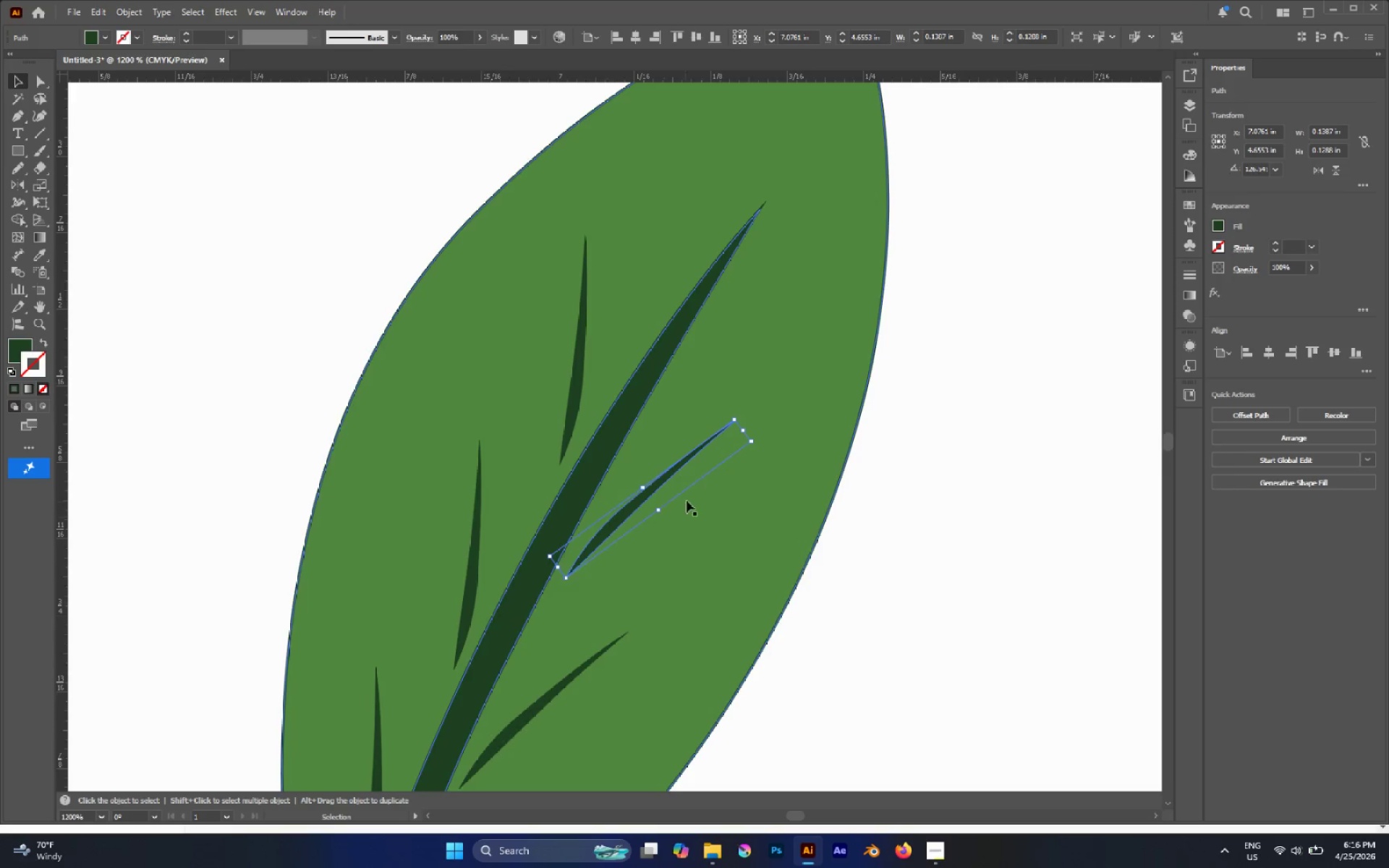 
hold_key(key=AltLeft, duration=0.95)
left_click_drag(start_coordinate=[686, 468], to_coordinate=[725, 302])
 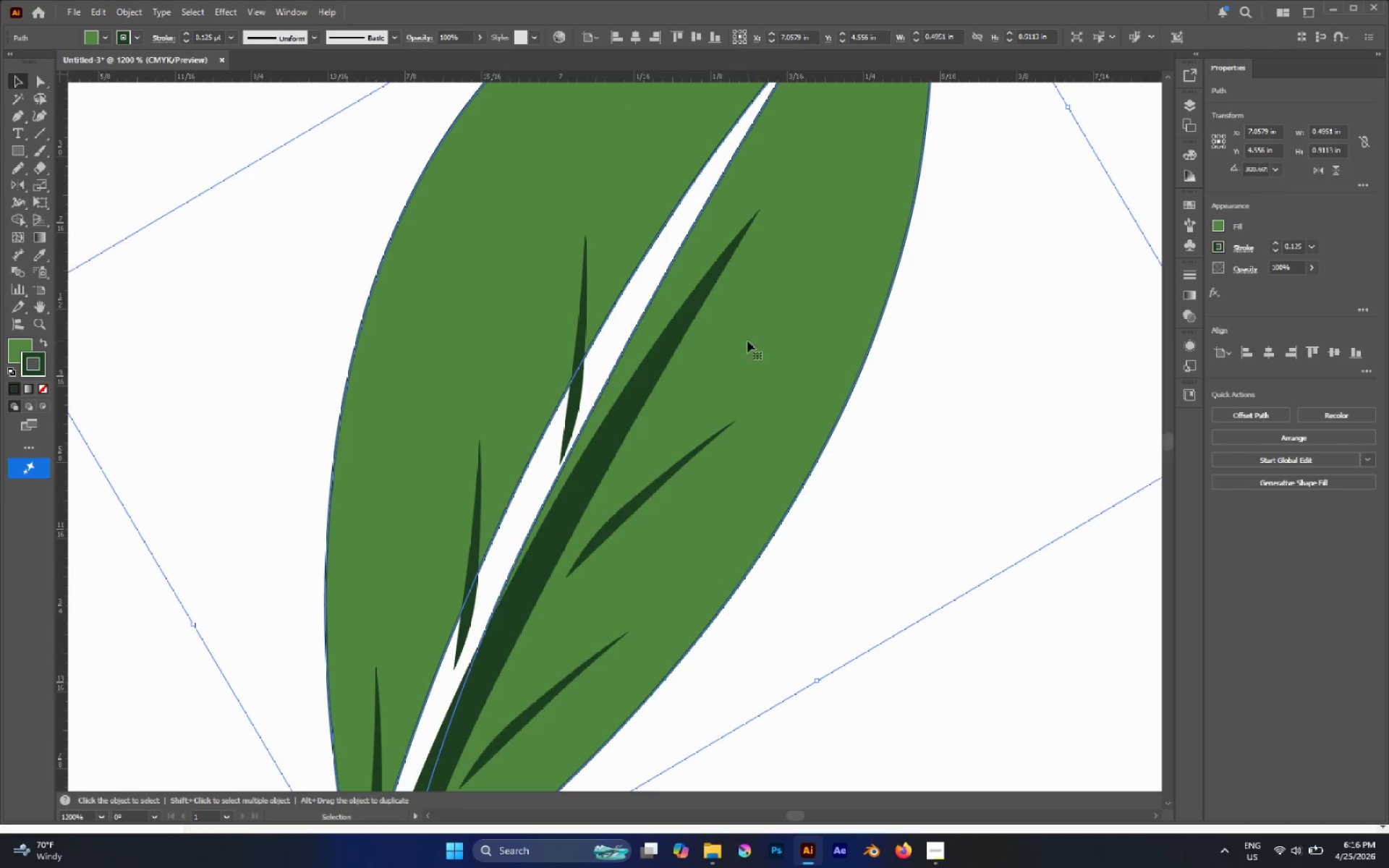 
key(Control+ControlLeft)
 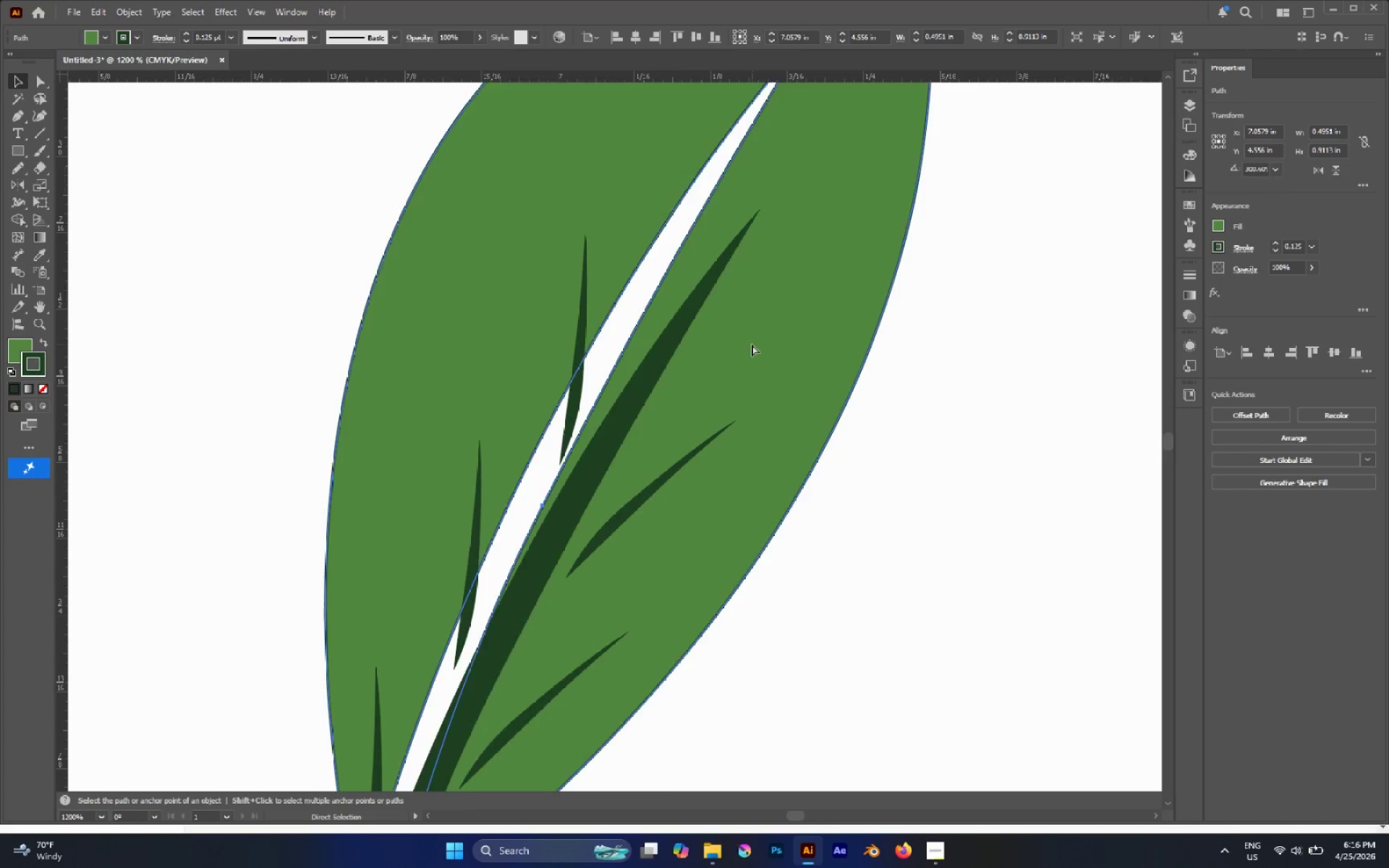 
key(Control+Z)
 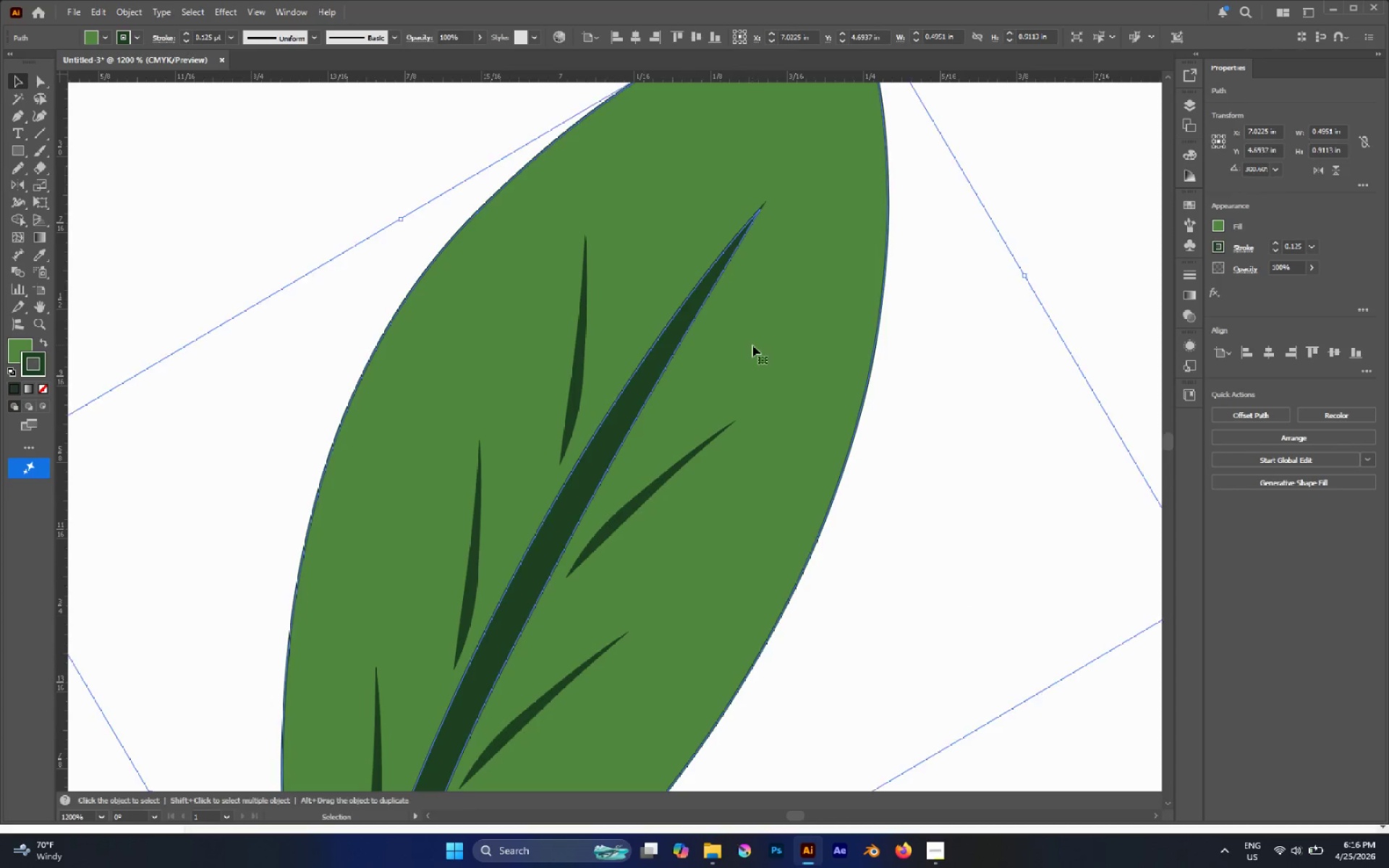 
hold_key(key=AltLeft, duration=0.34)
 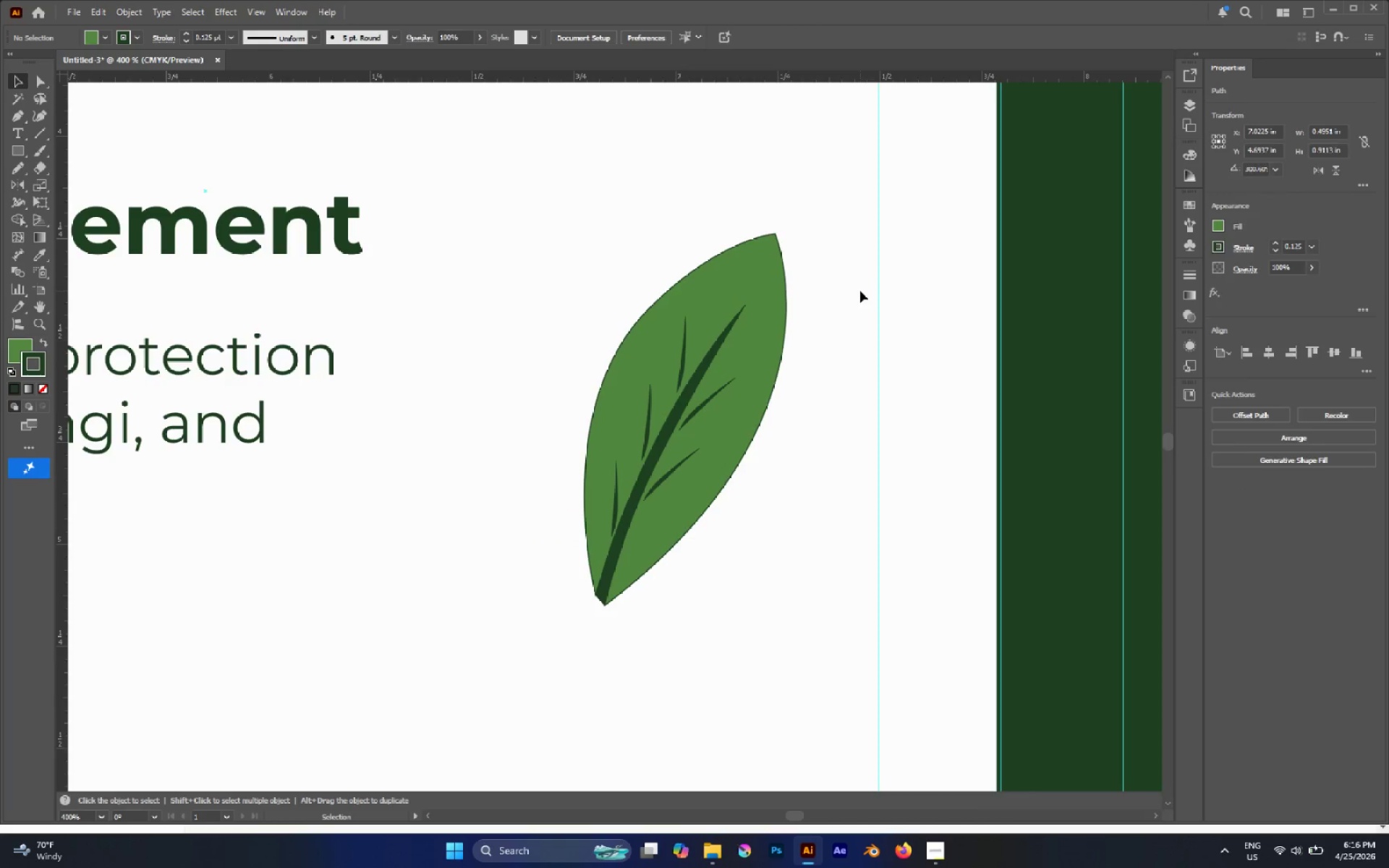 
left_click([860, 291])
 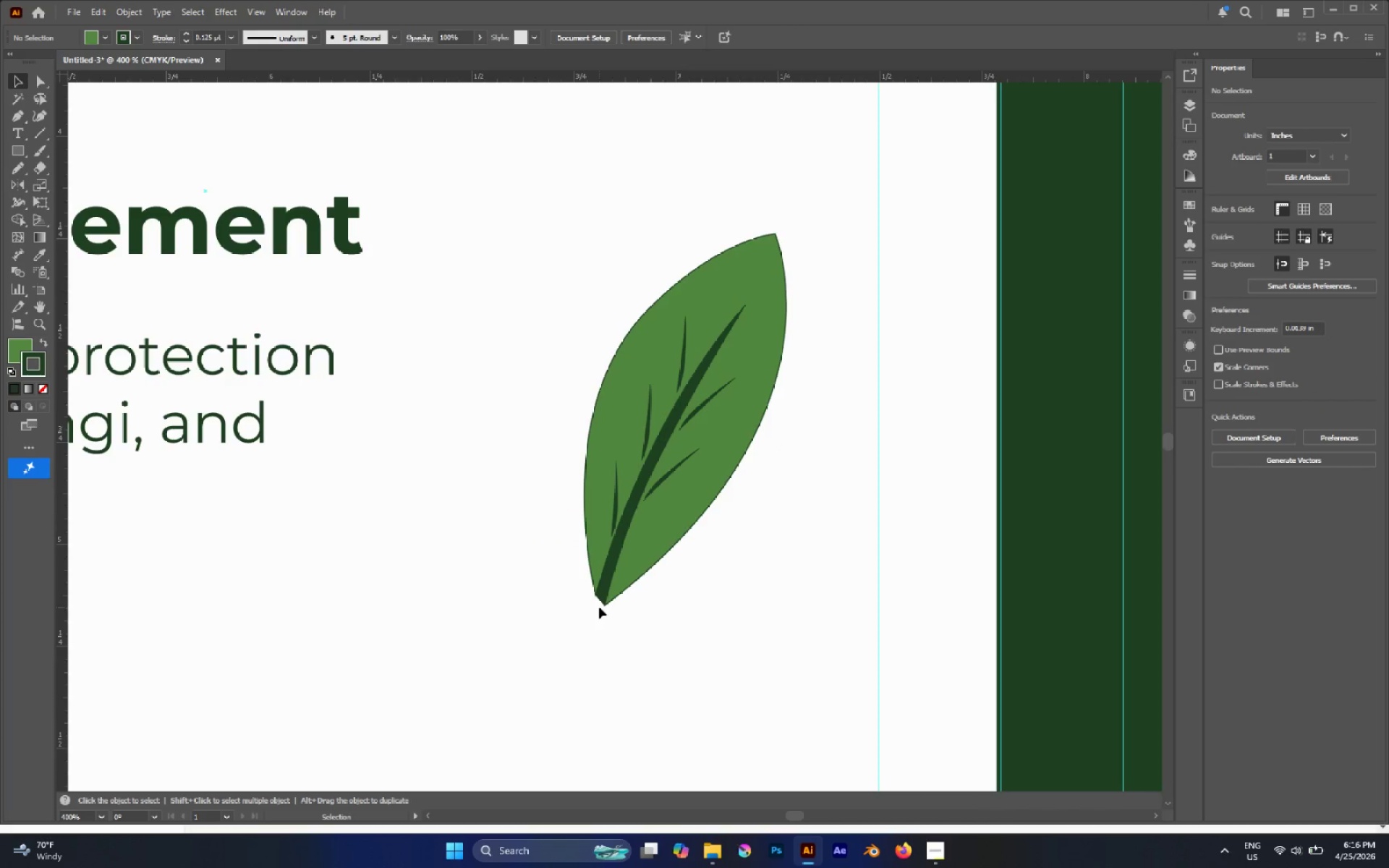 
scroll: coordinate [740, 364], scroll_direction: down, amount: 3.0
 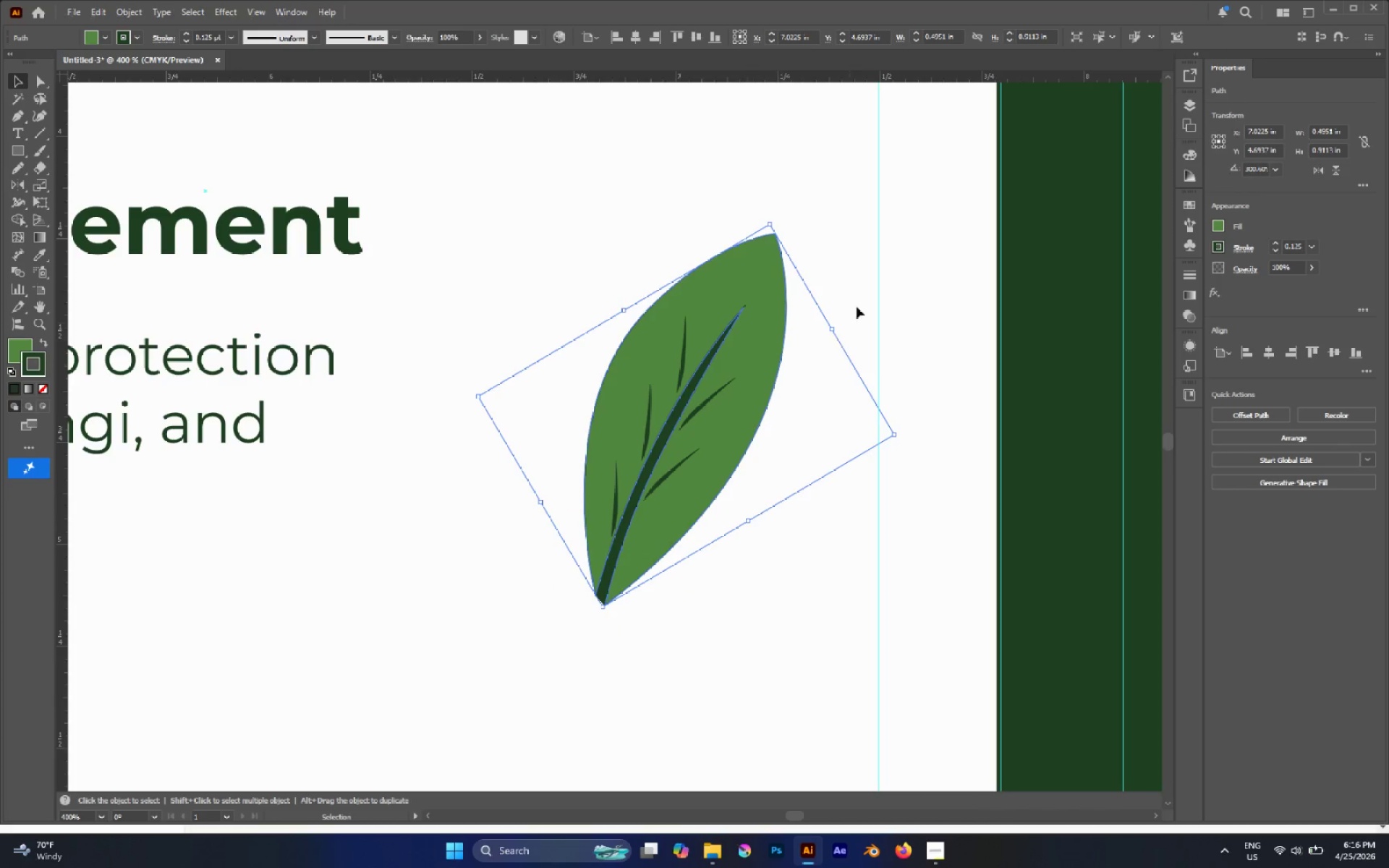 
key(A)
 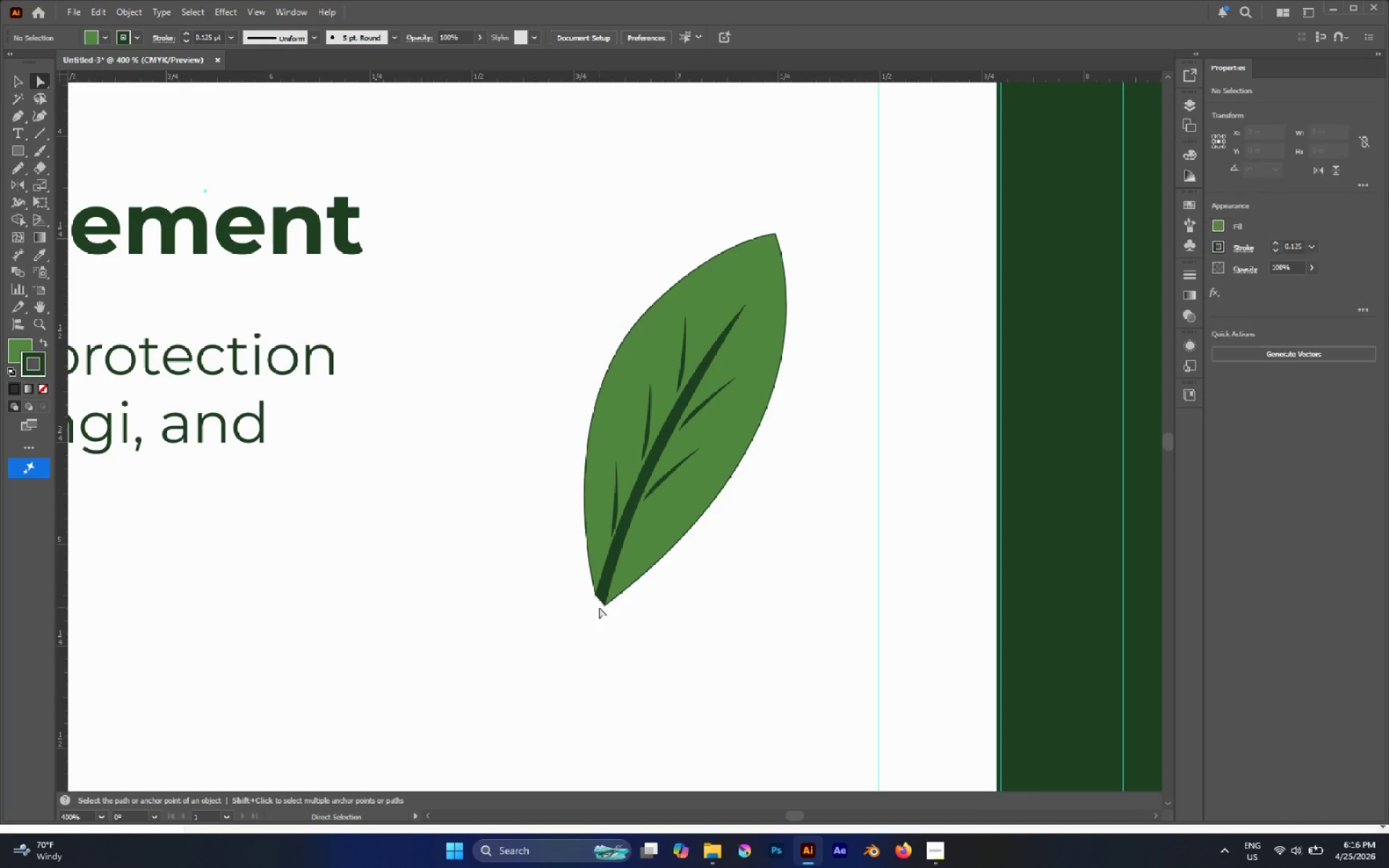 
hold_key(key=AltLeft, duration=1.05)
scroll: coordinate [615, 567], scroll_direction: up, amount: 5.0
 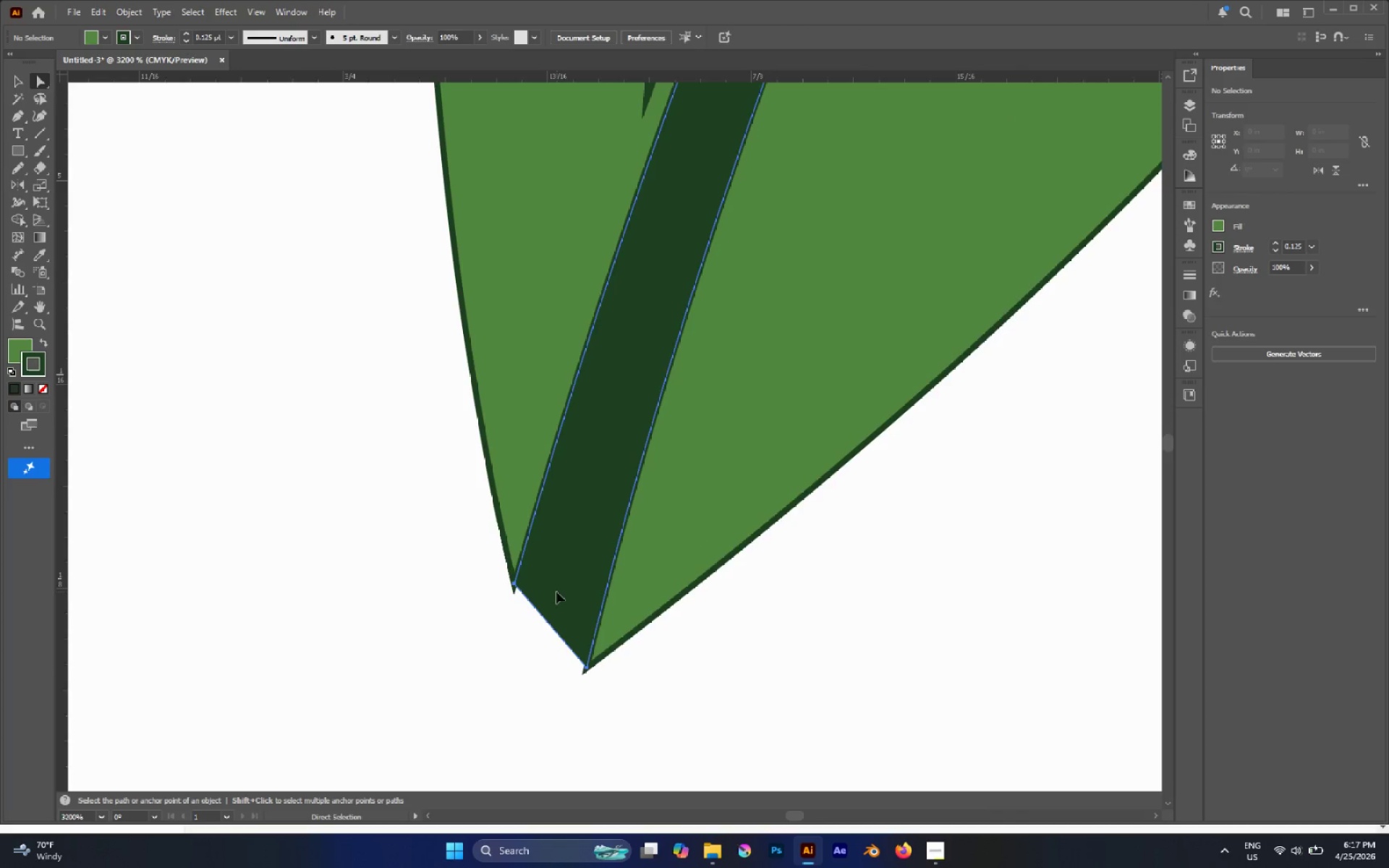 
left_click([556, 592])
 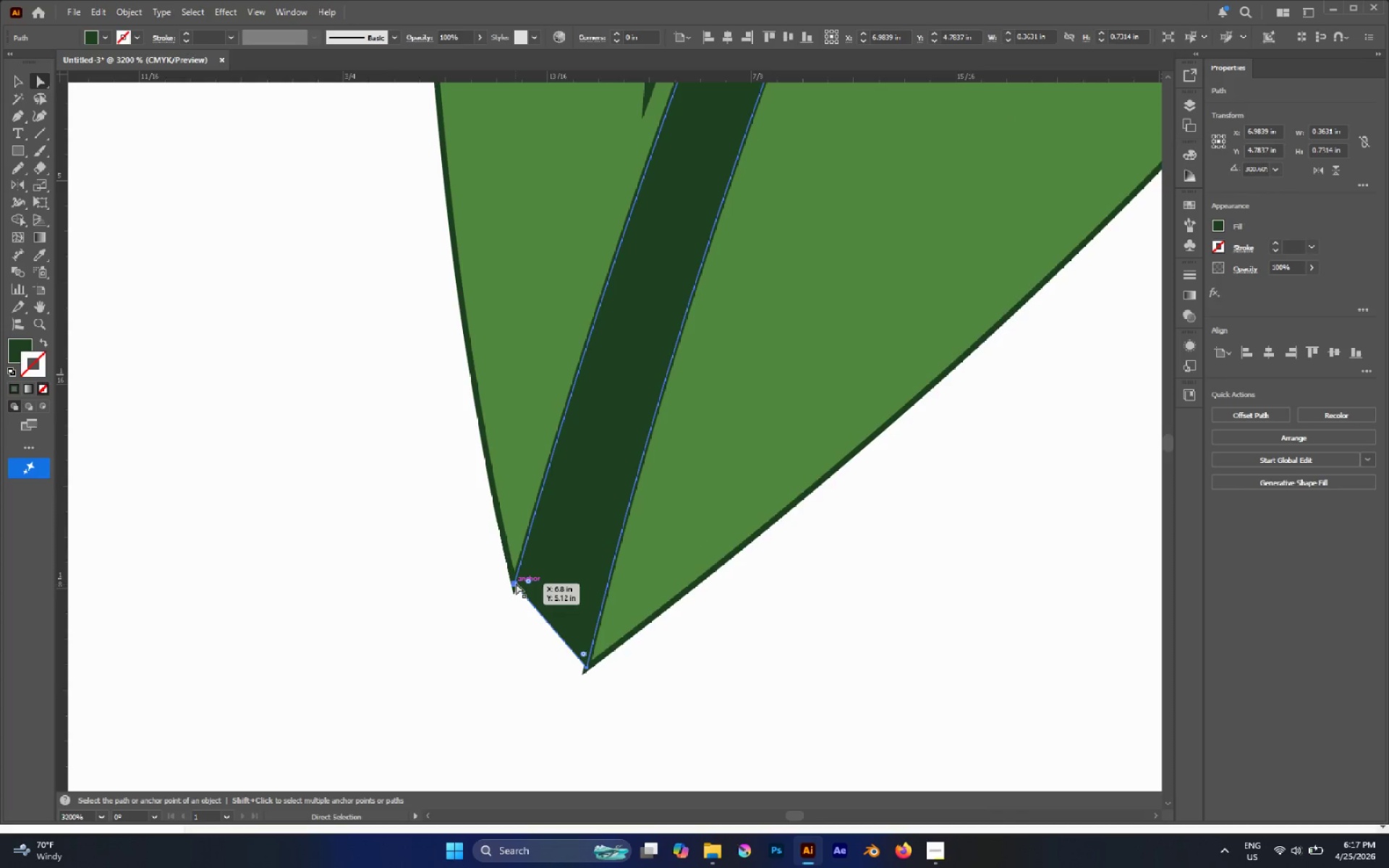 
hold_key(key=AltLeft, duration=0.36)
 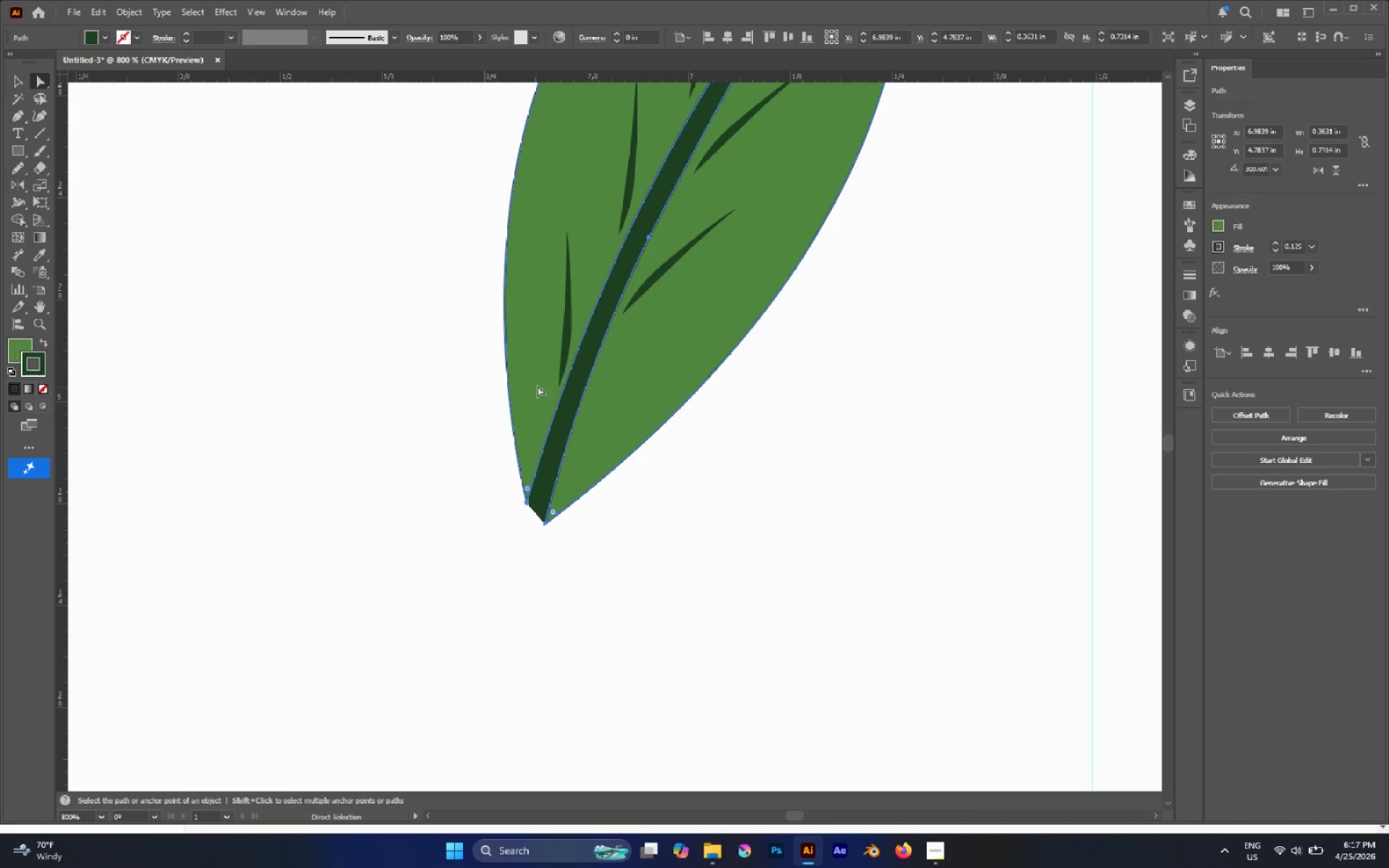 
left_click([536, 387])
 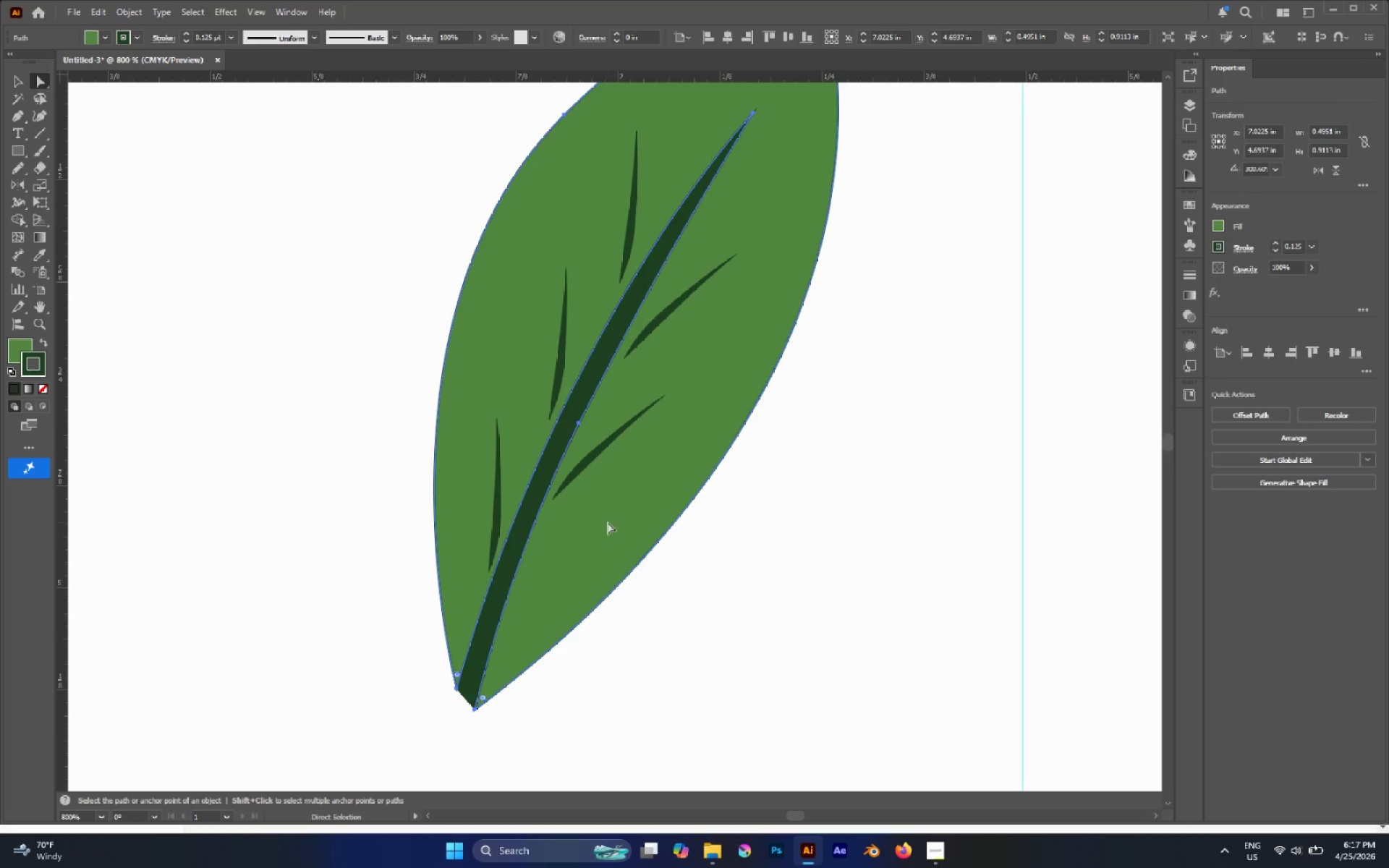 
scroll: coordinate [542, 488], scroll_direction: down, amount: 4.0
 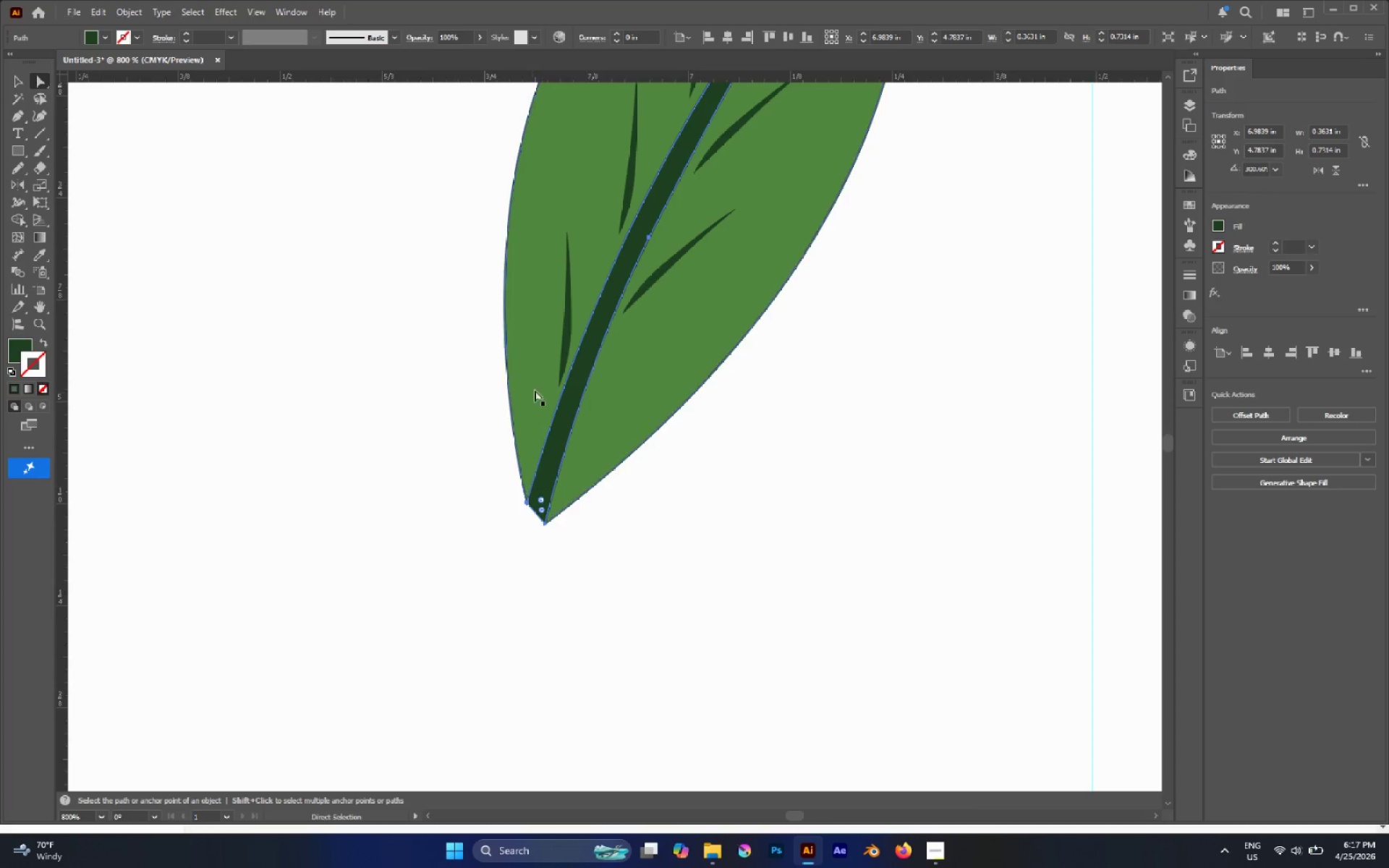 
key(Shift+ArrowDown)
 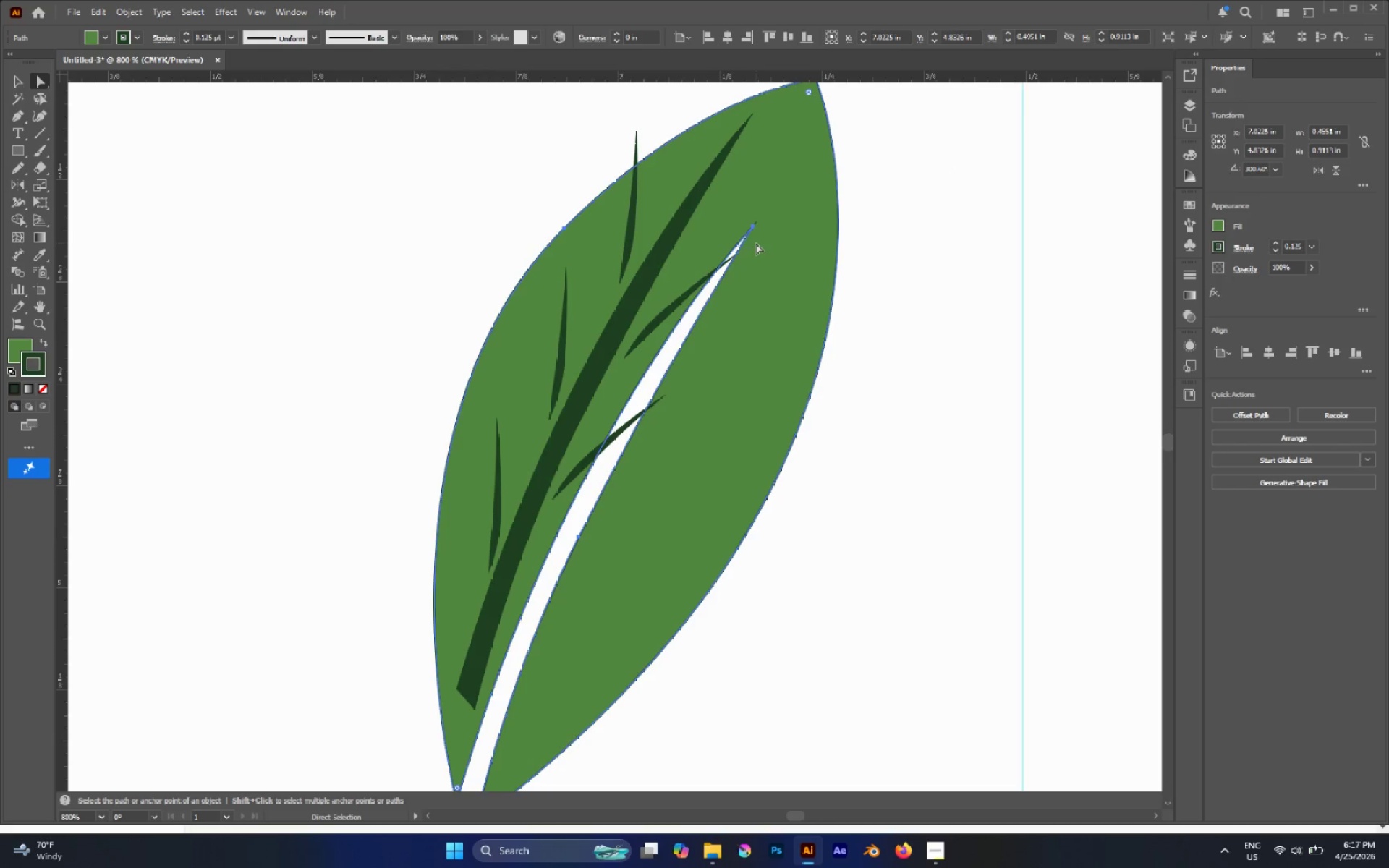 
double_click([757, 221])
 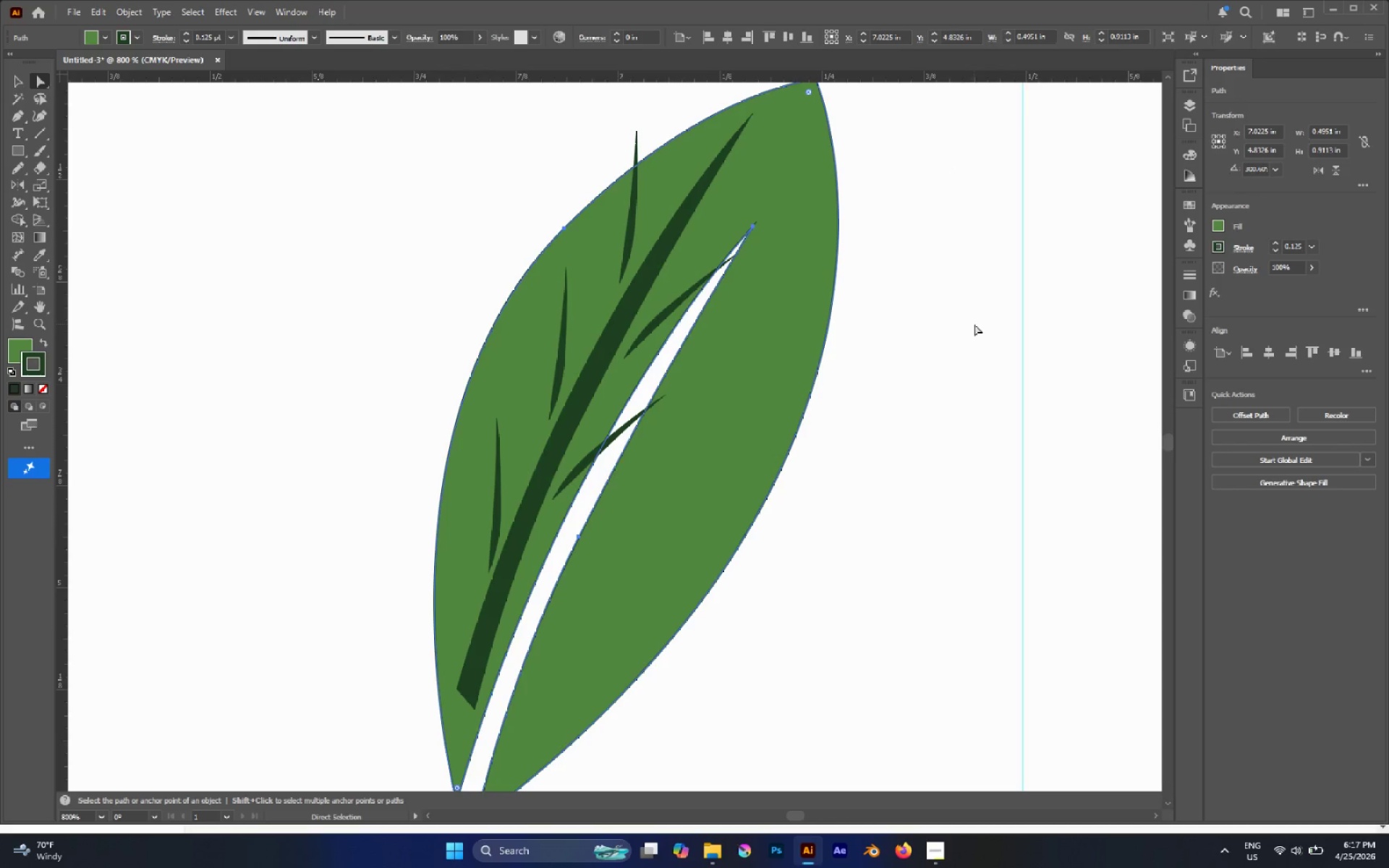 
left_click([974, 324])
 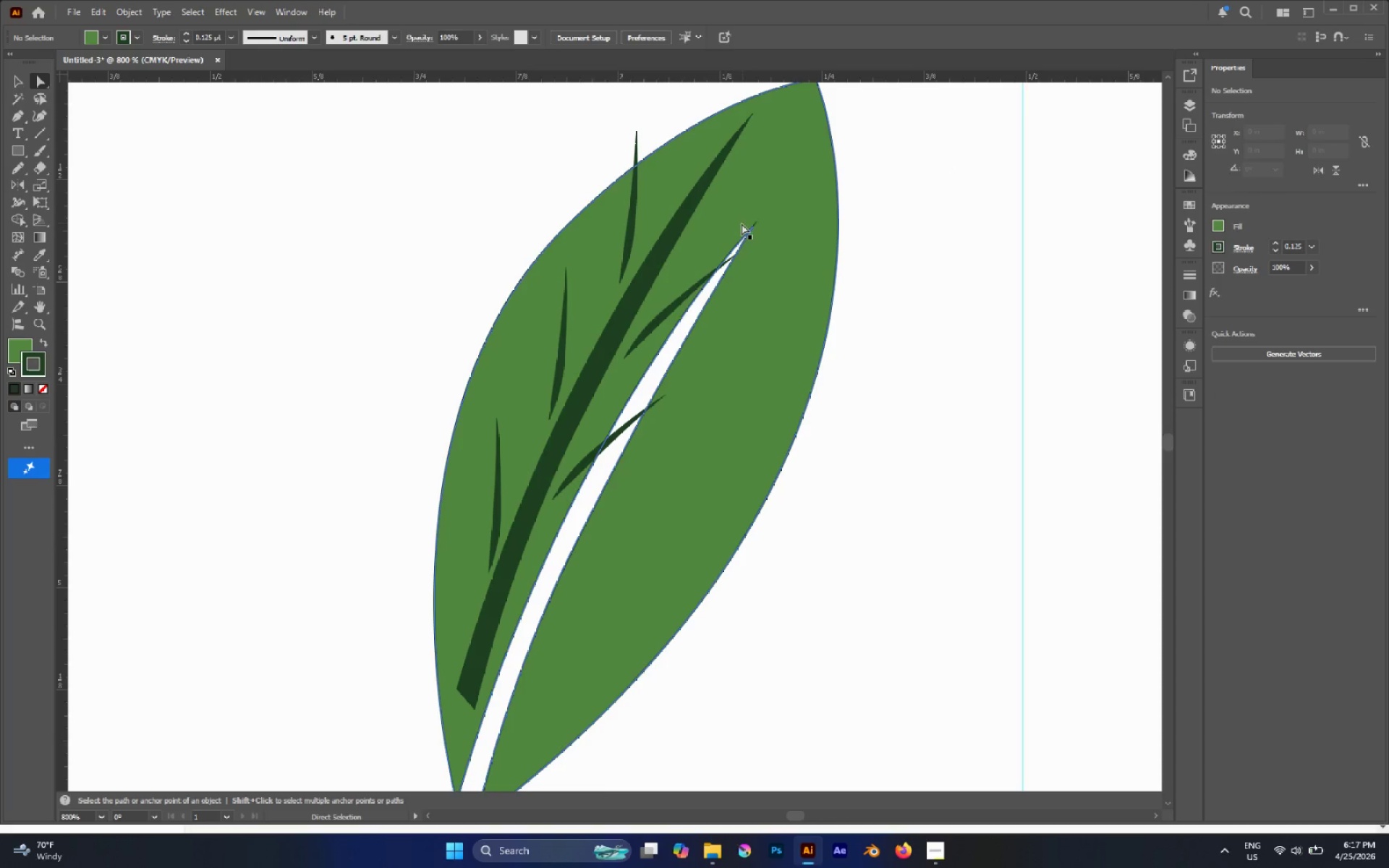 
left_click([753, 229])
 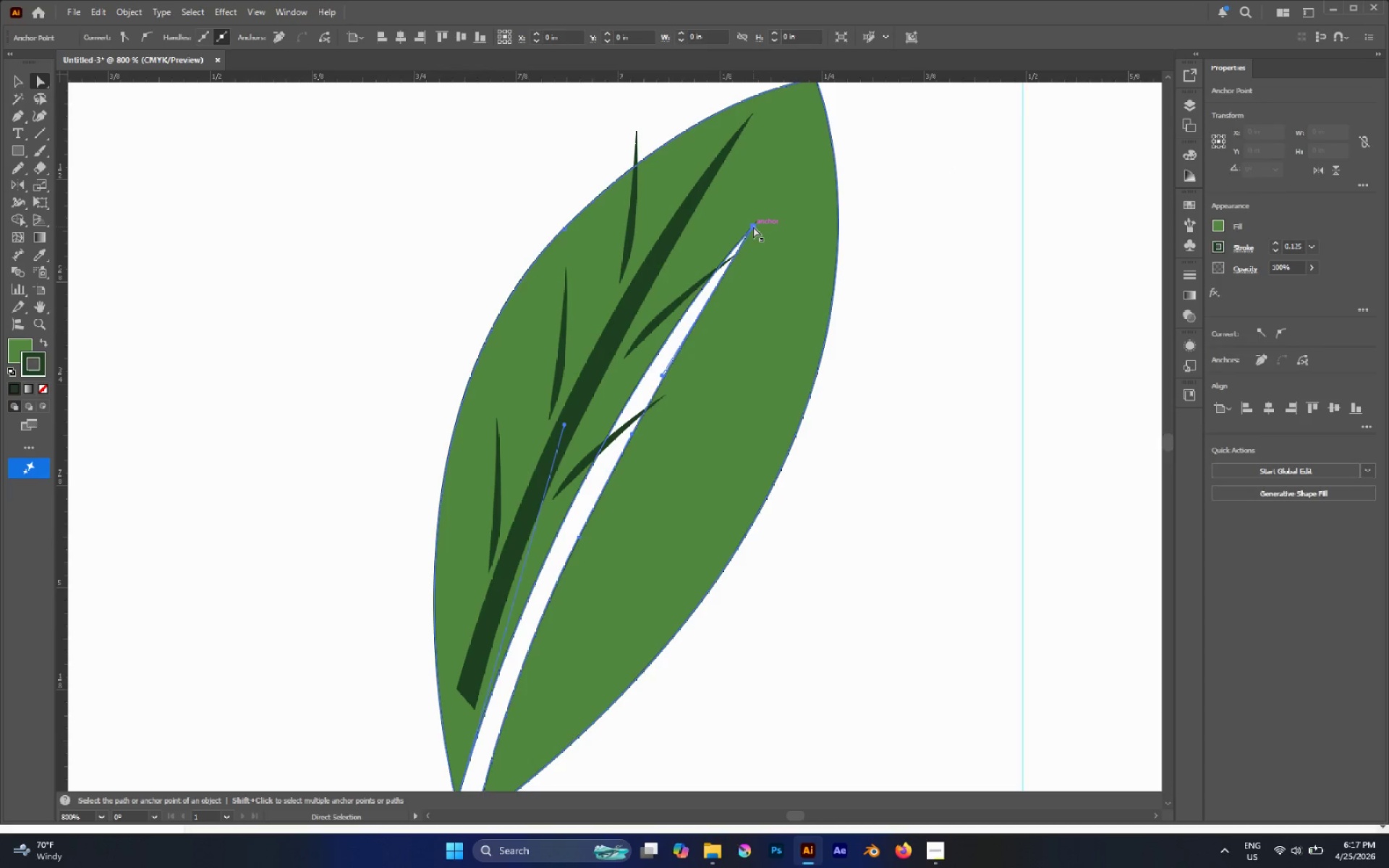 
left_click([753, 226])
 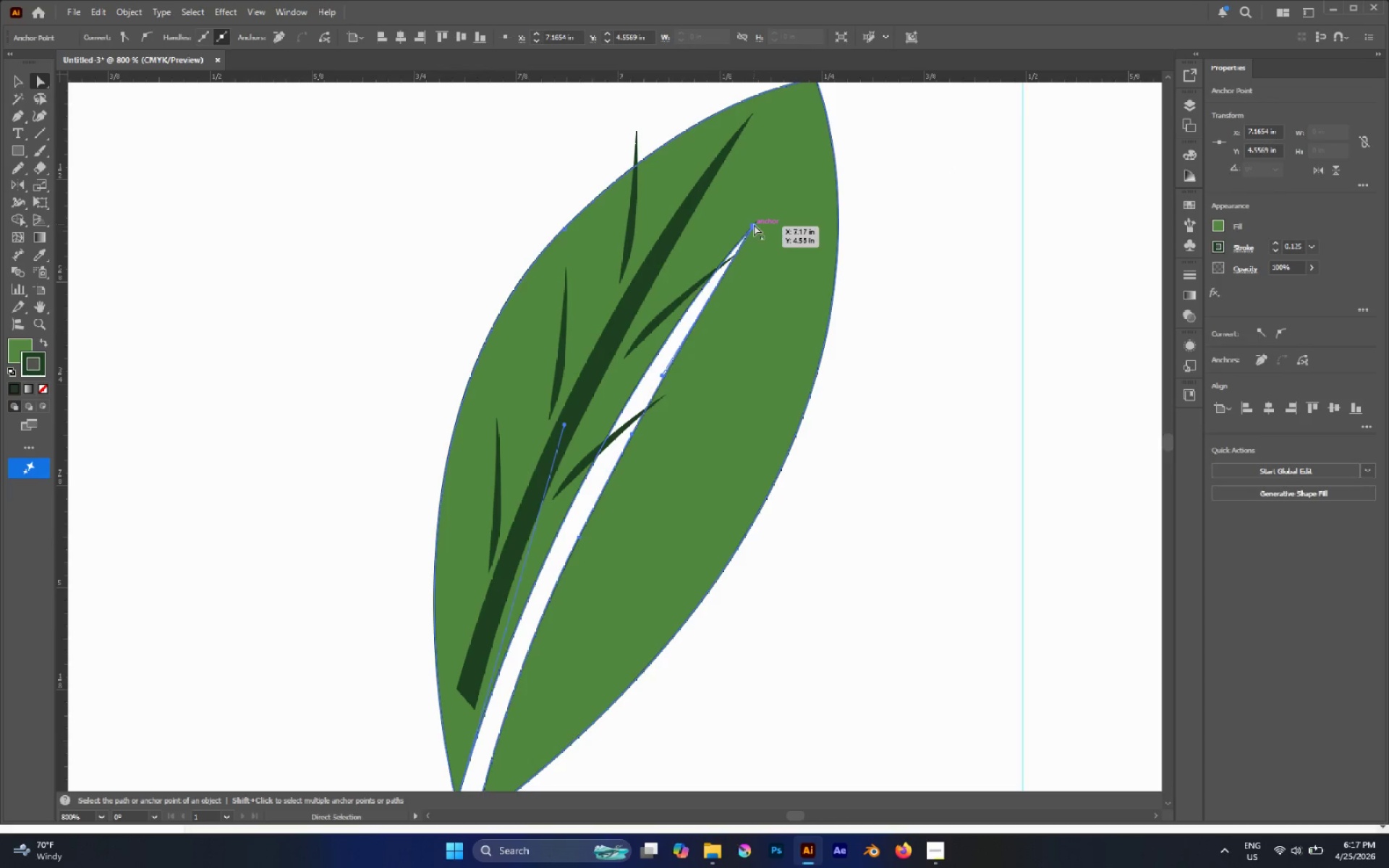 
left_click([754, 224])
 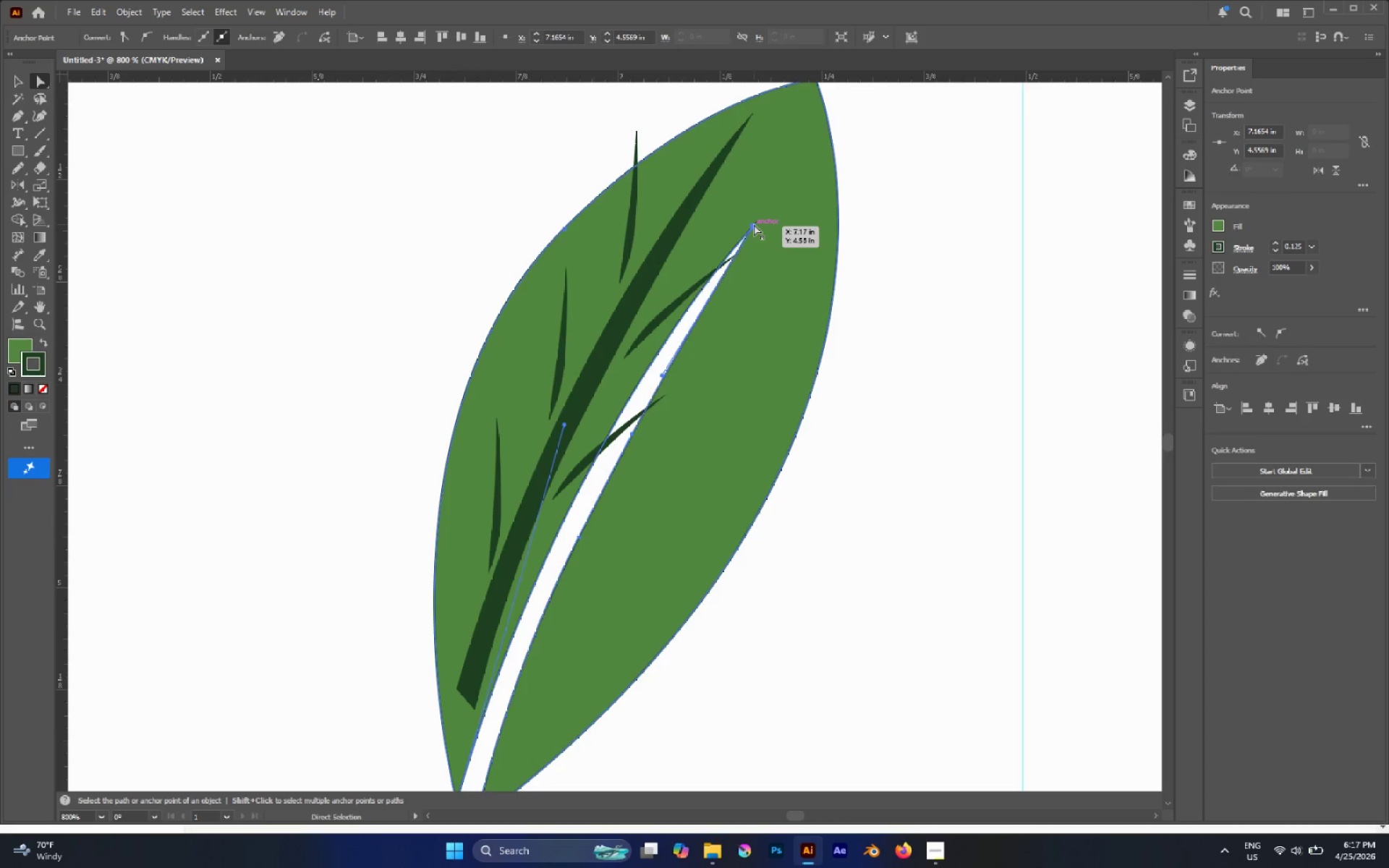 
key(Delete)
 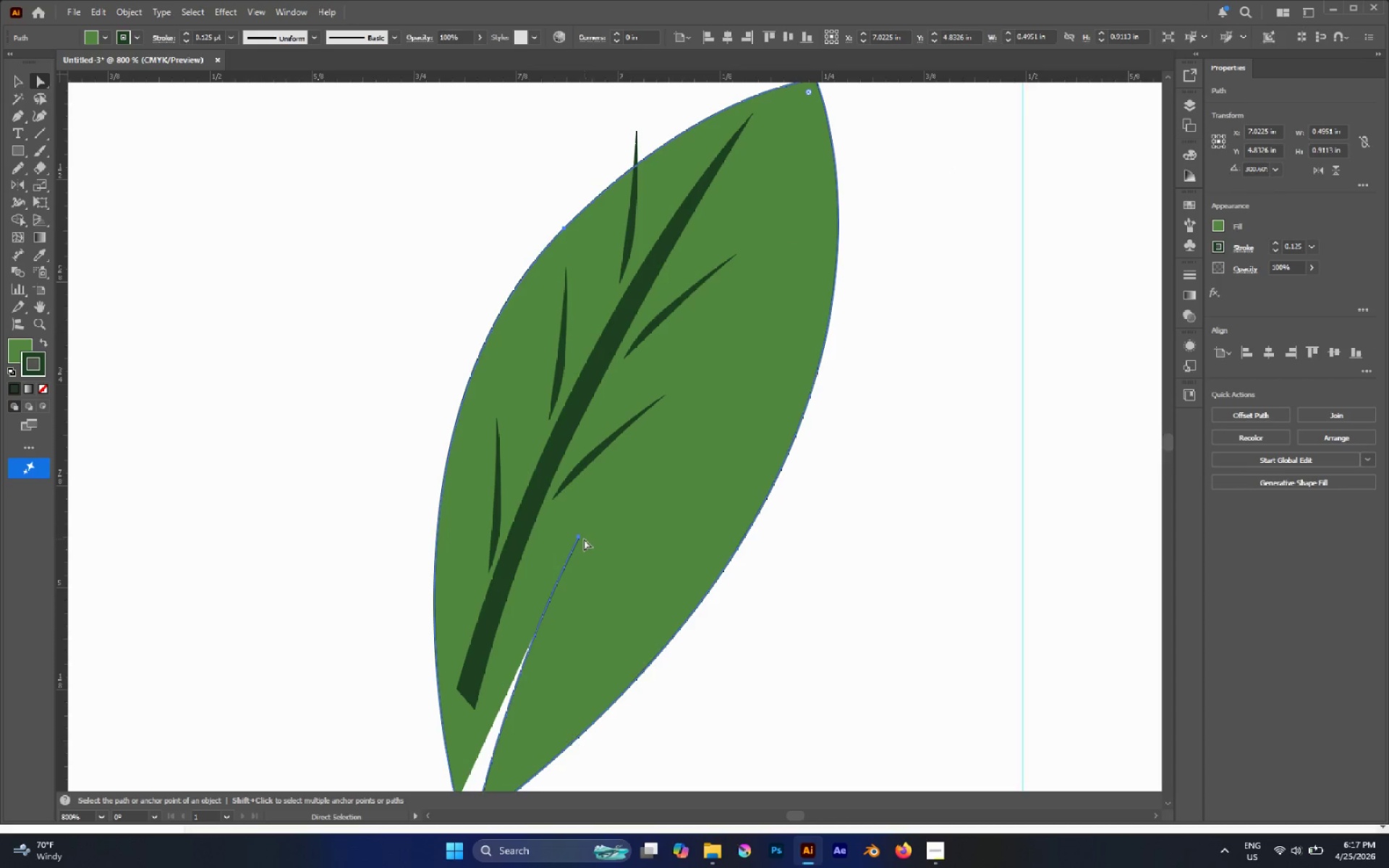 
left_click([579, 539])
 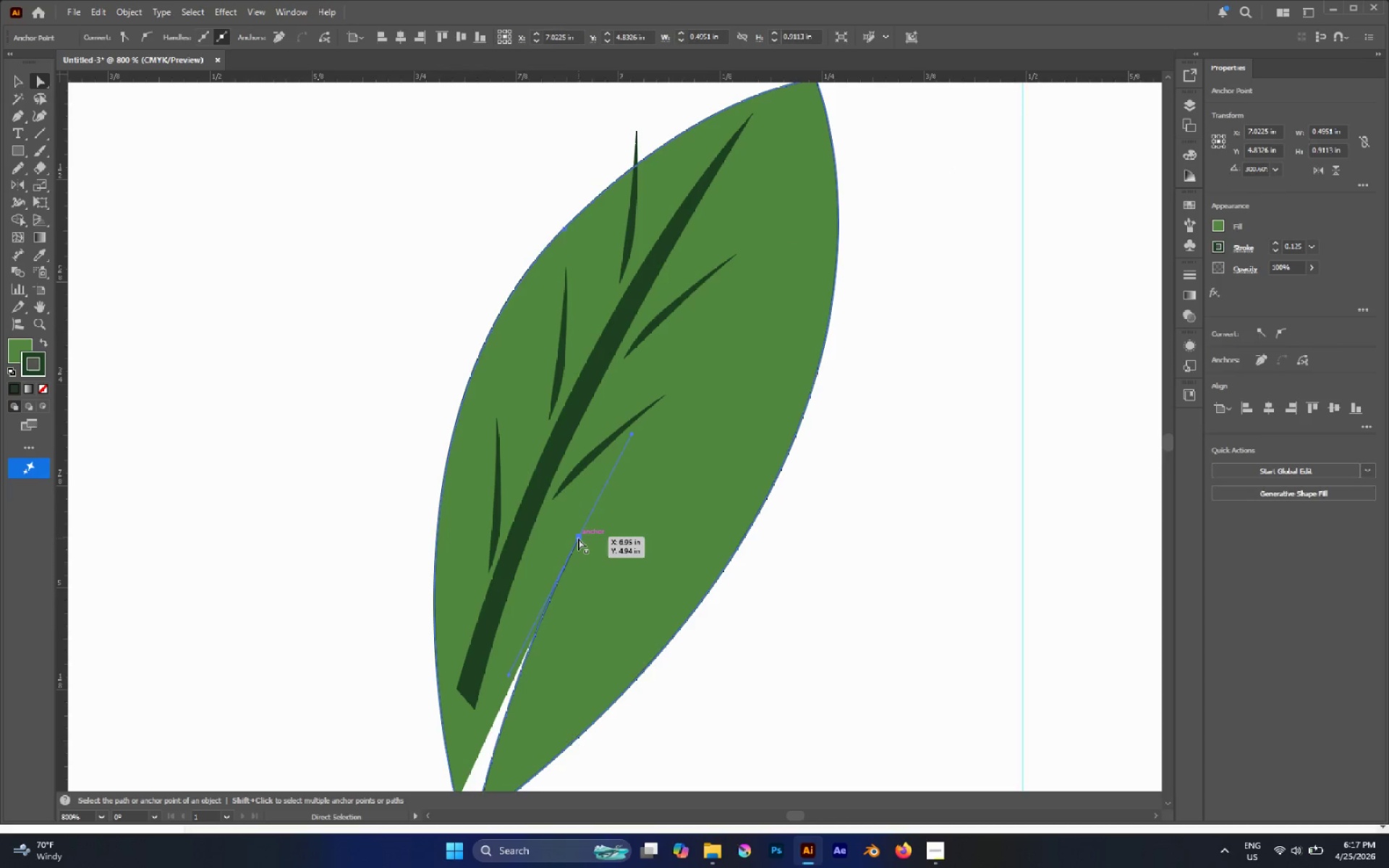 
key(Delete)
 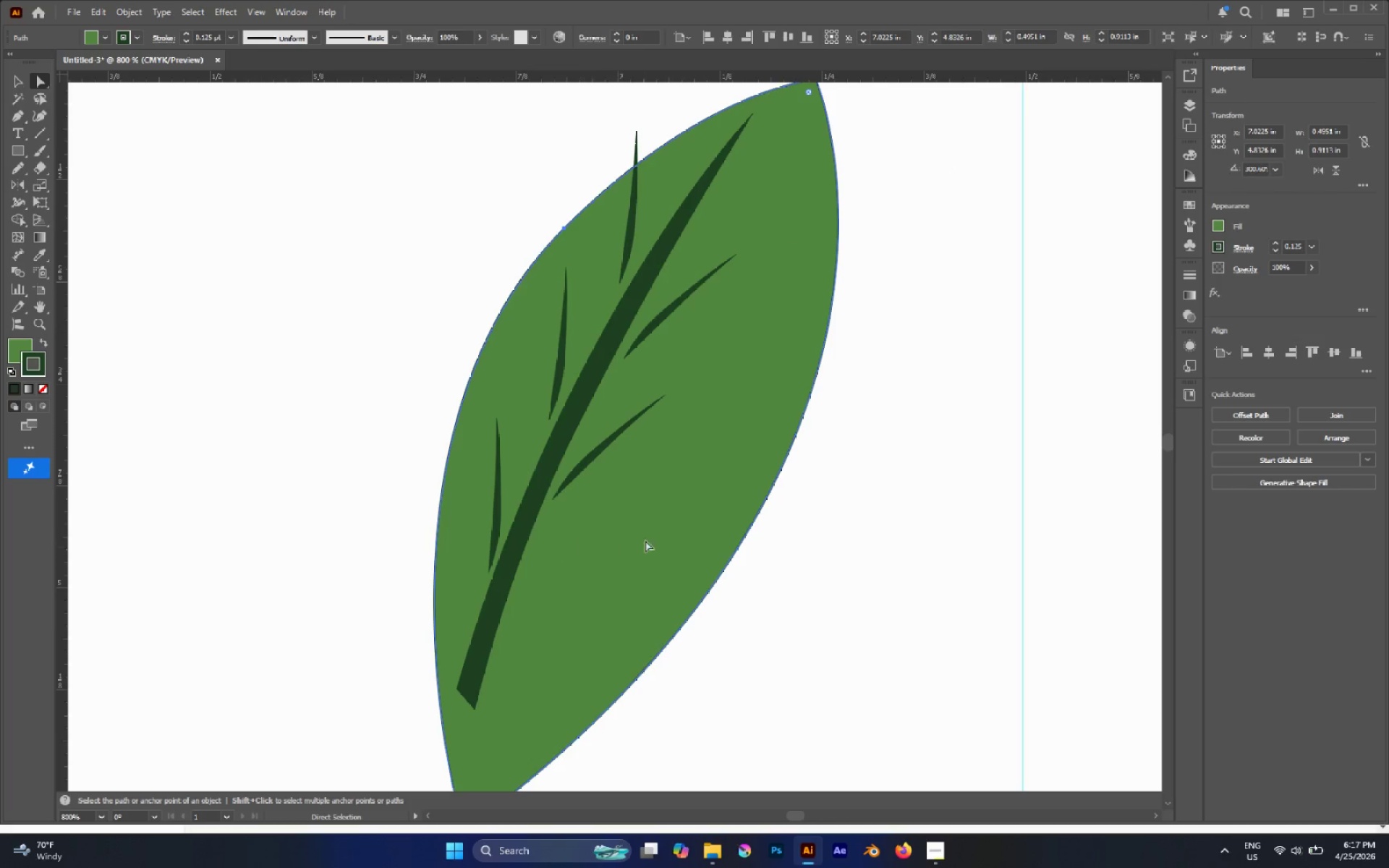 
scroll: coordinate [648, 525], scroll_direction: down, amount: 4.0
 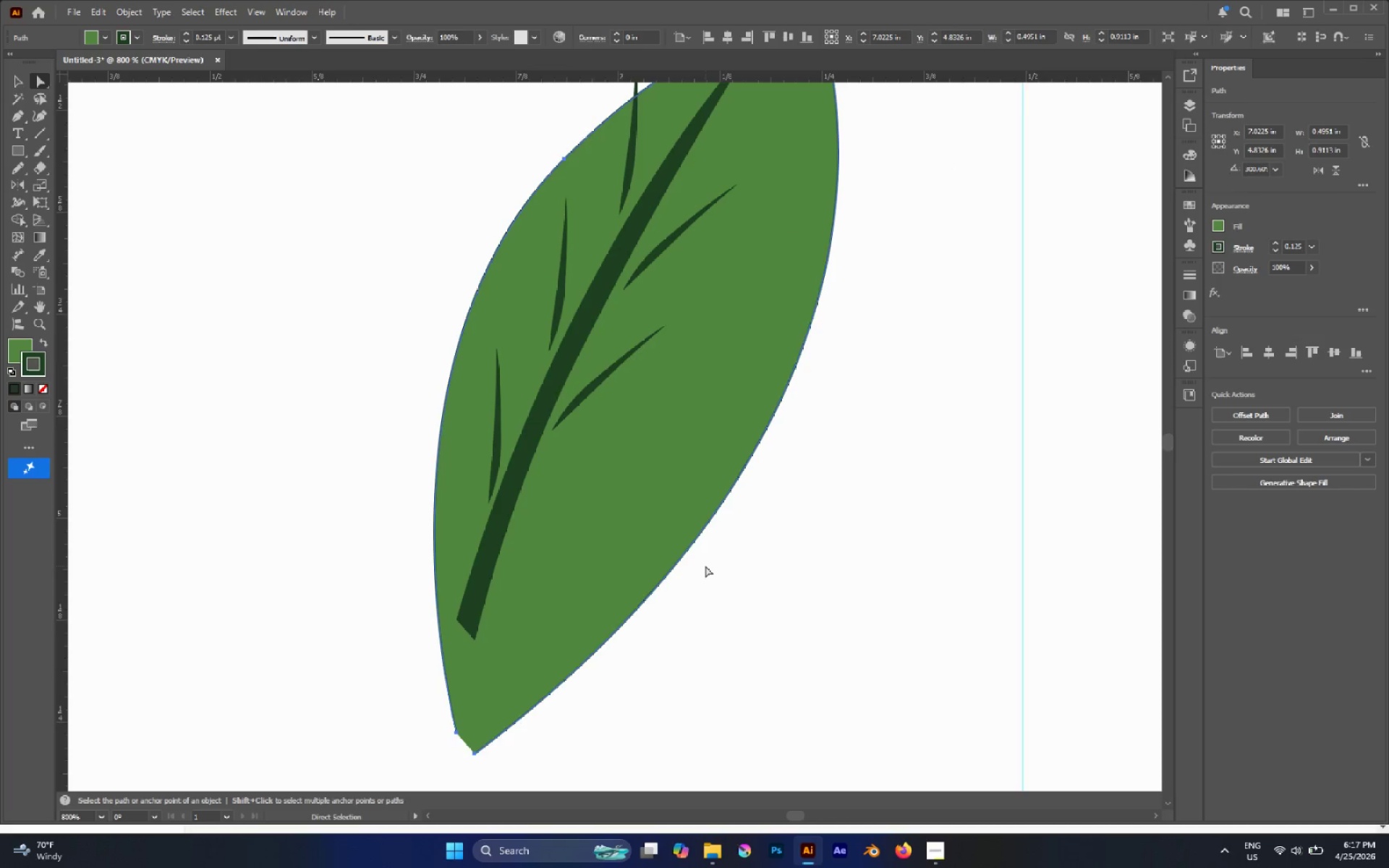 
key(Control+J)
 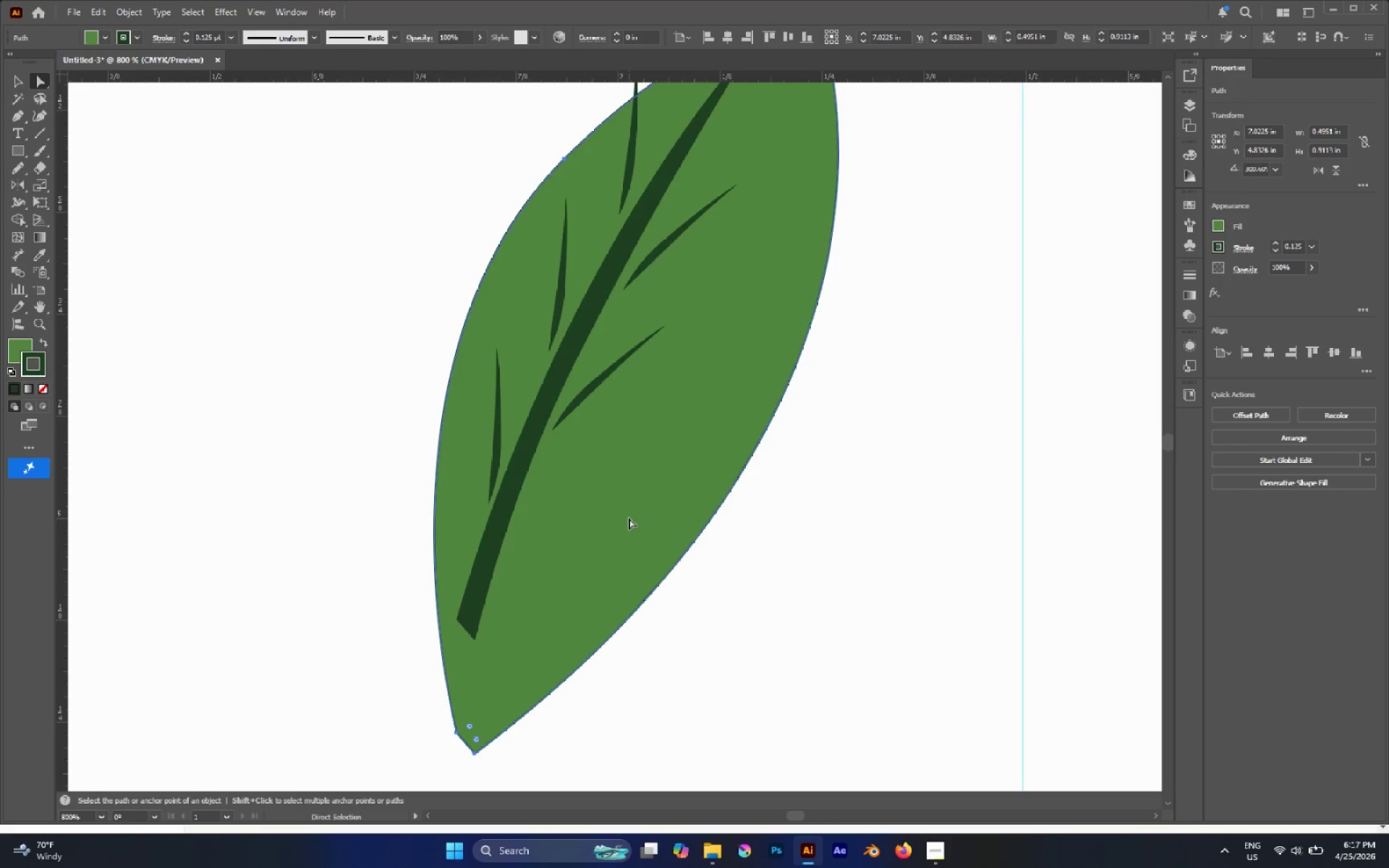 
left_click([875, 569])
 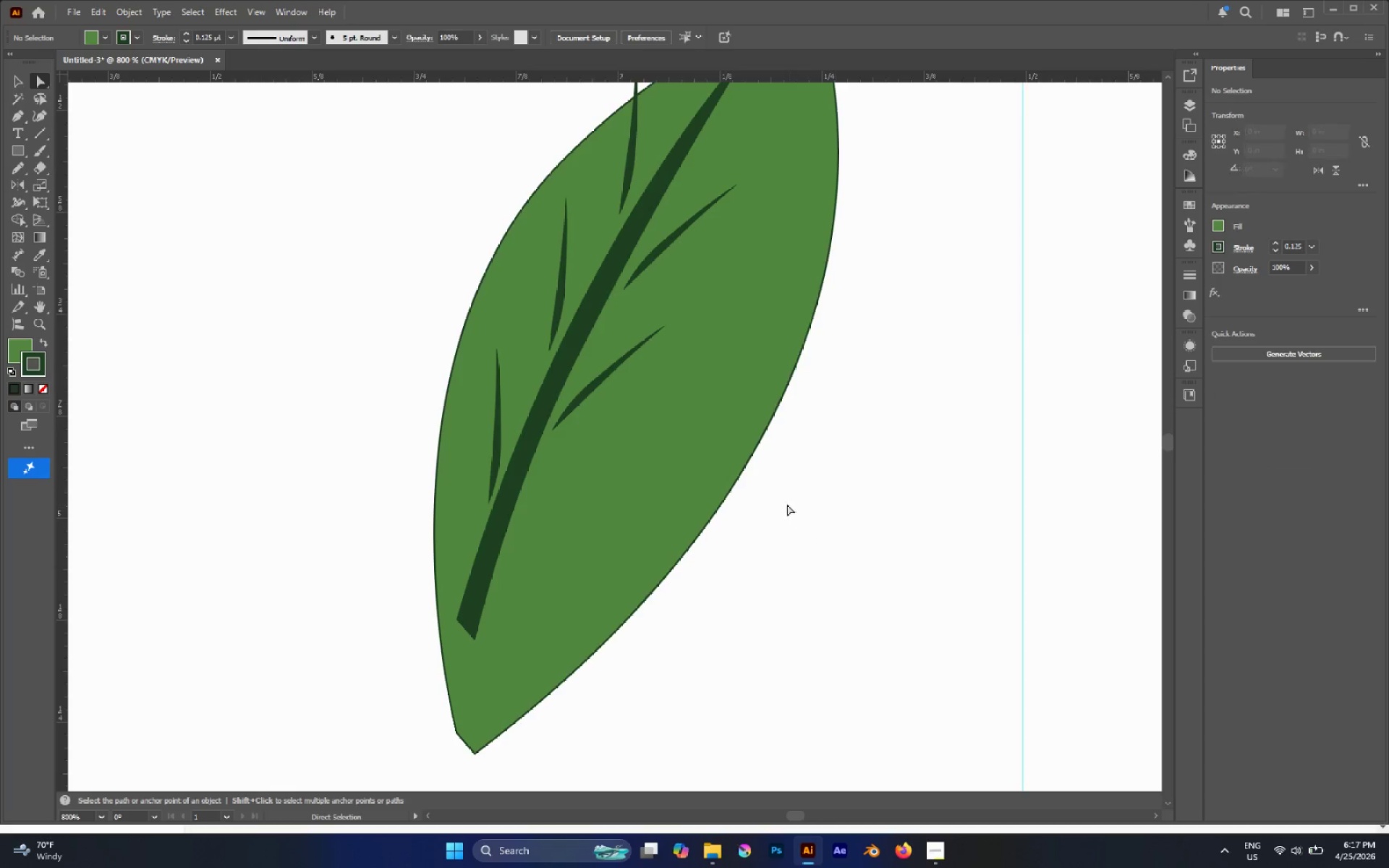 
left_click([697, 384])
 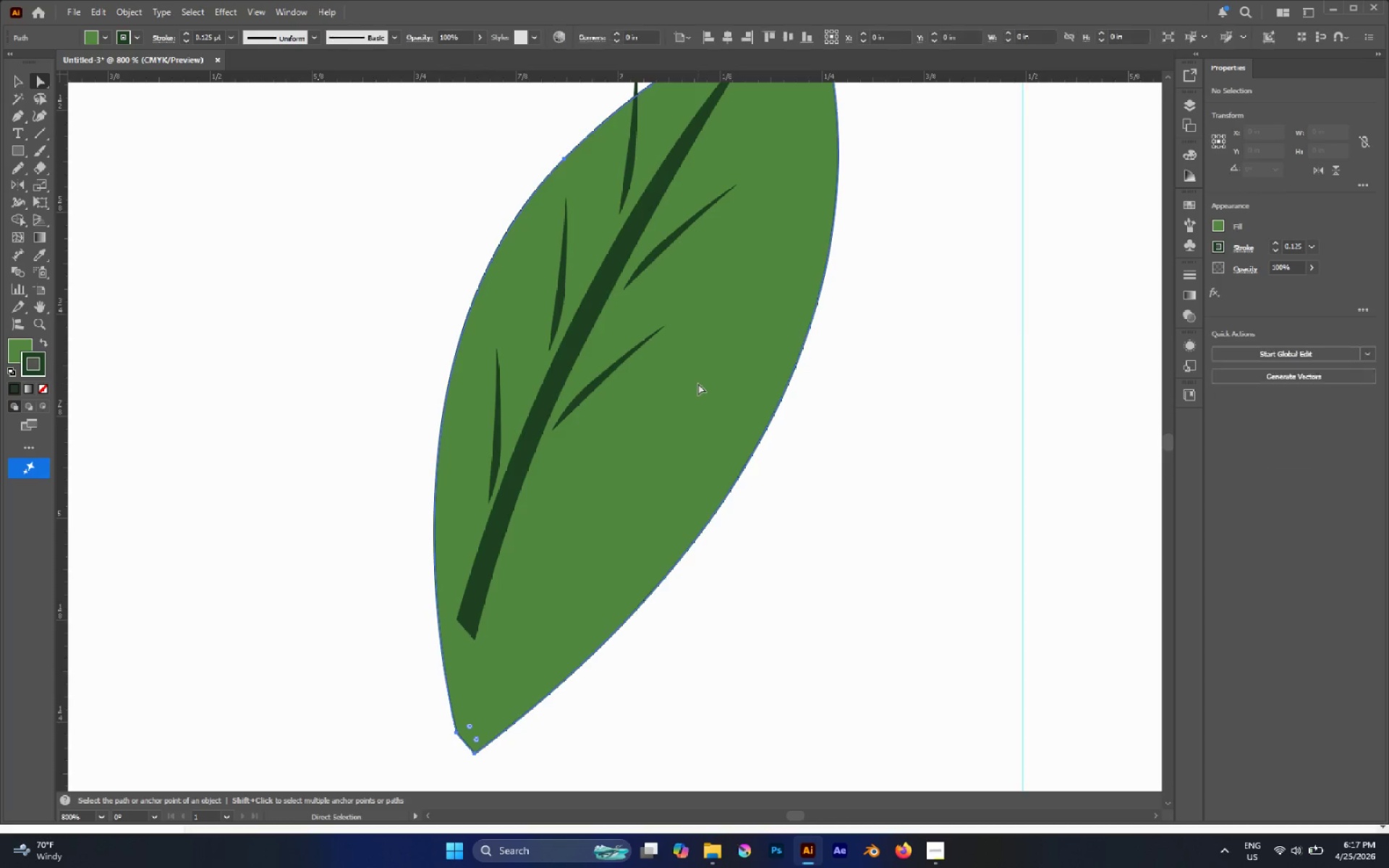 
key(Shift+ArrowUp)
 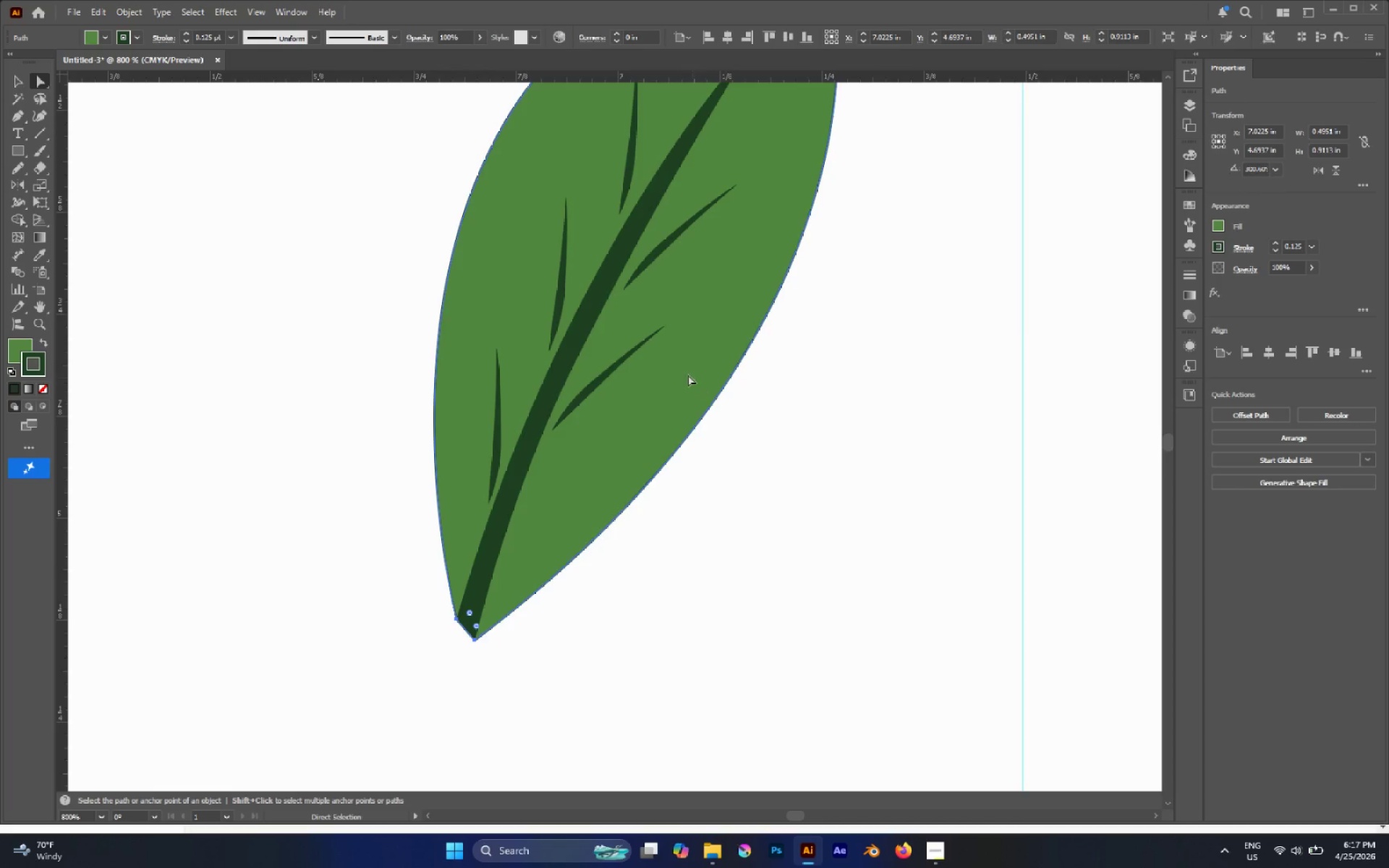 
hold_key(key=AltLeft, duration=0.42)
scroll: coordinate [666, 380], scroll_direction: down, amount: 3.0
 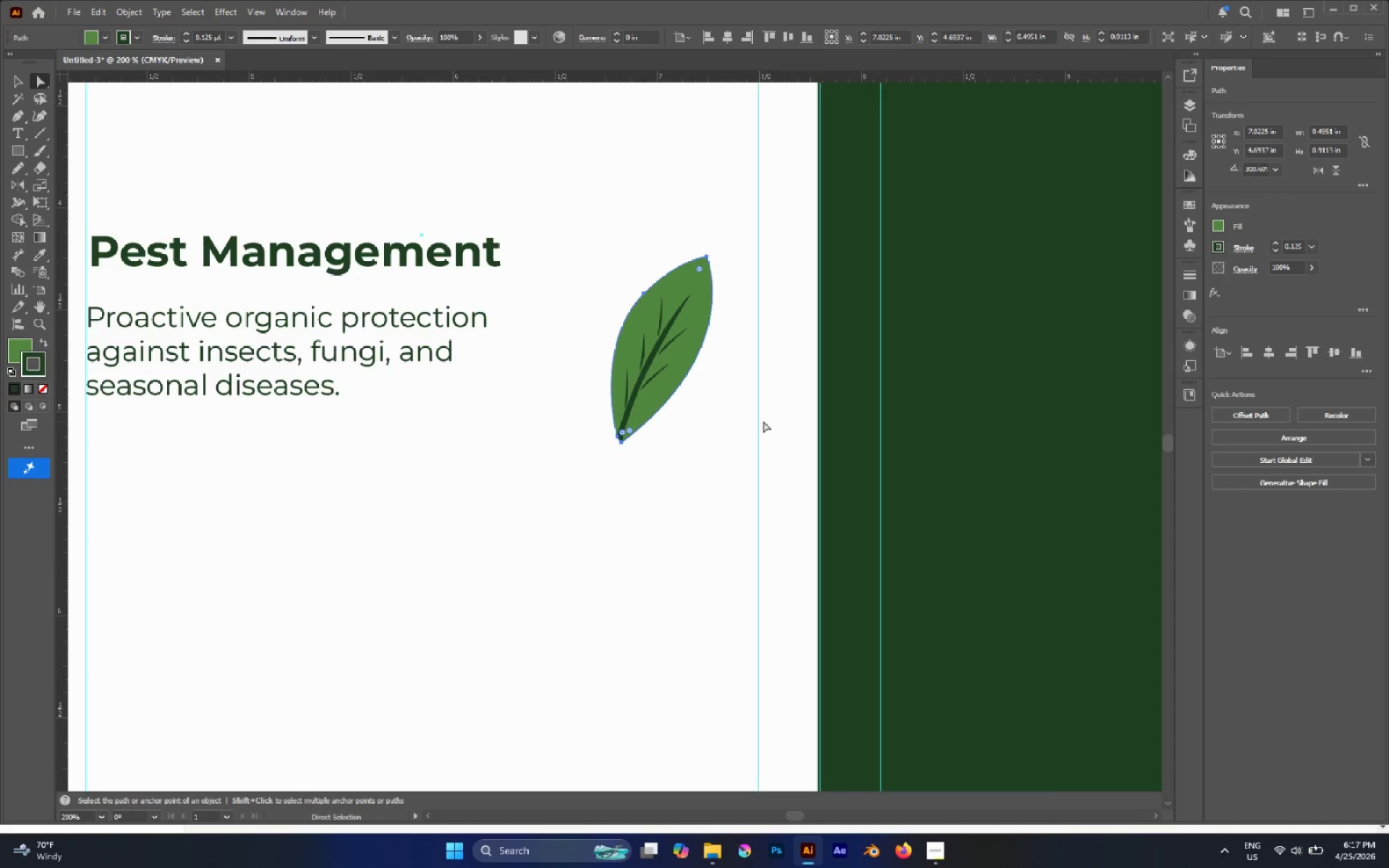 
left_click([759, 418])
 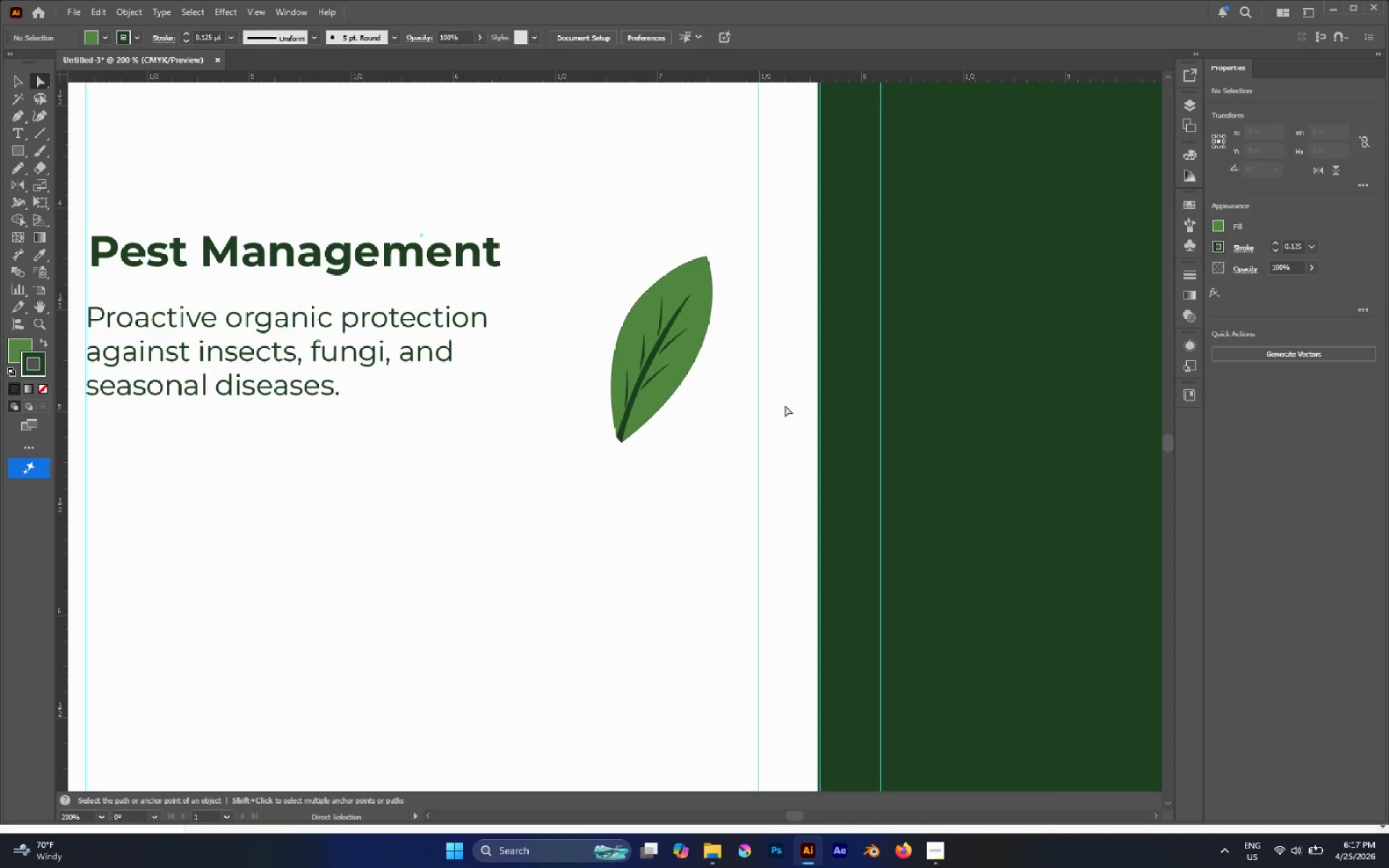 
key(V)
 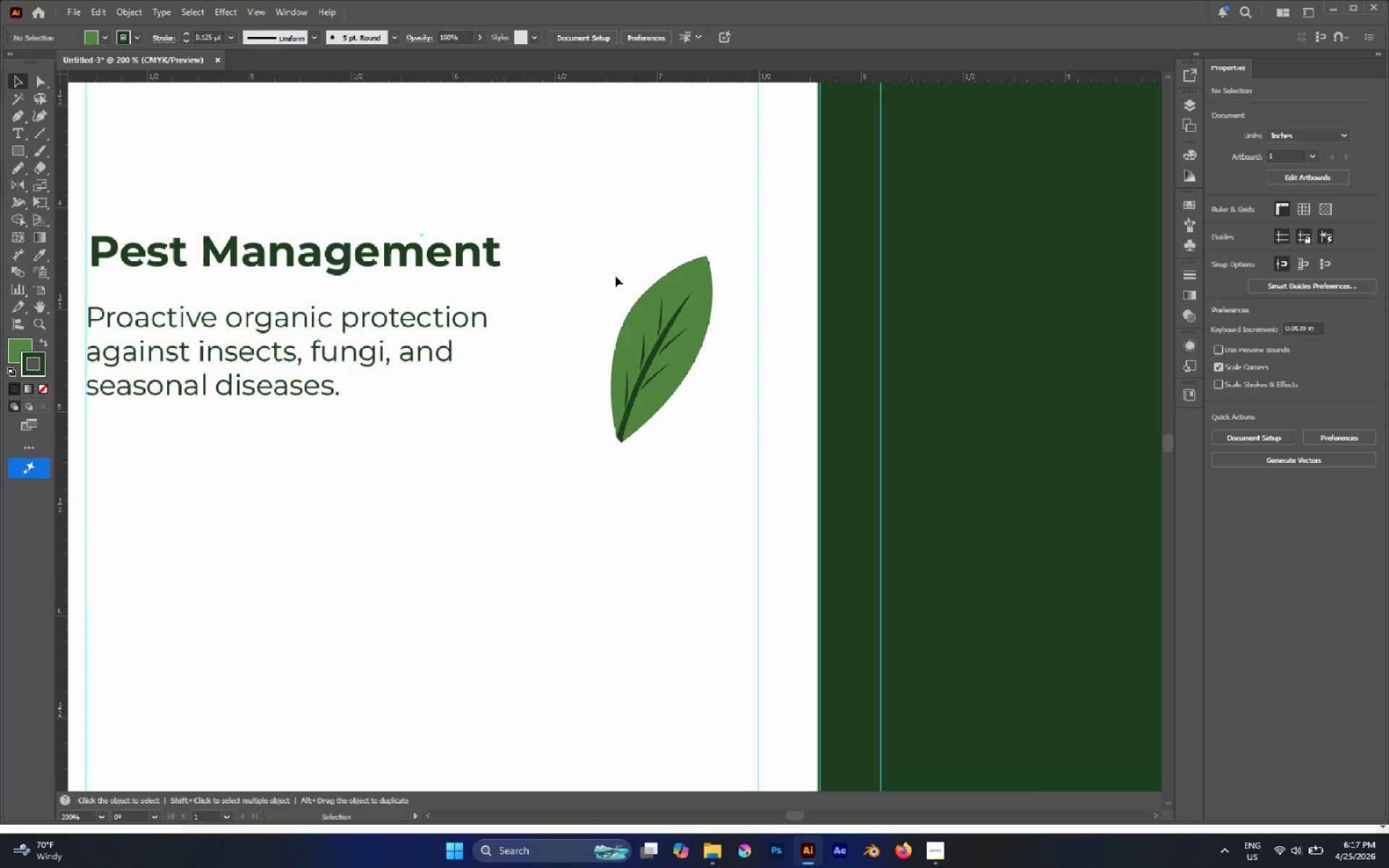 
left_click_drag(start_coordinate=[590, 271], to_coordinate=[758, 521])
 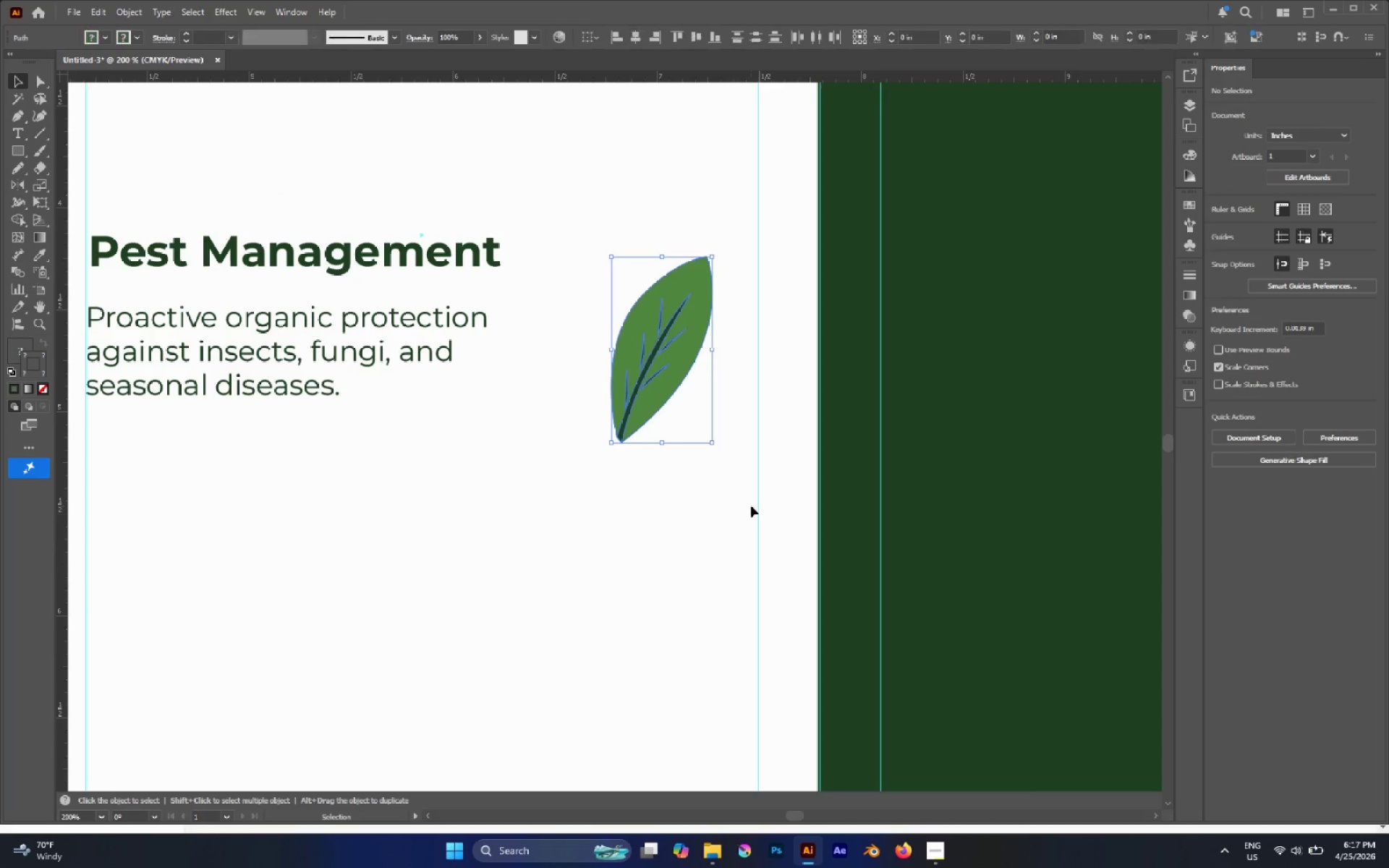 
key(Control+G)
 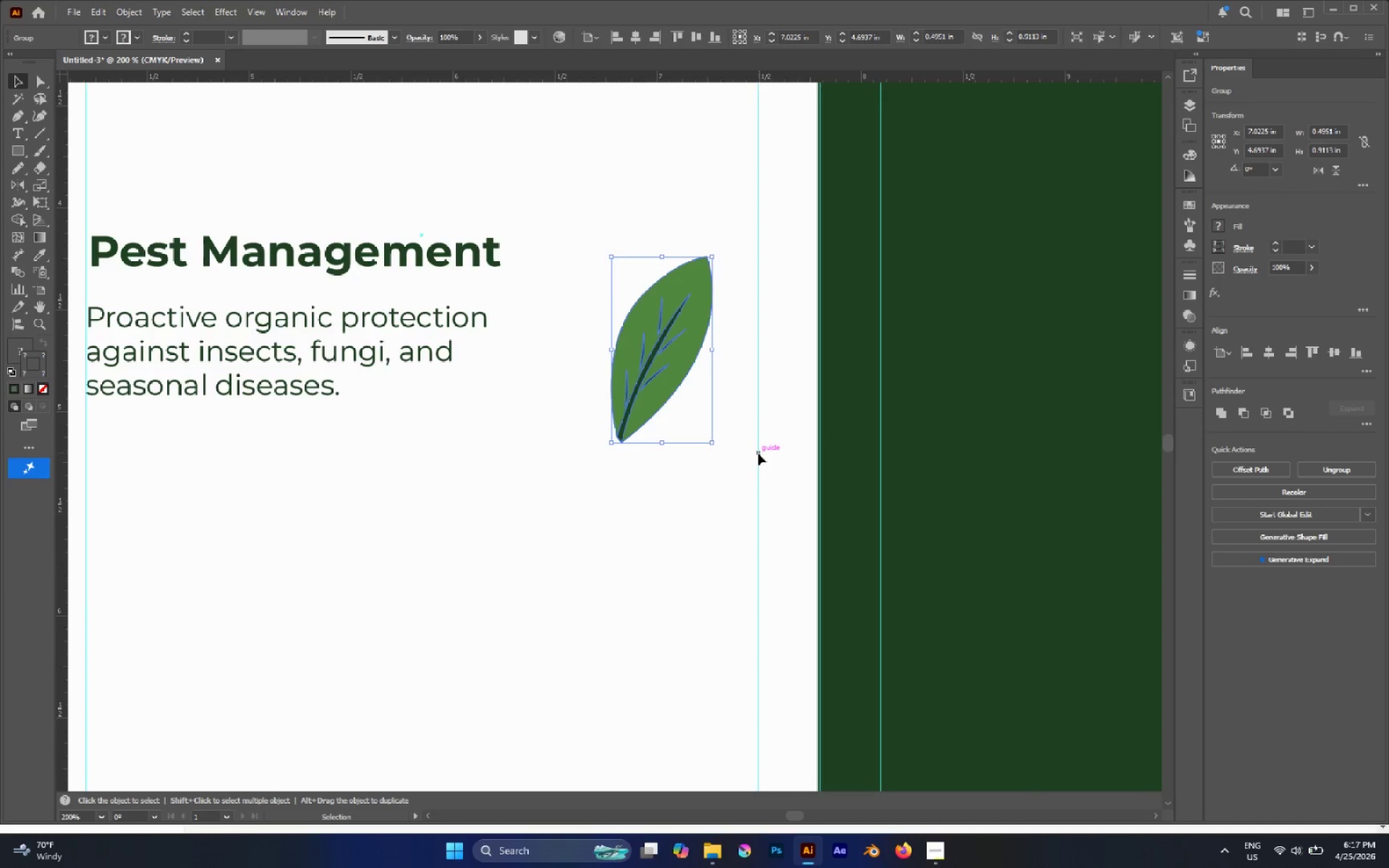 
key(L)
 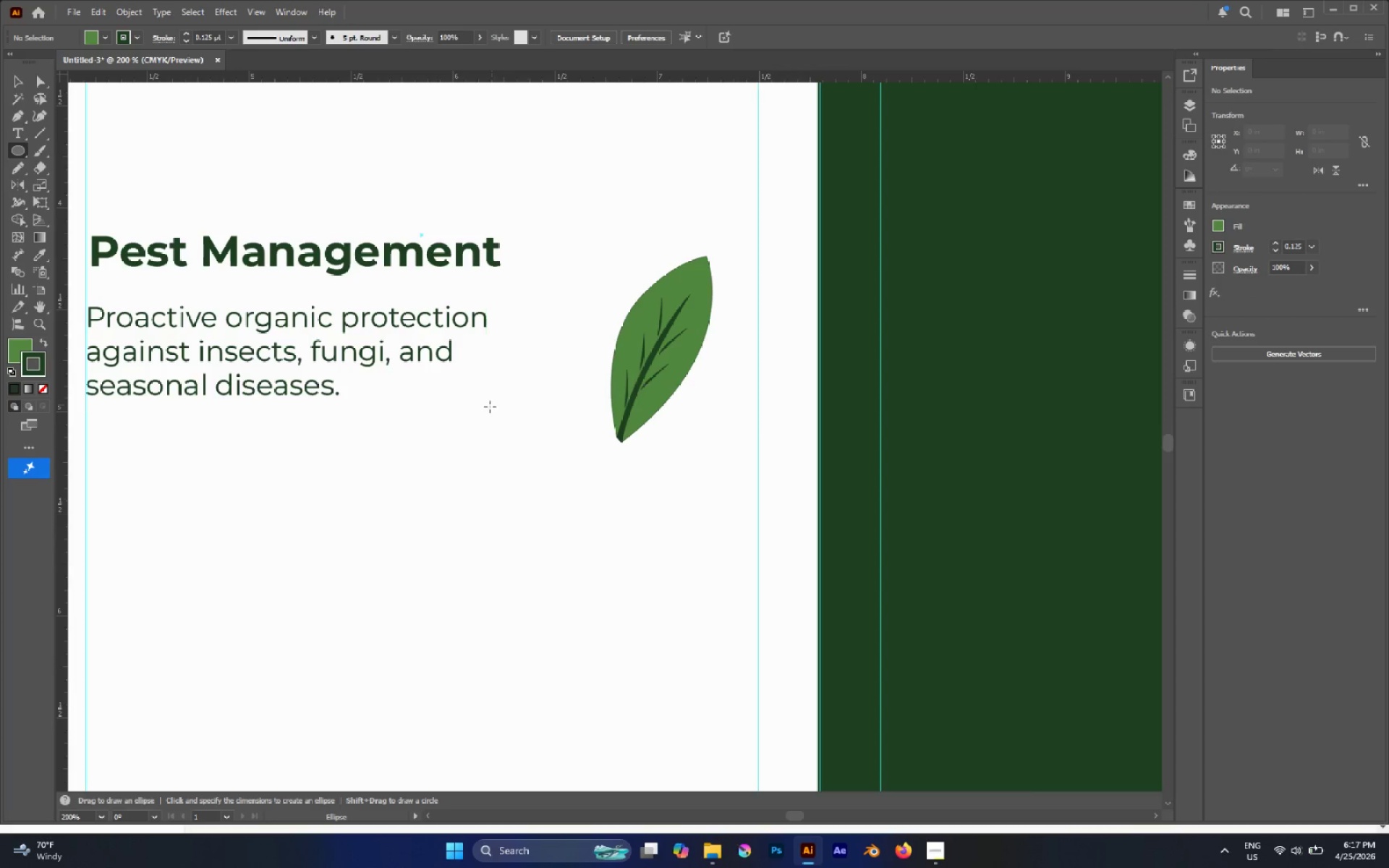 
hold_key(key=ShiftLeft, duration=1.64)
left_click_drag(start_coordinate=[489, 491], to_coordinate=[572, 570])
 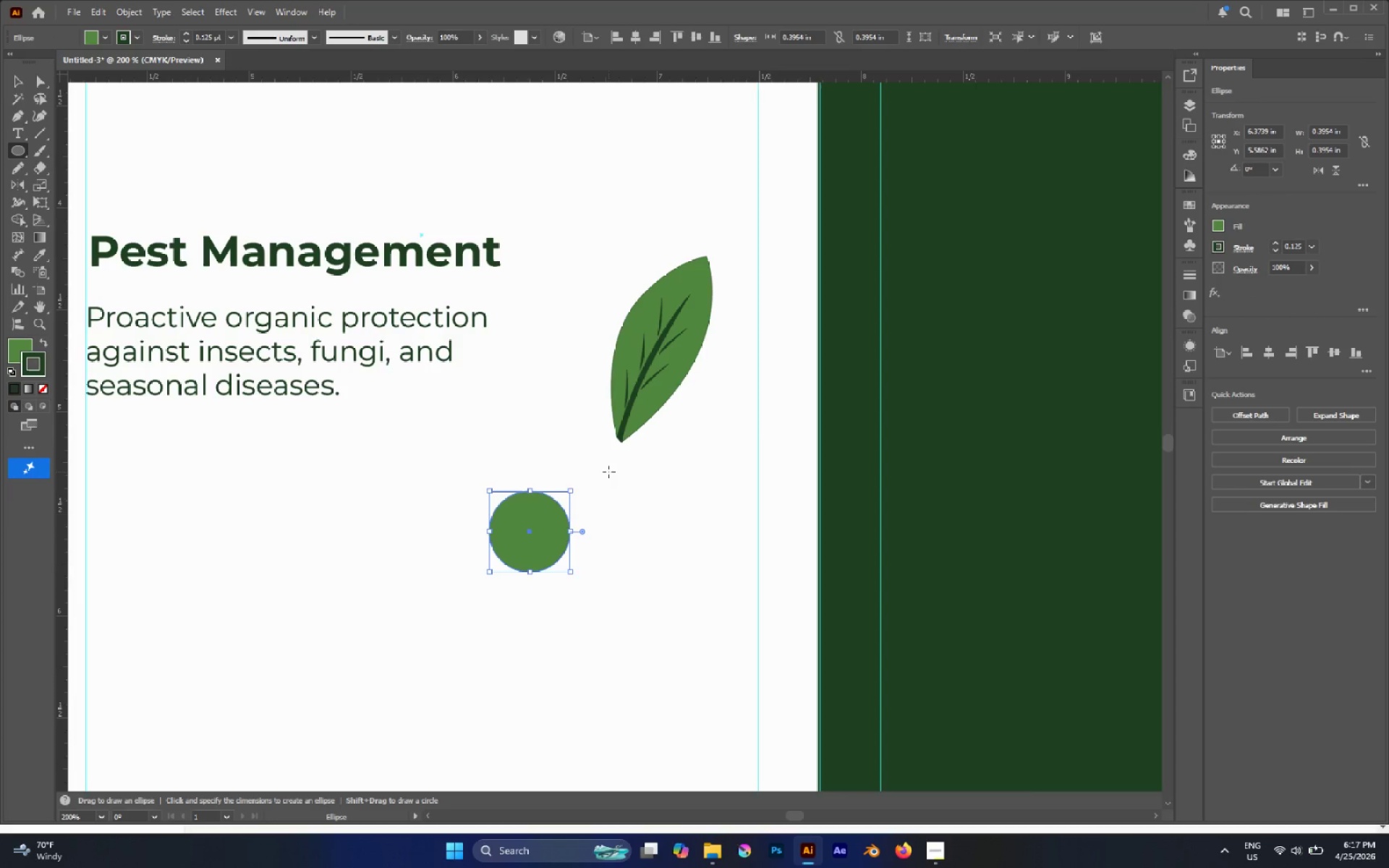 
key(I)
 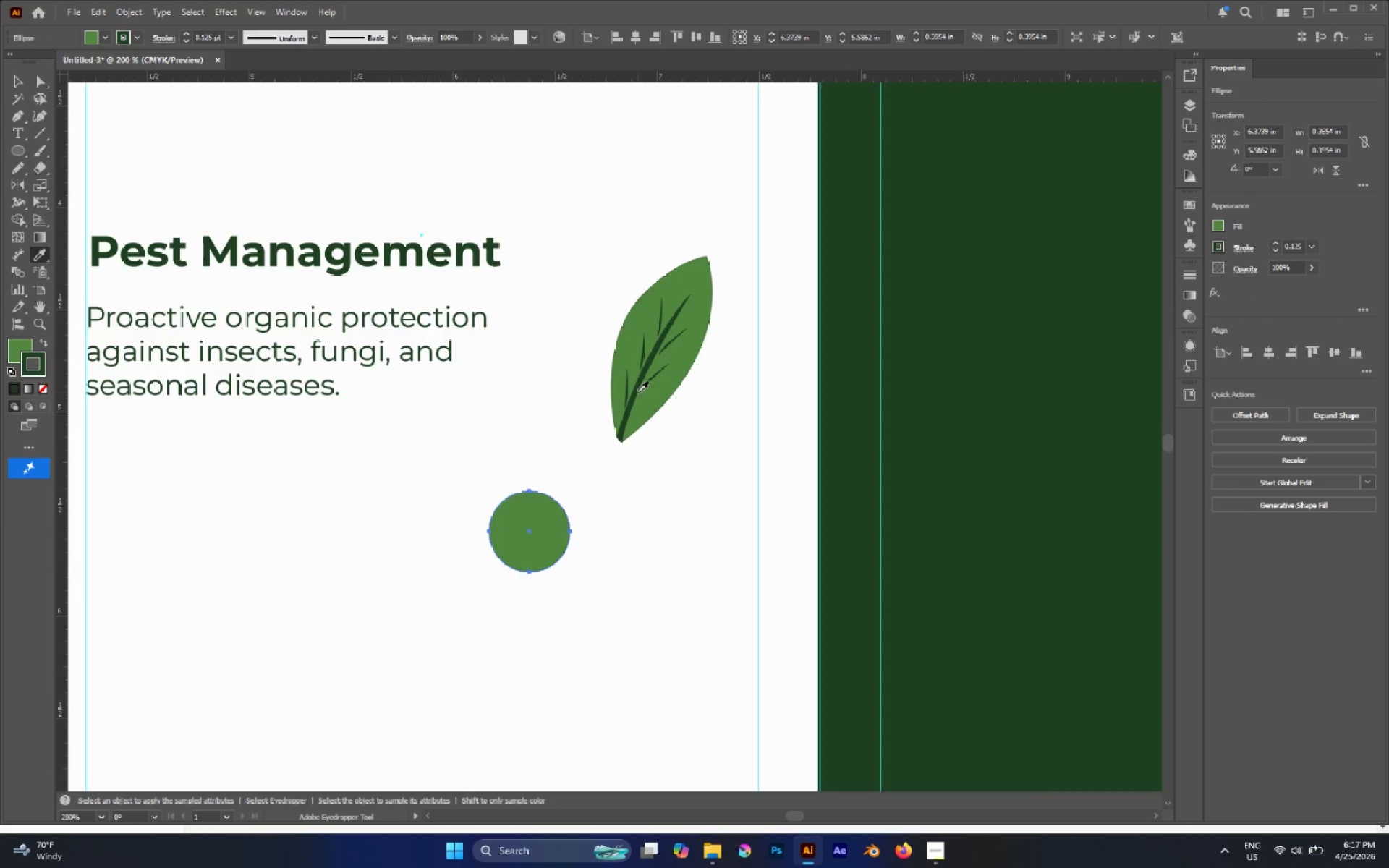 
left_click([634, 391])
 